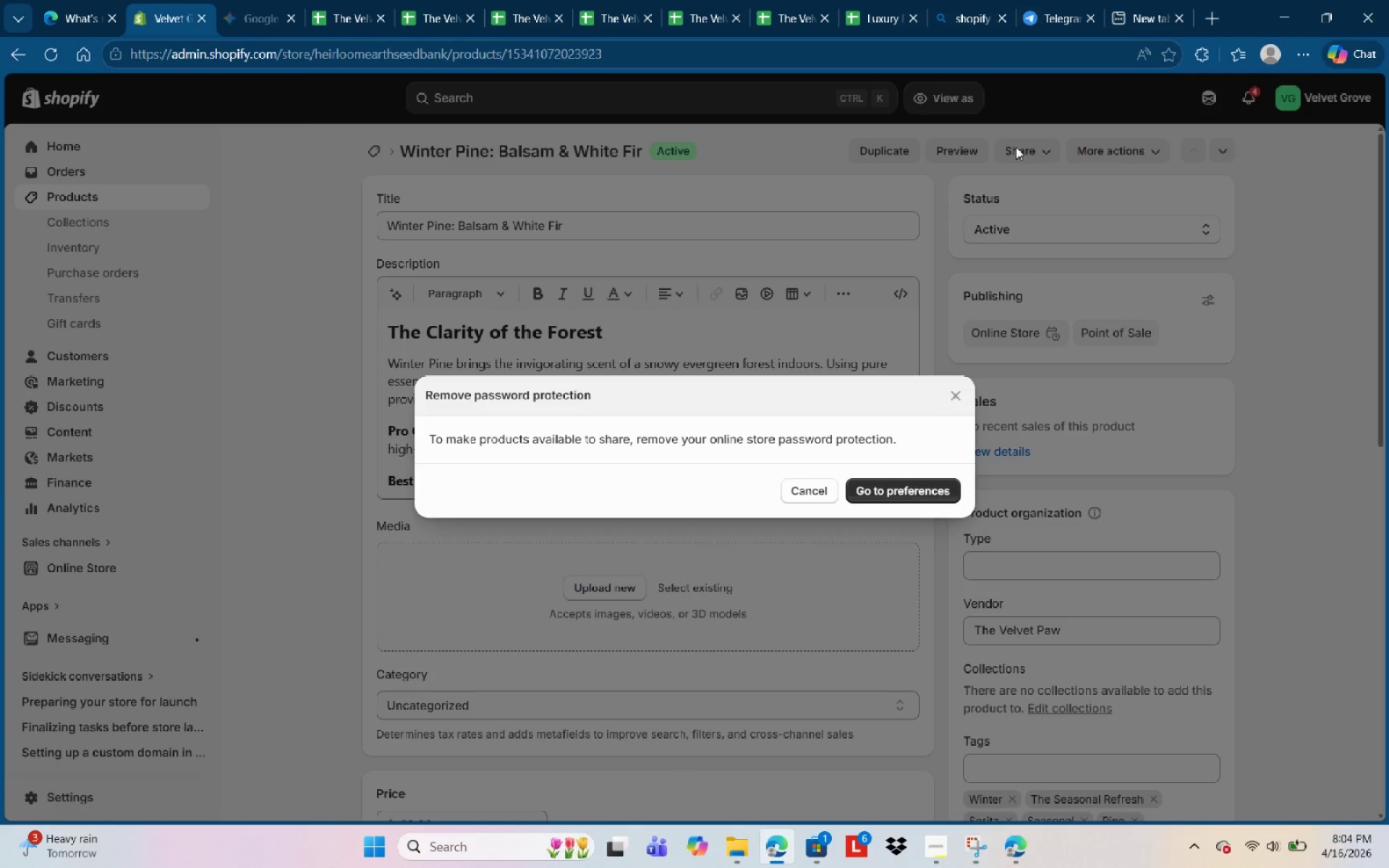 
left_click([1015, 148])
 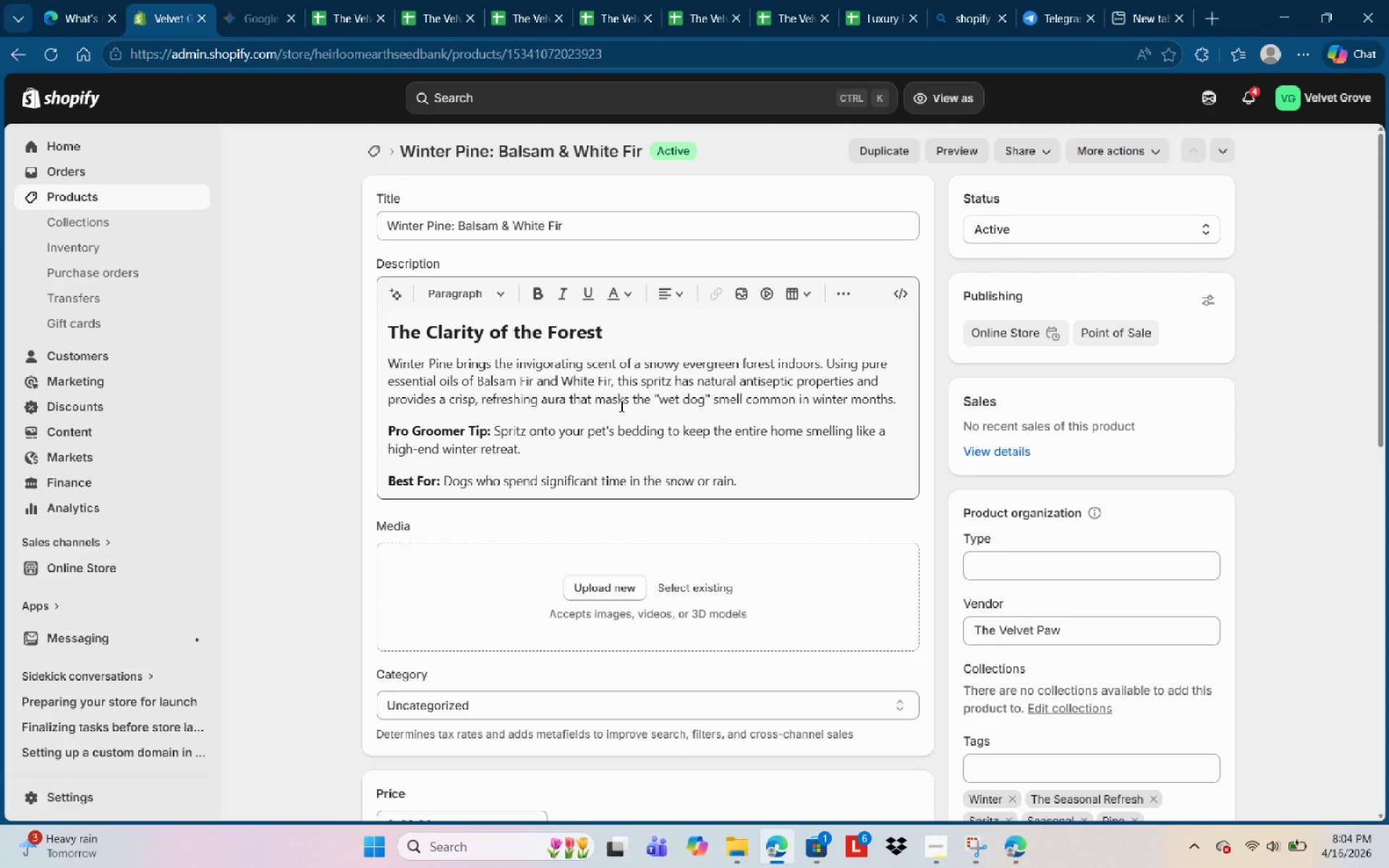 
scroll: coordinate [713, 603], scroll_direction: down, amount: 12.0
 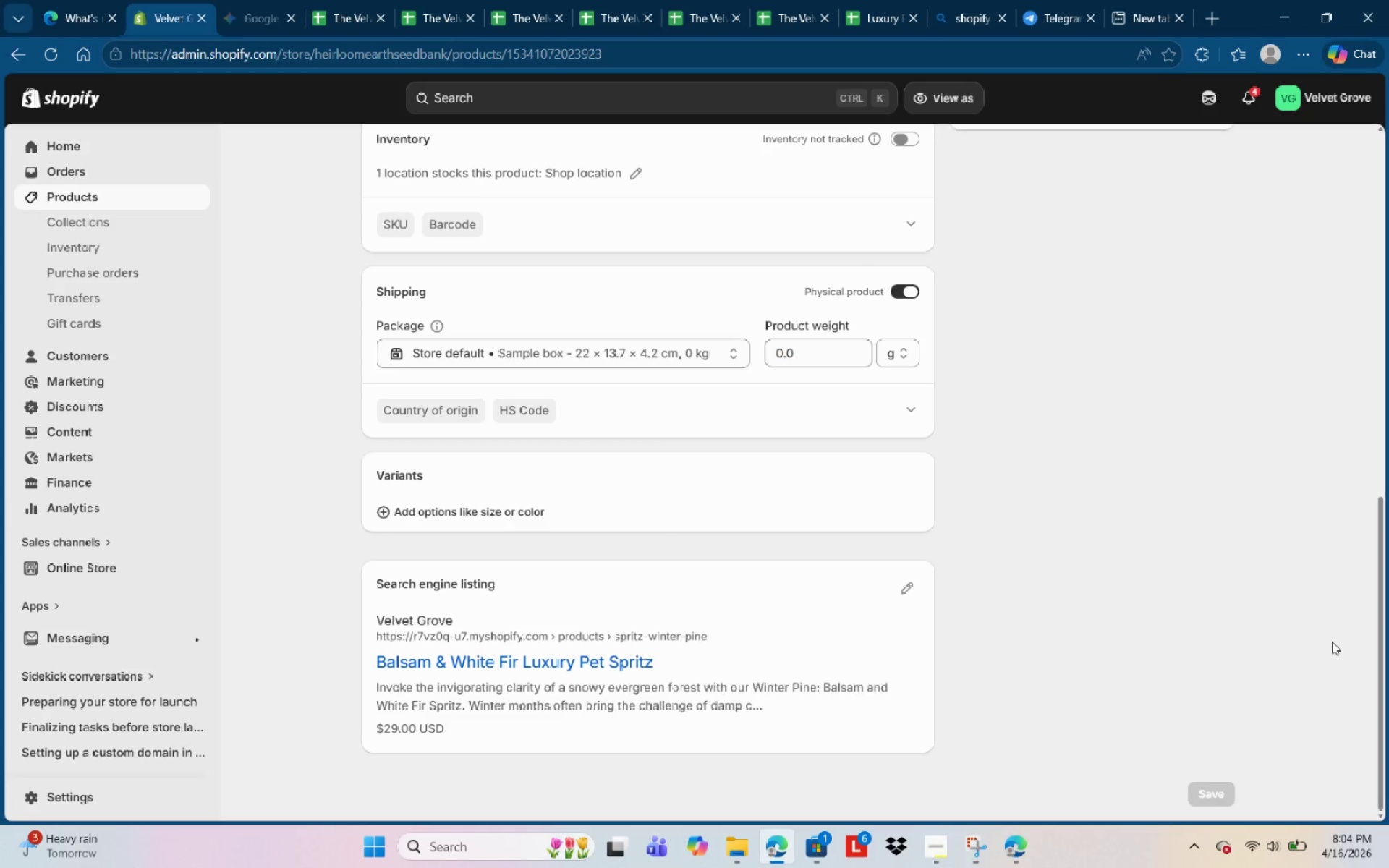 
wait(12.21)
 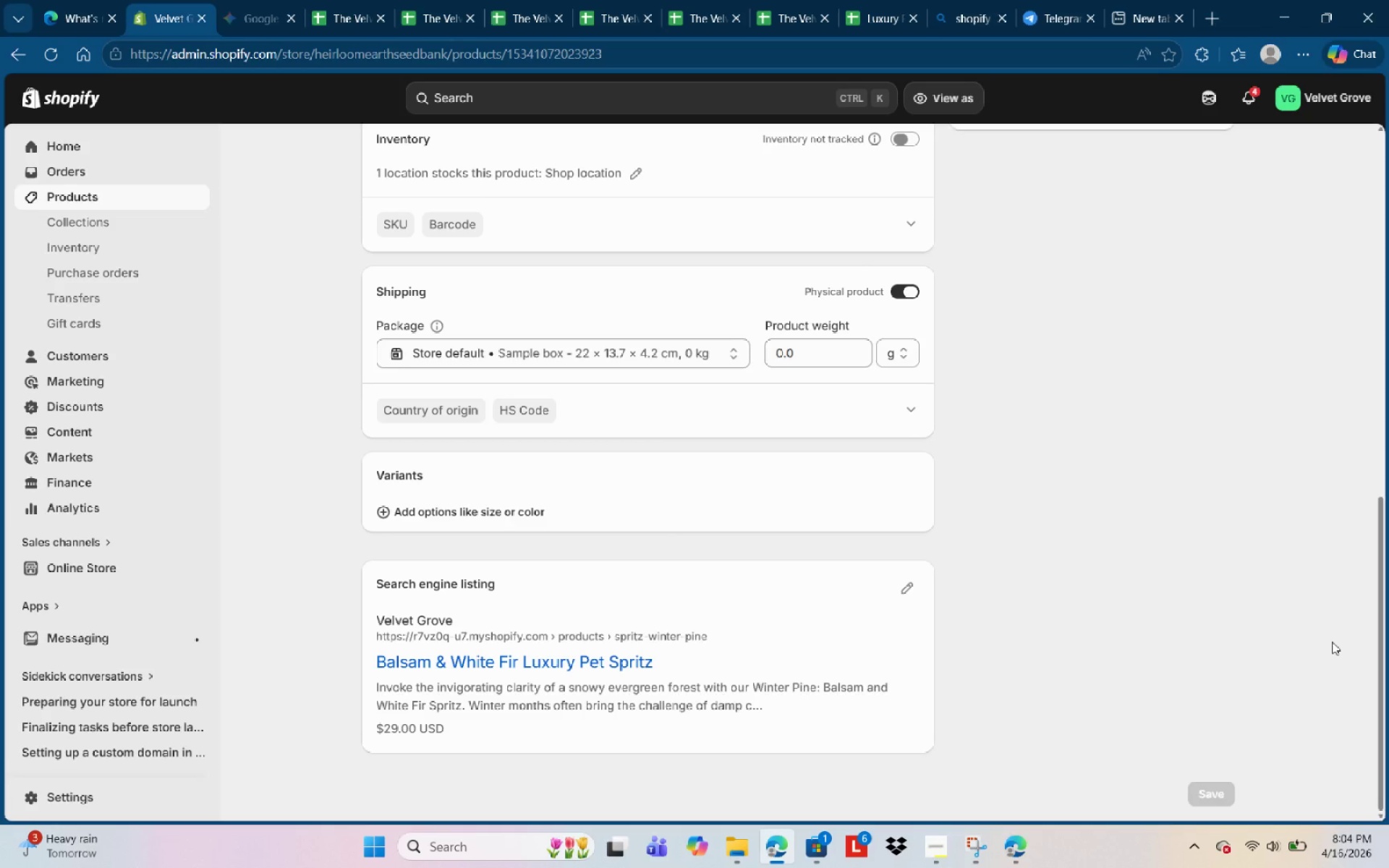 
scroll: coordinate [829, 386], scroll_direction: up, amount: 19.0
 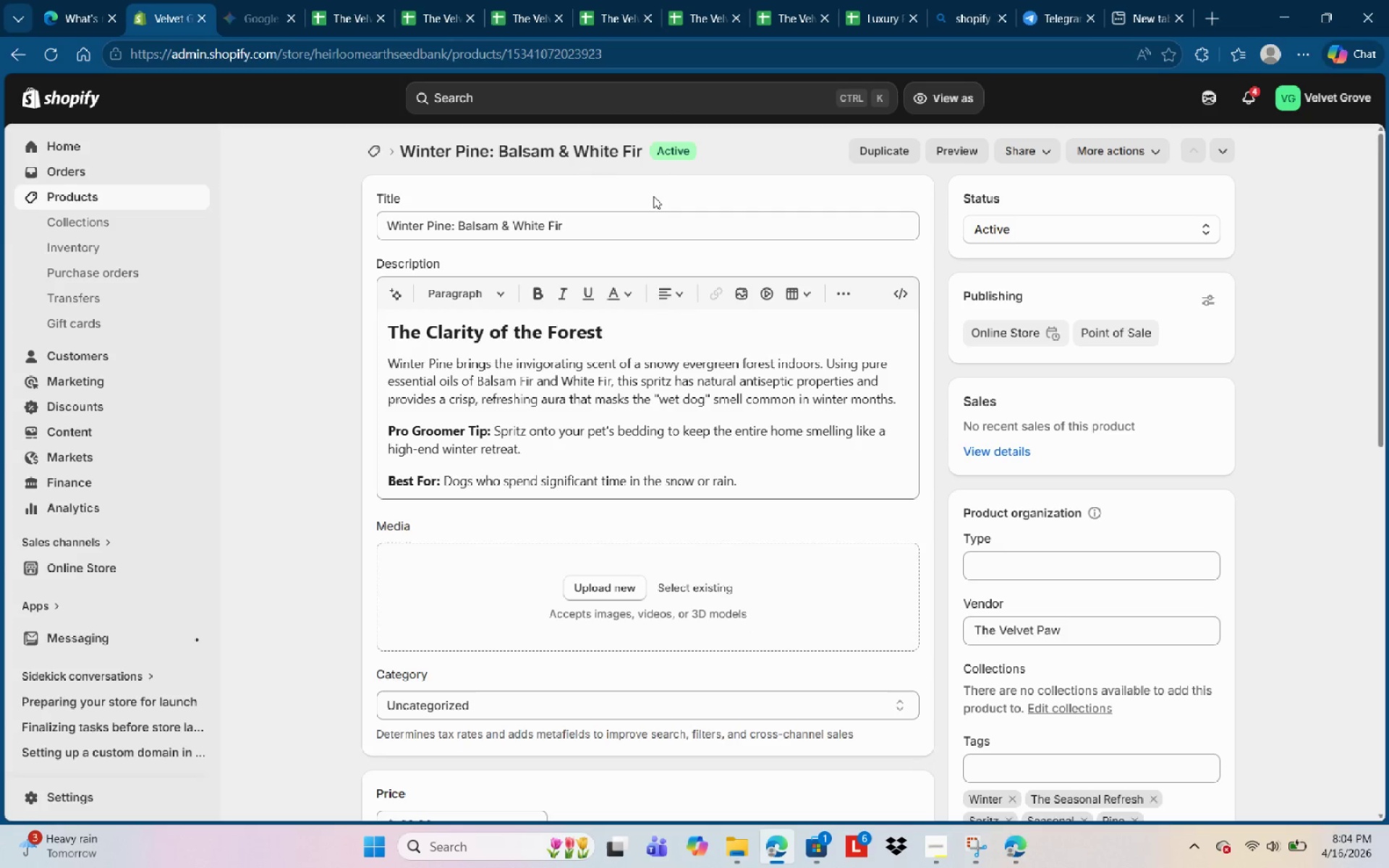 
left_click_drag(start_coordinate=[575, 218], to_coordinate=[322, 218])
 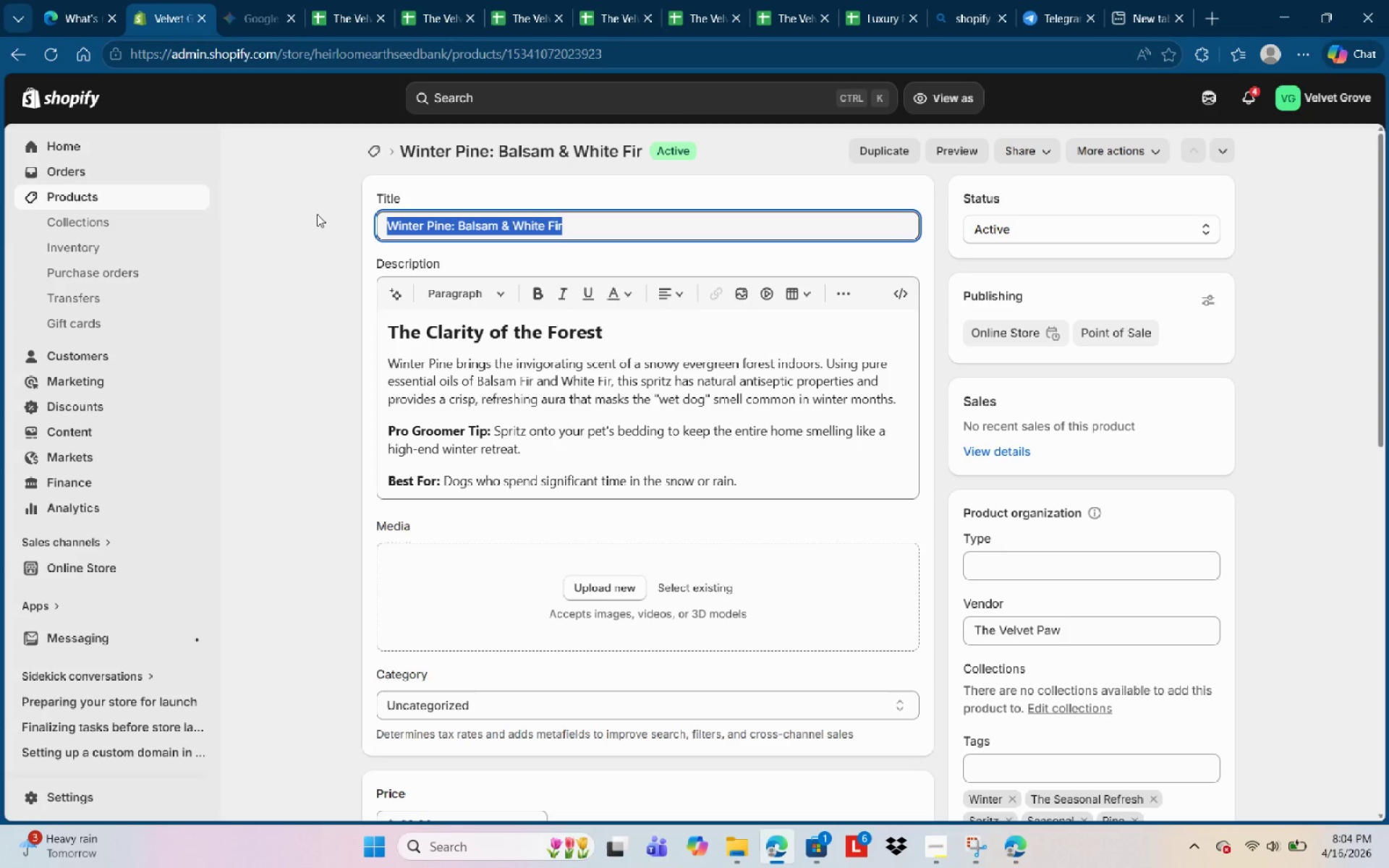 
key(Control+C)
 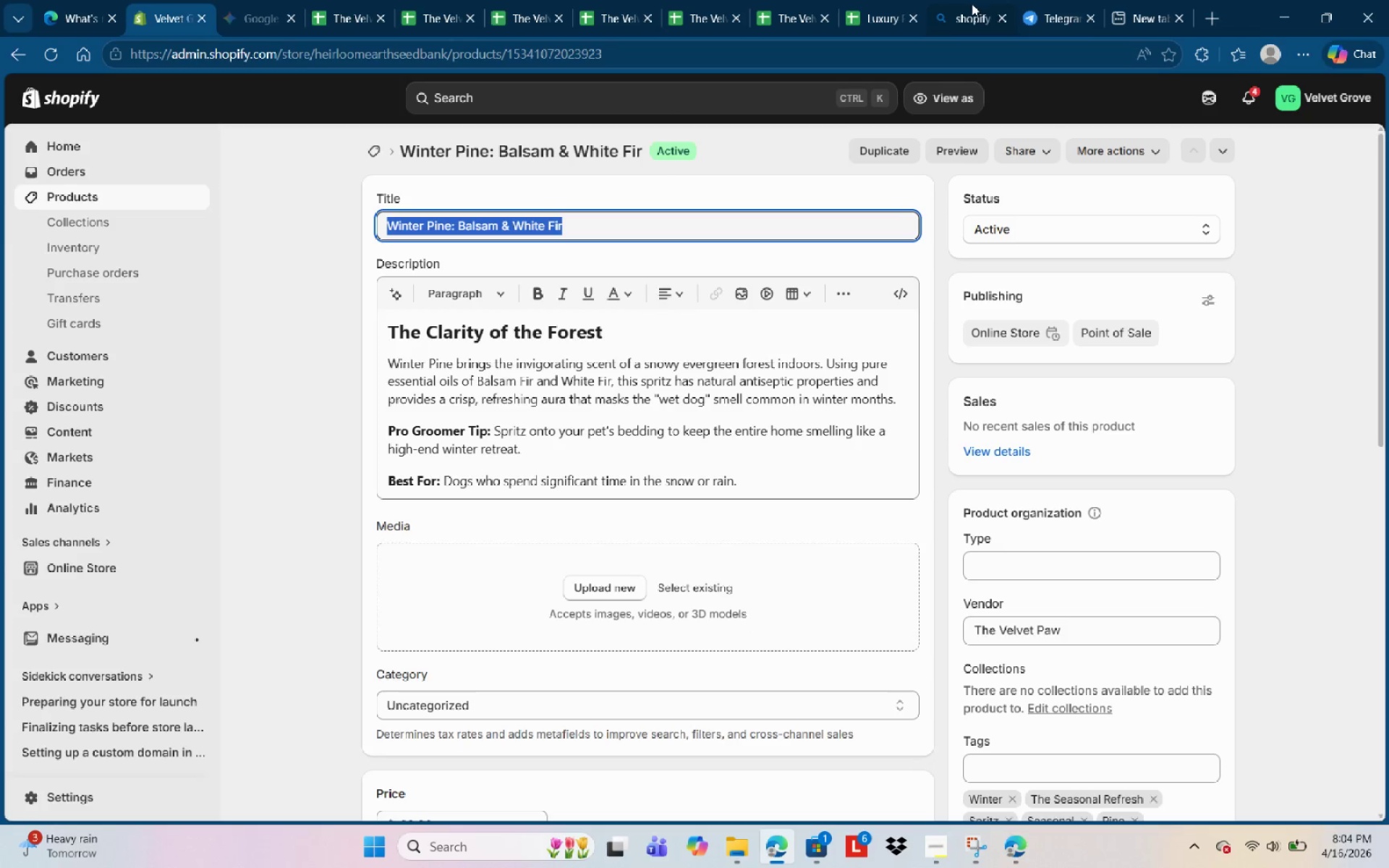 
left_click([955, 12])
 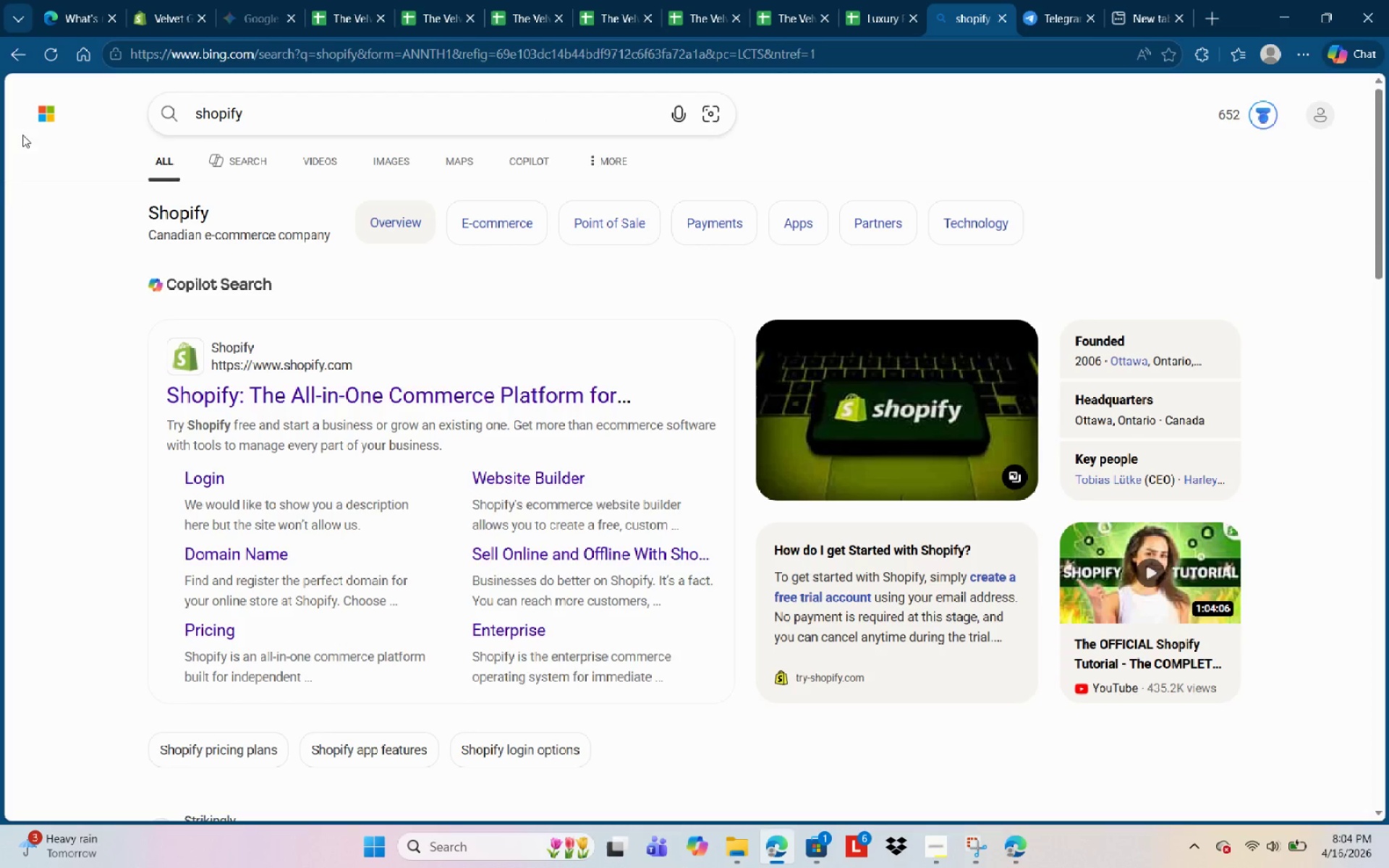 
left_click_drag(start_coordinate=[375, 82], to_coordinate=[143, 116])
 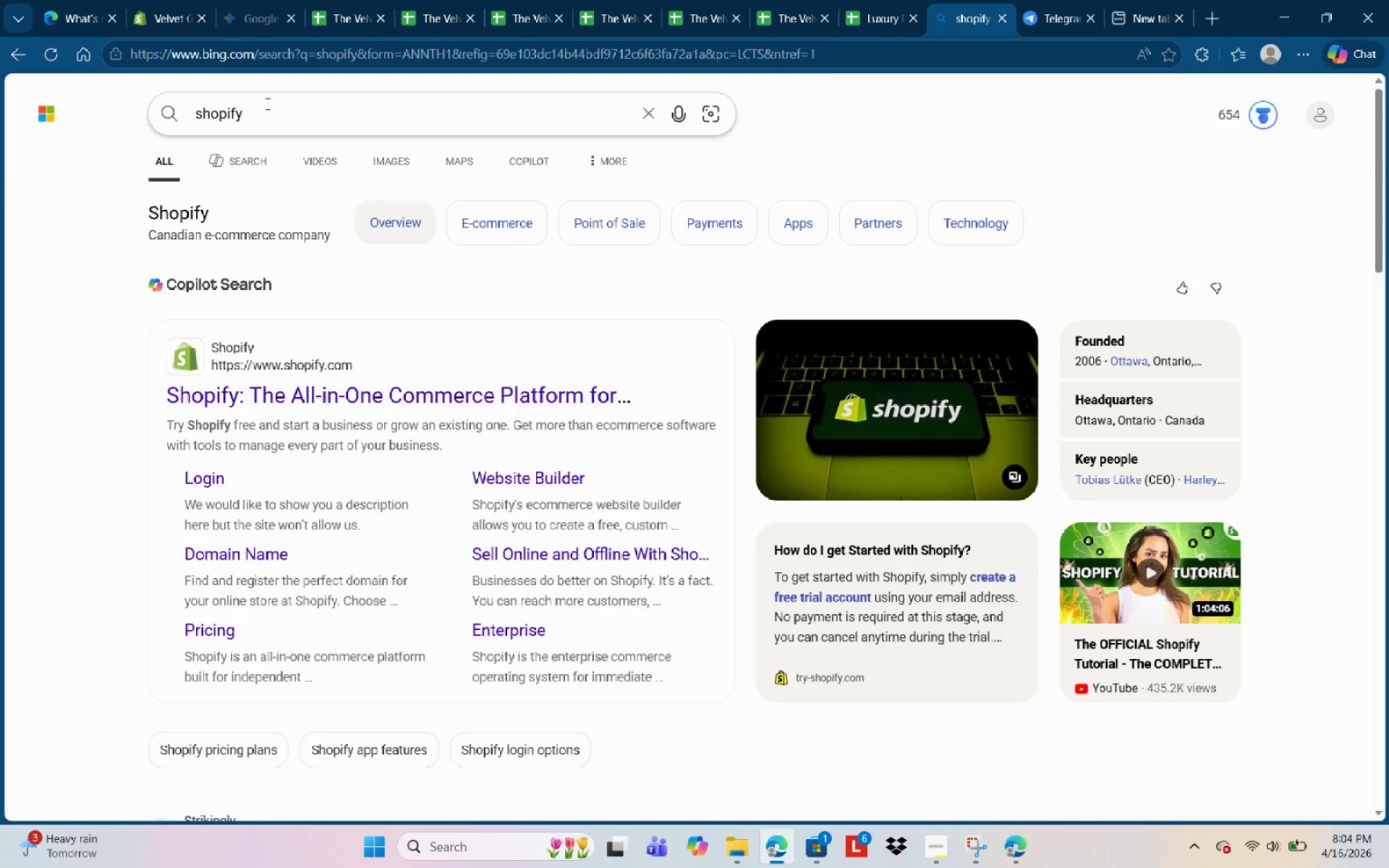 
left_click_drag(start_coordinate=[266, 103], to_coordinate=[174, 117])
 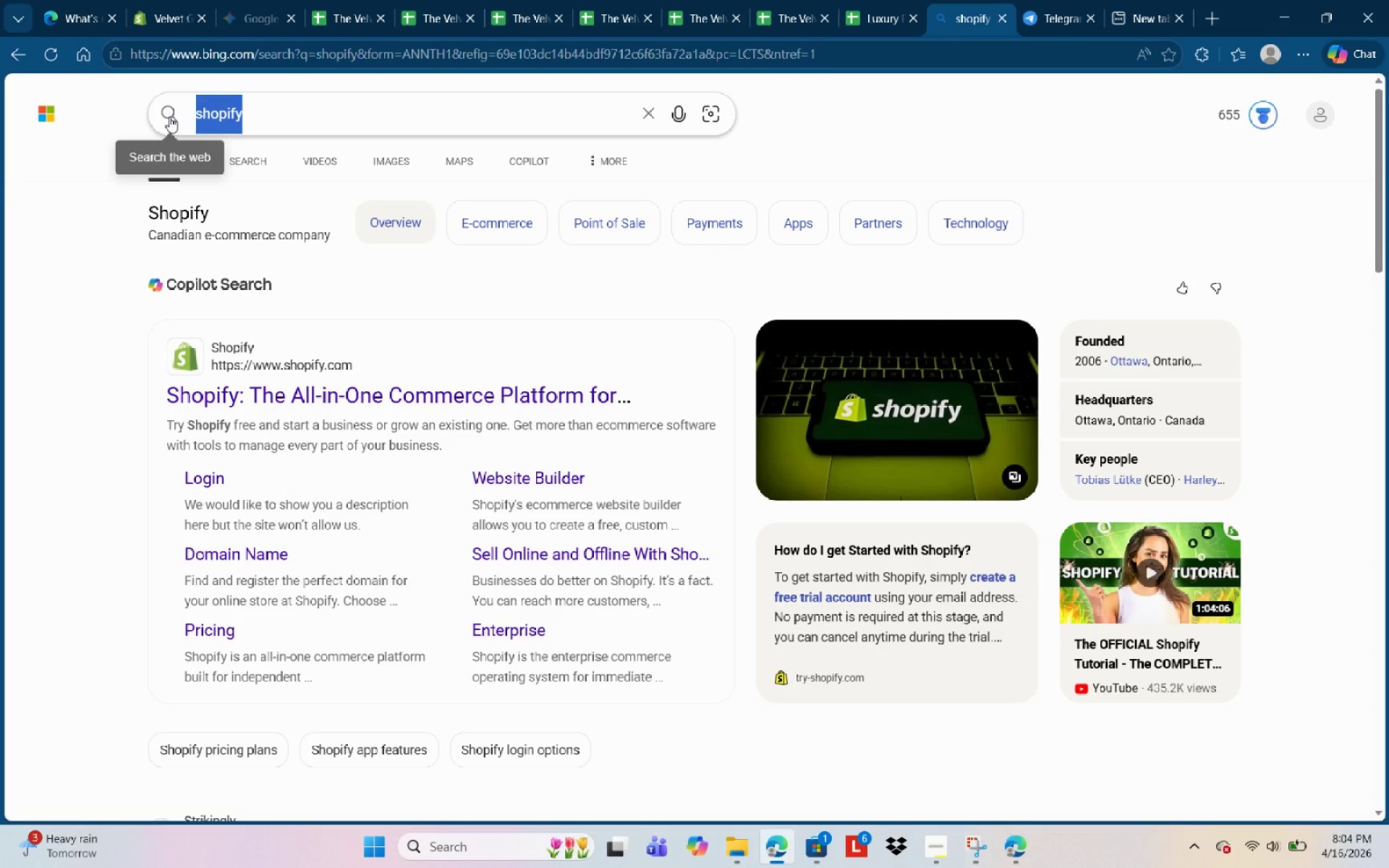 
key(Control+V)
 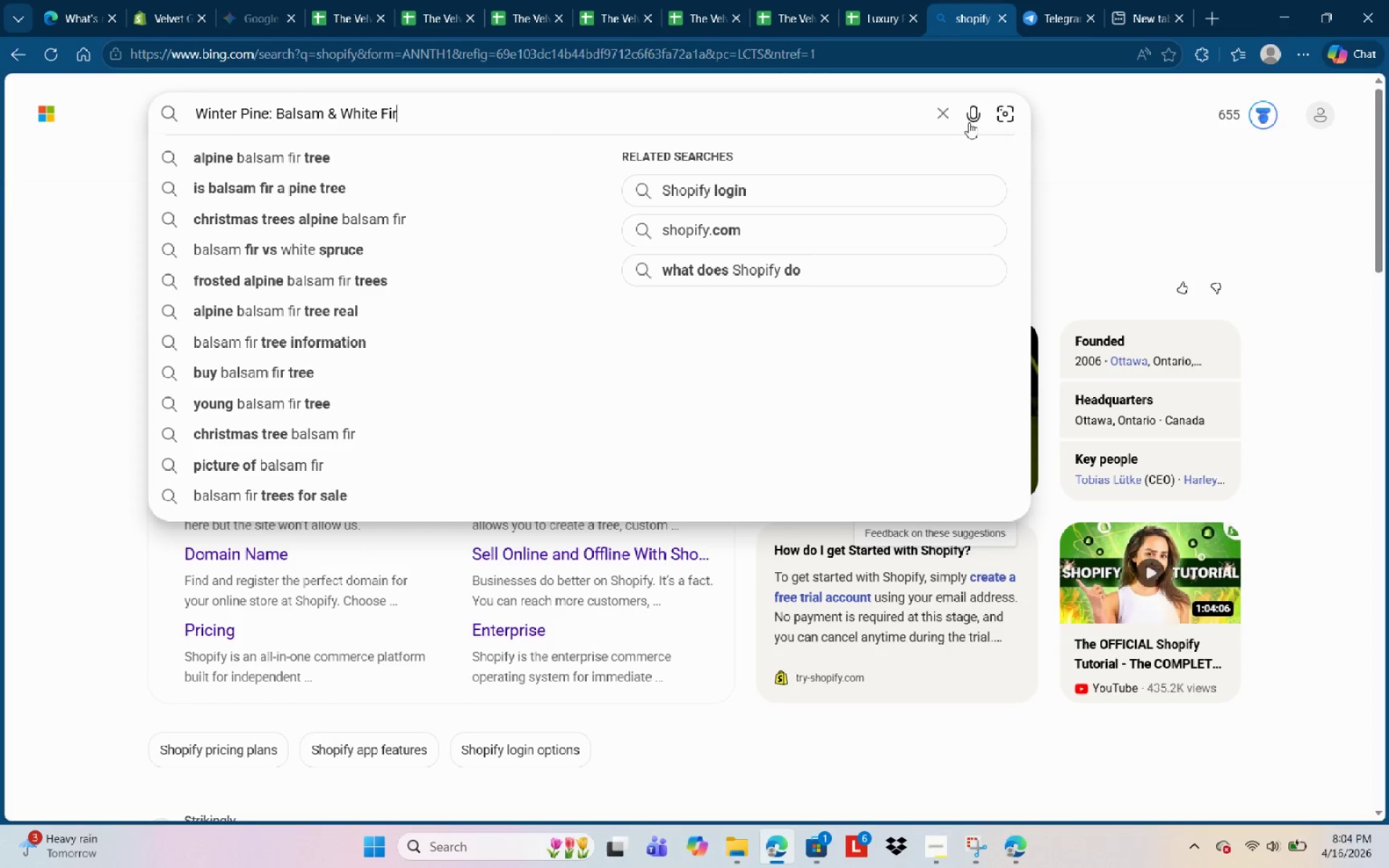 
key(NumpadEnter)
 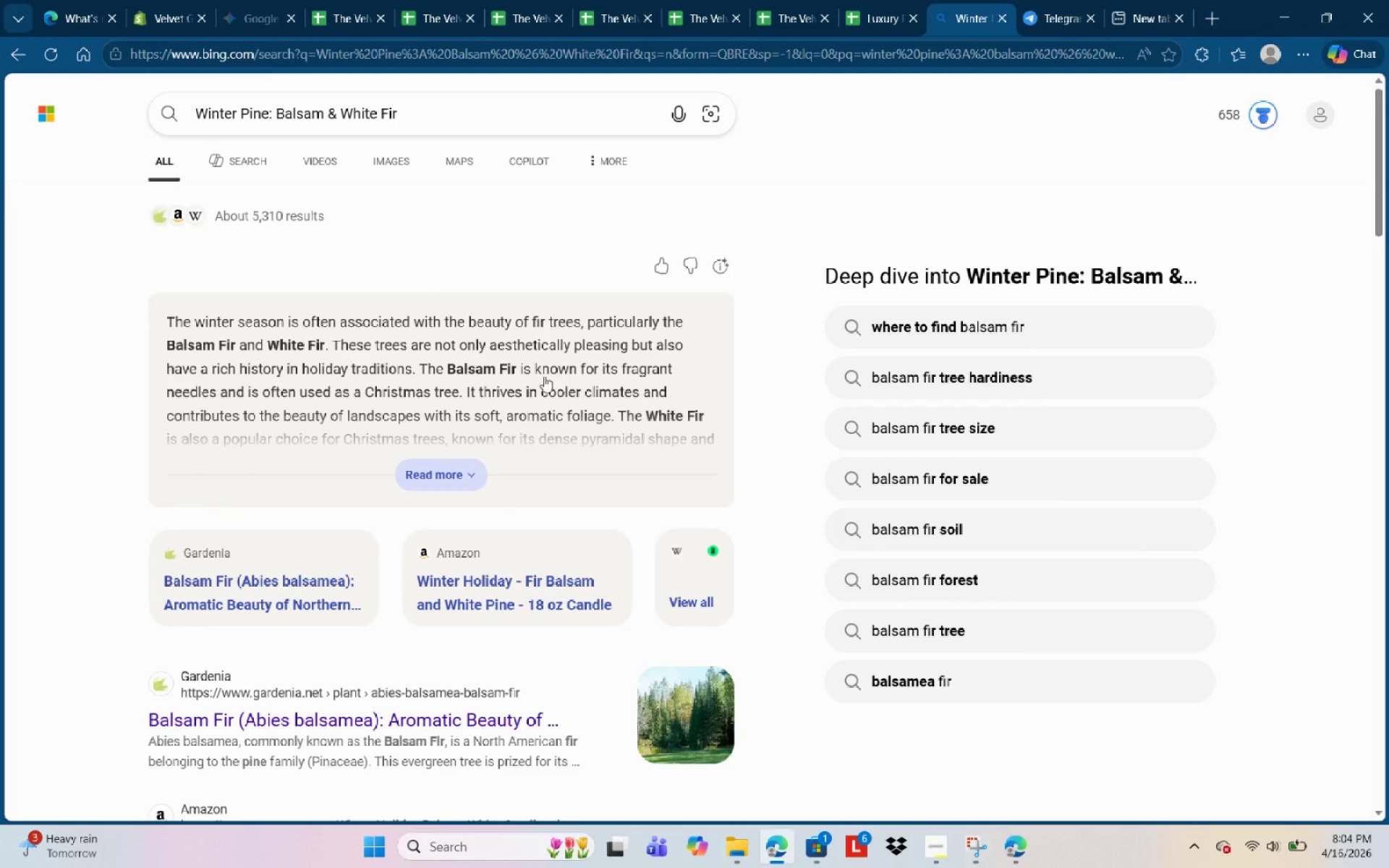 
scroll: coordinate [507, 401], scroll_direction: down, amount: 2.0
 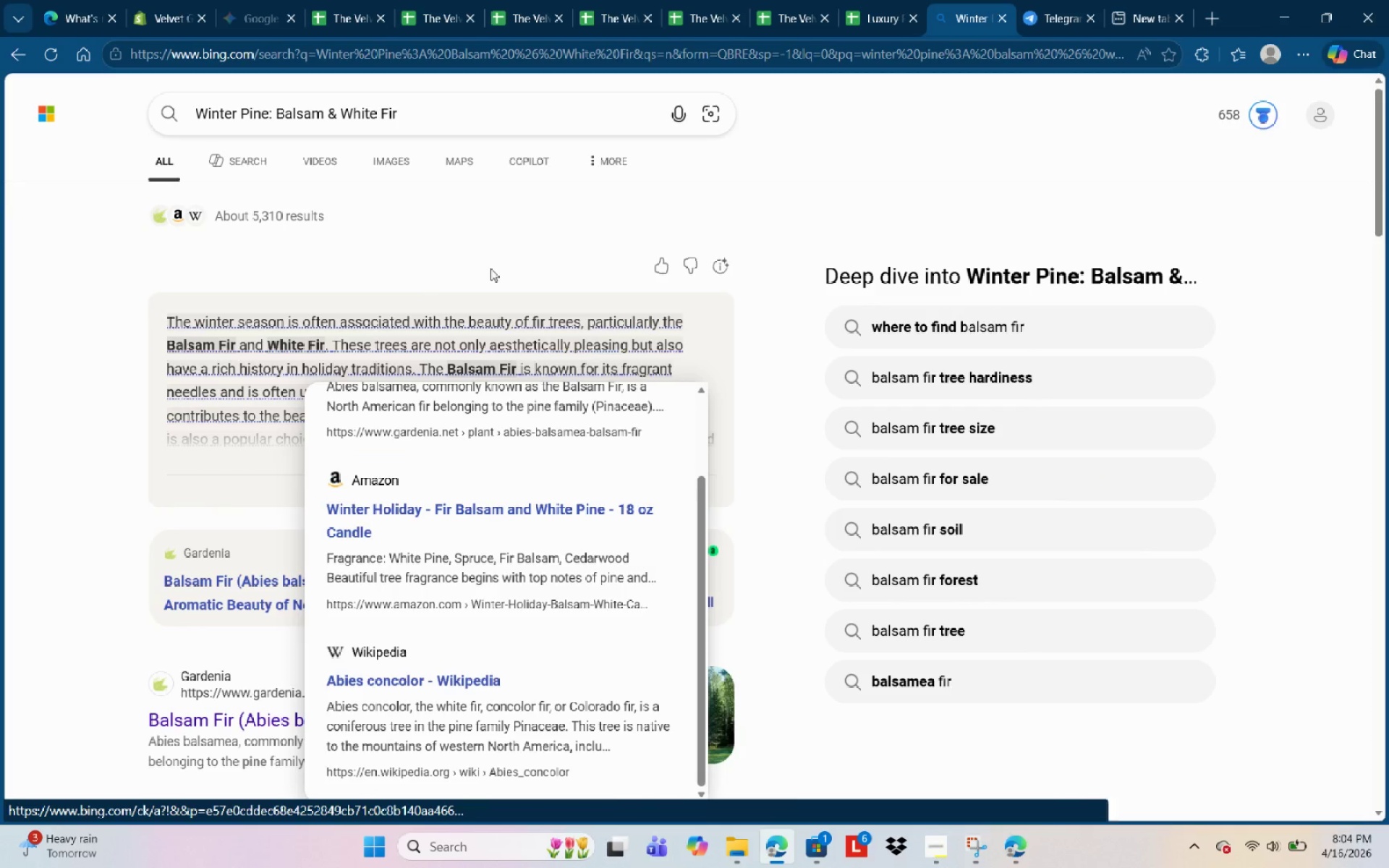 
left_click([490, 268])
 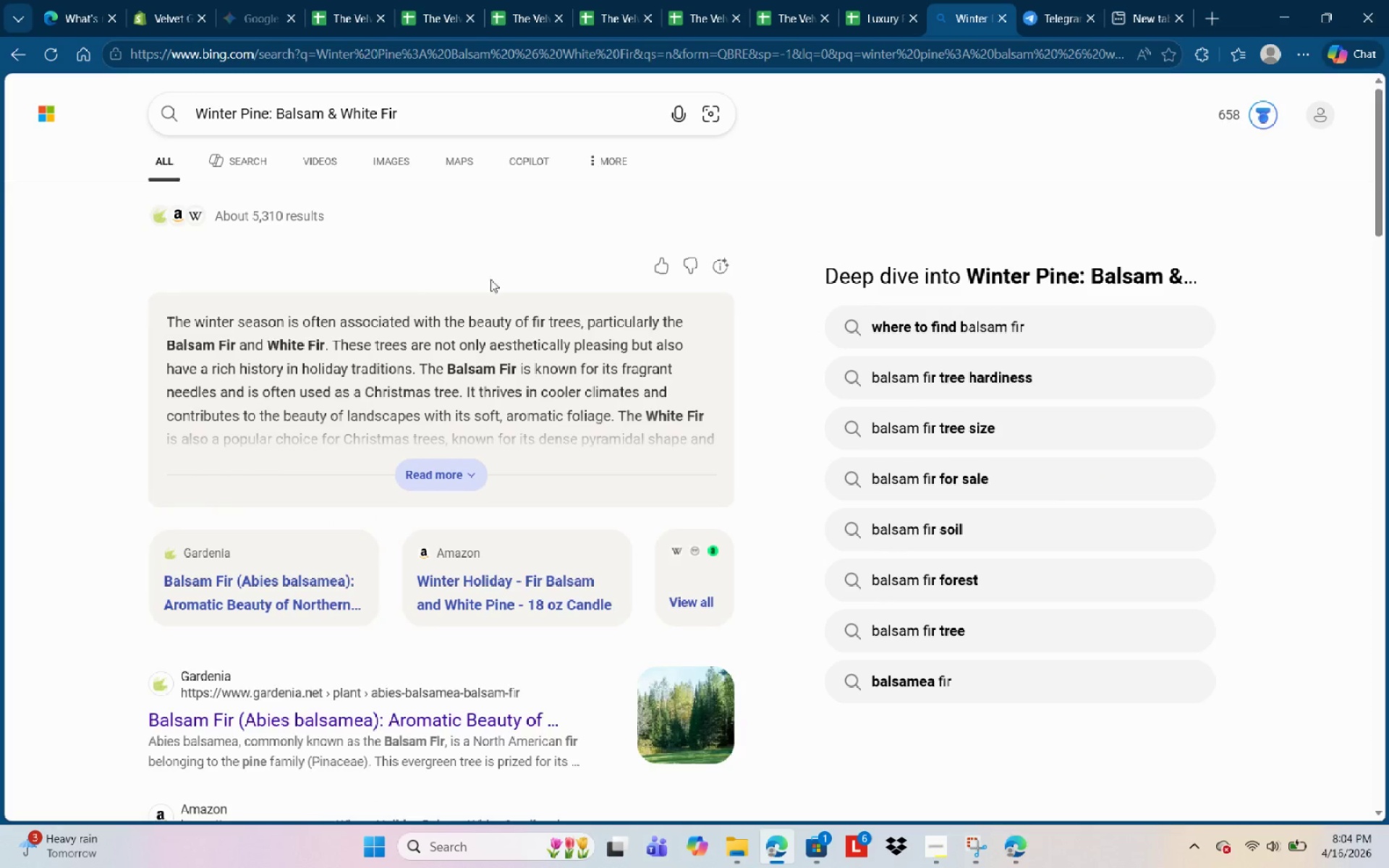 
scroll: coordinate [481, 285], scroll_direction: up, amount: 1.0
 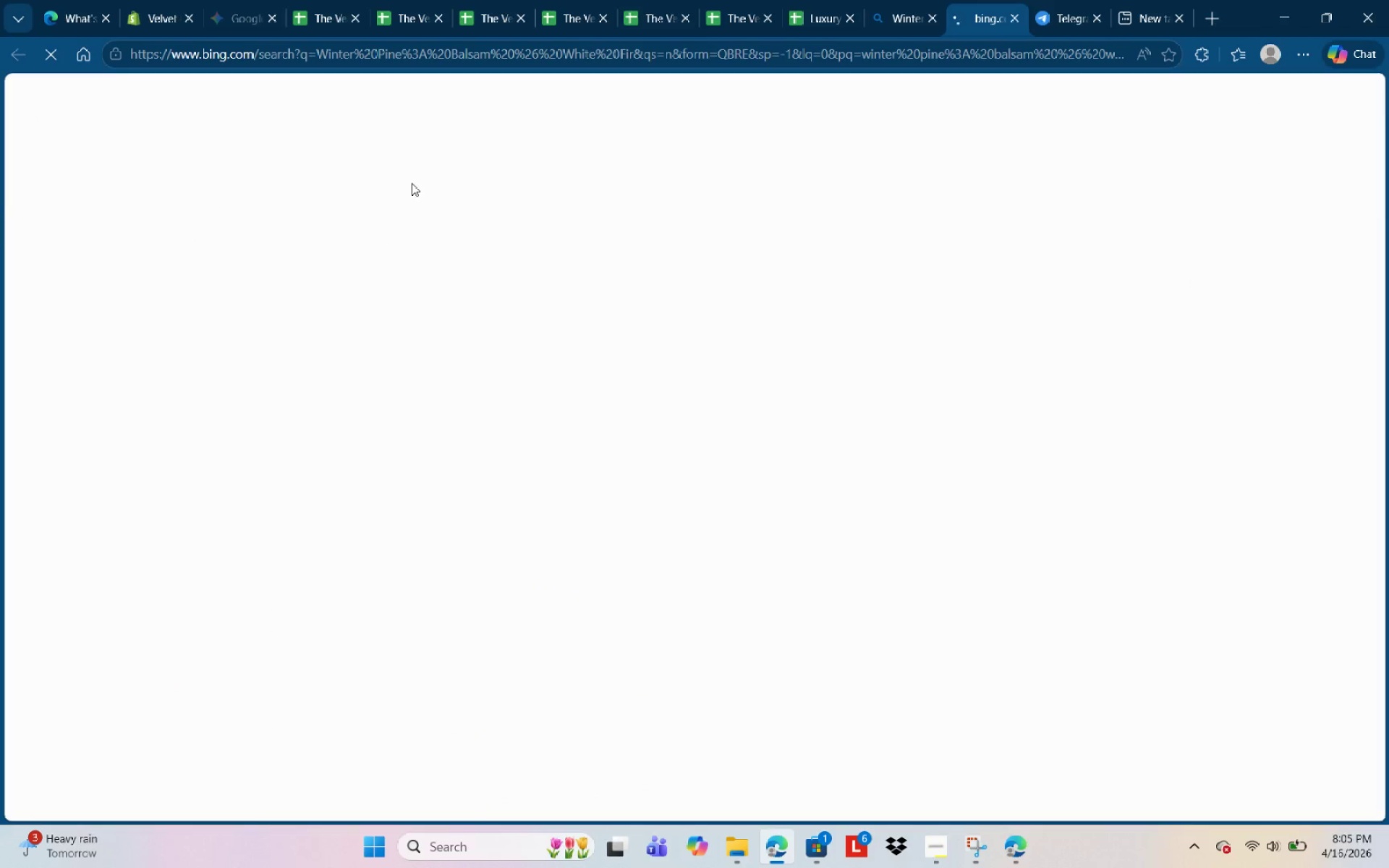 
mouse_move([446, 249])
 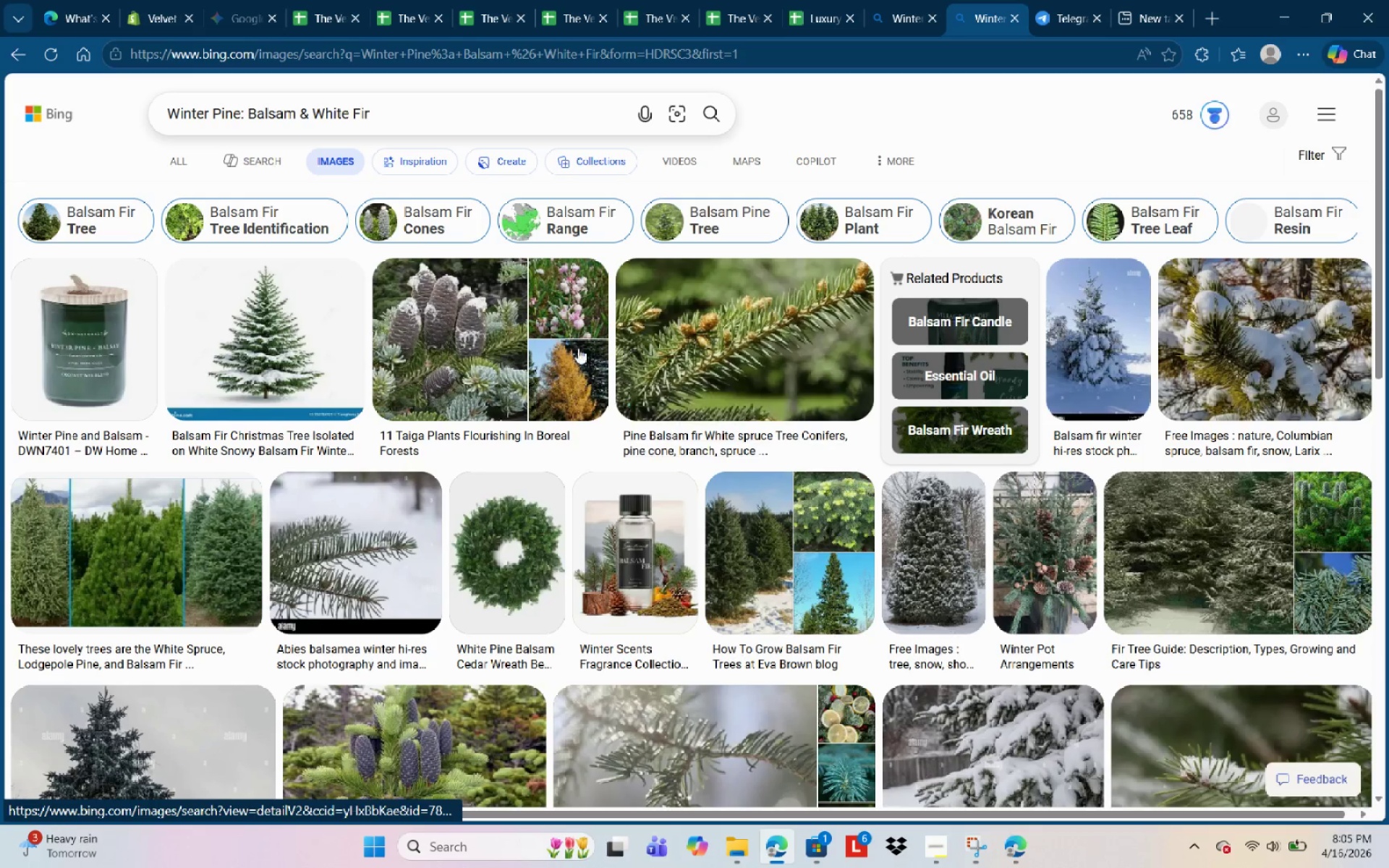 
mouse_move([343, 320])
 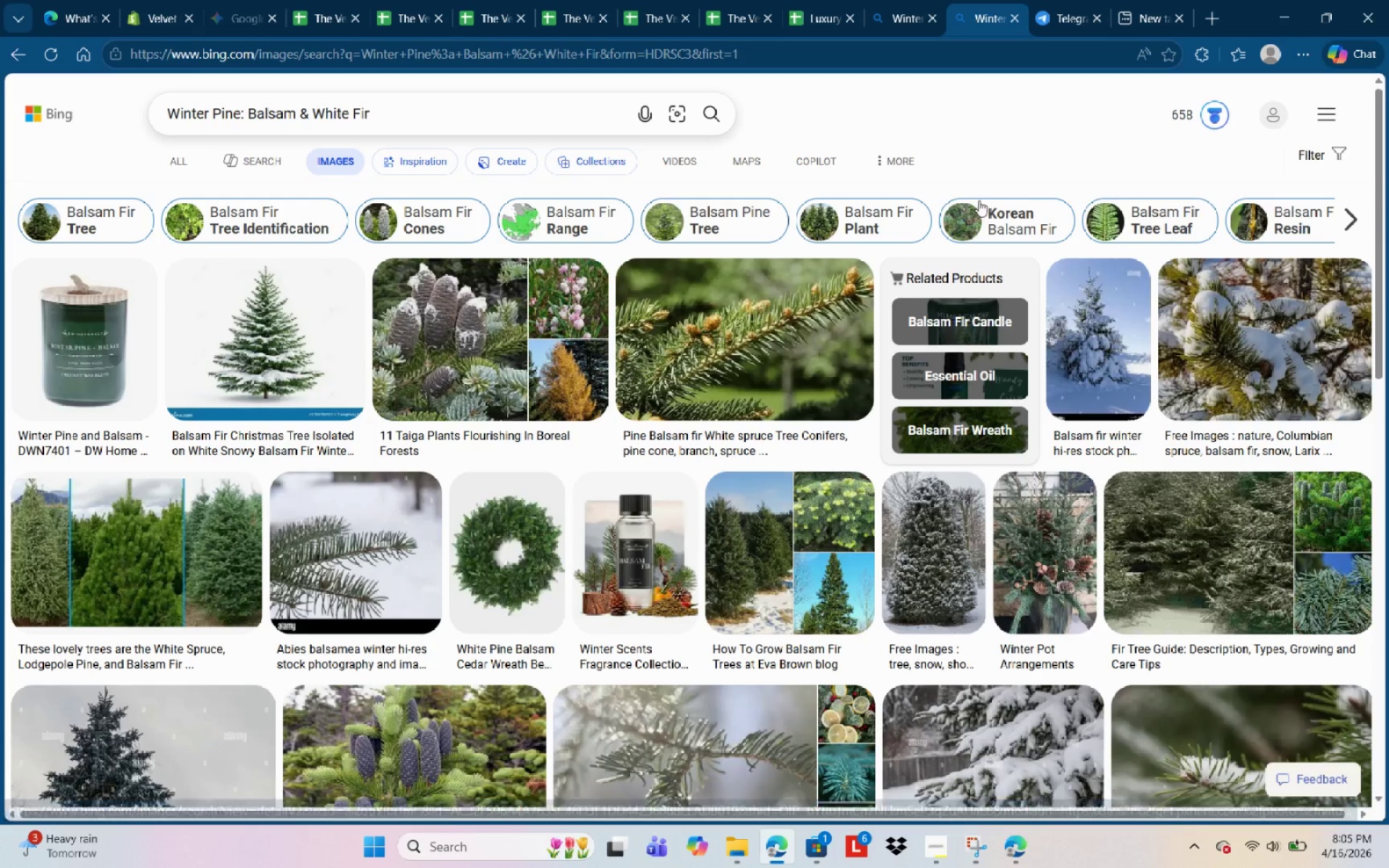 
mouse_move([577, 347])
 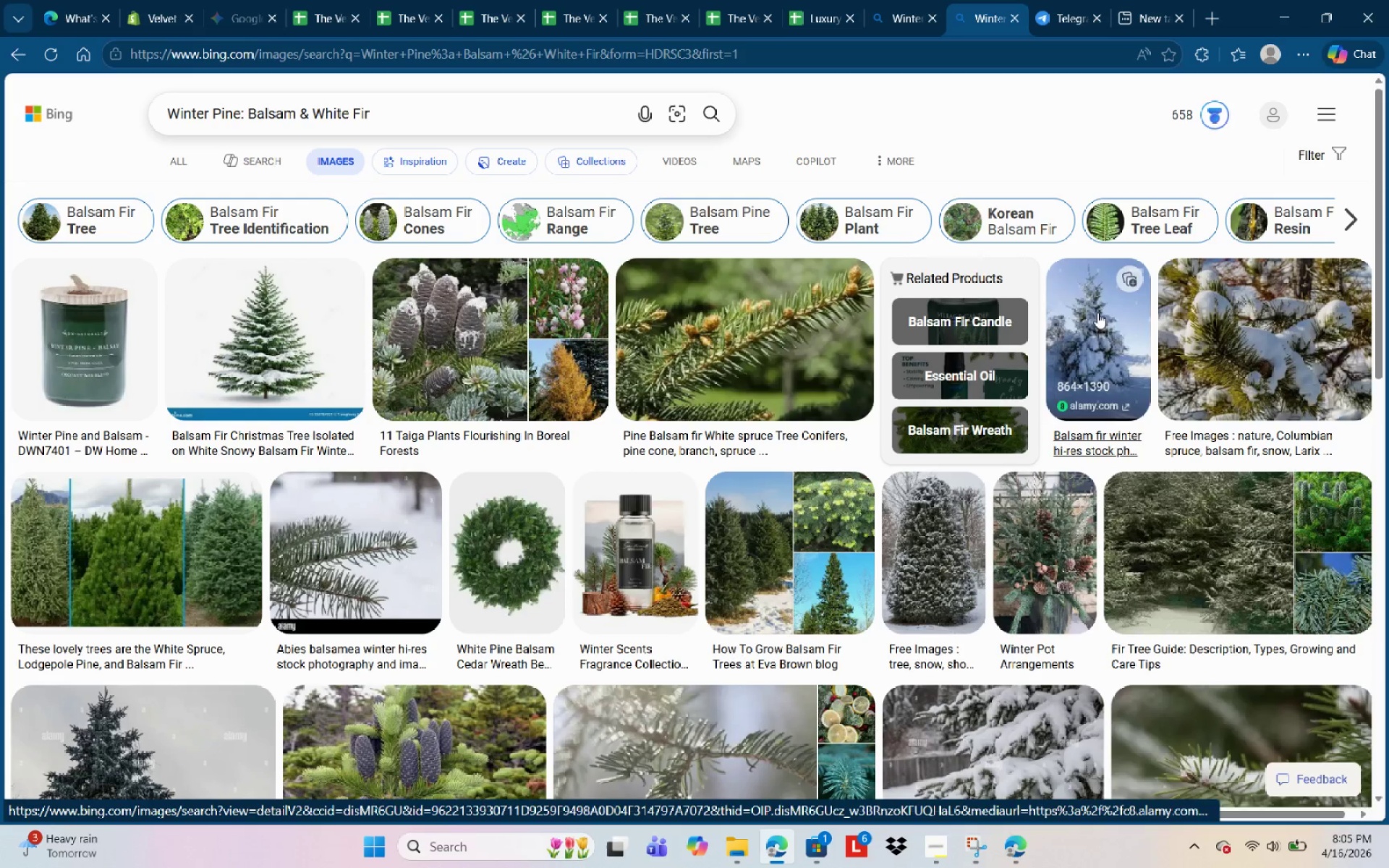 
mouse_move([848, 352])
 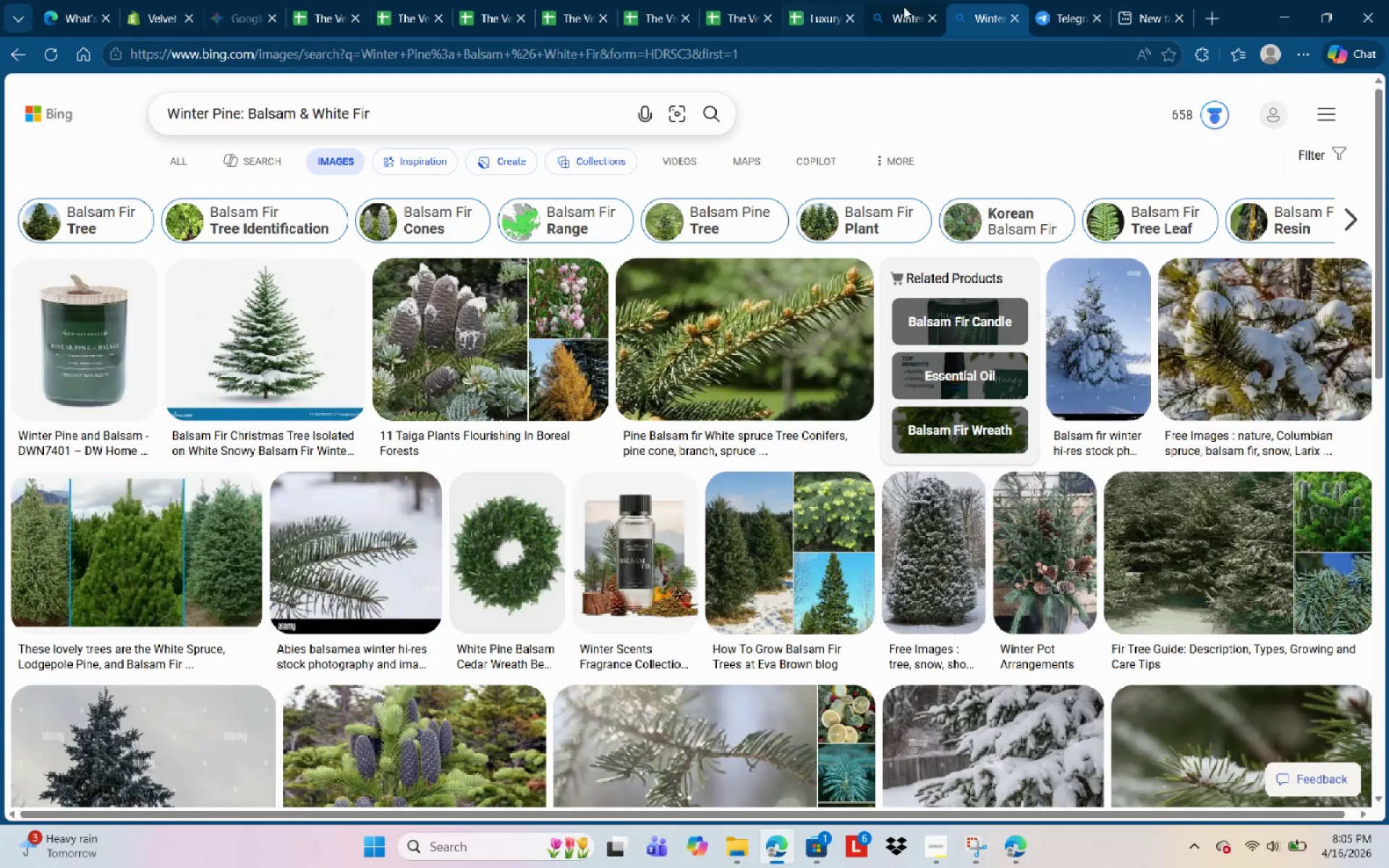 
left_click([150, 11])
 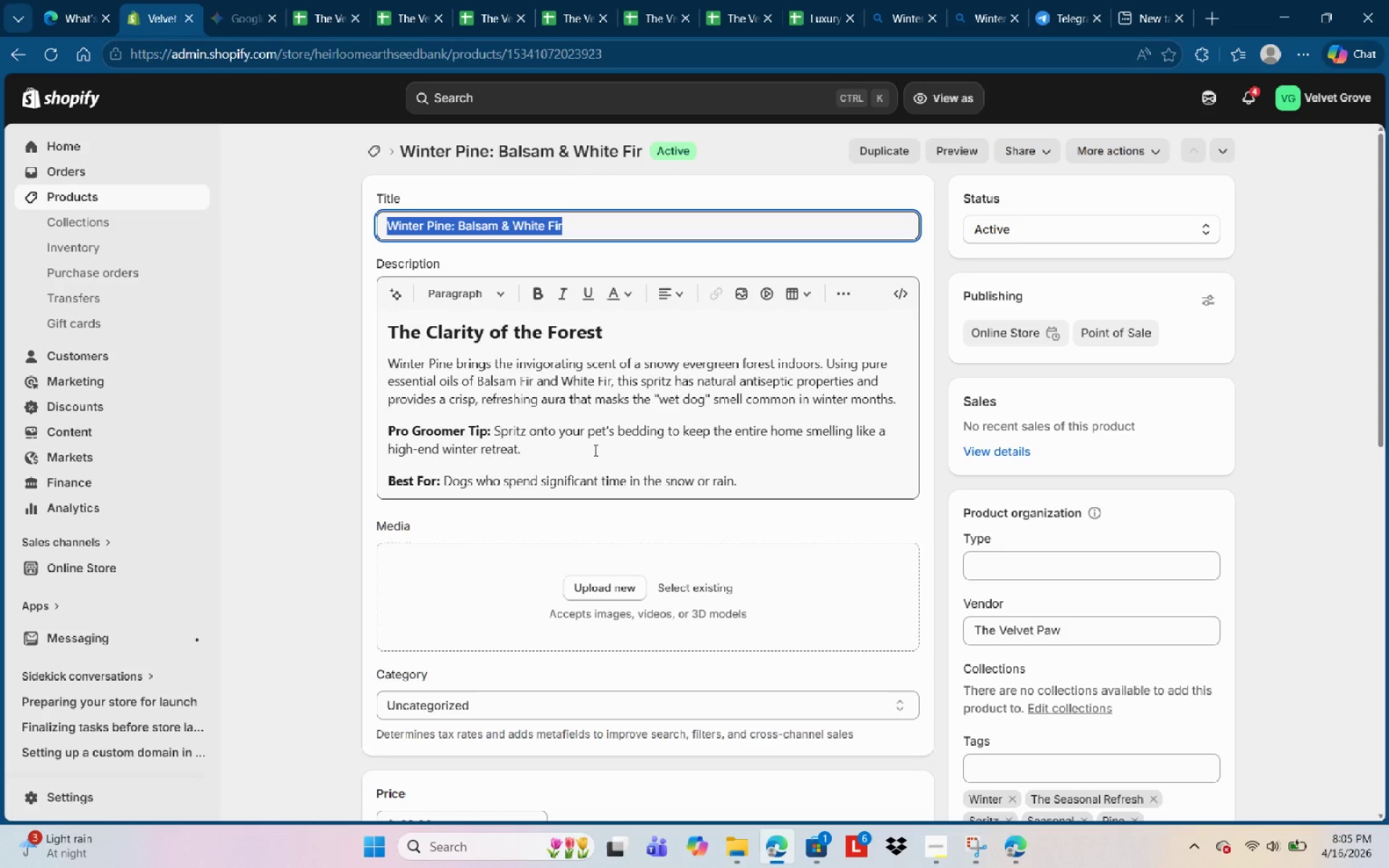 
wait(38.34)
 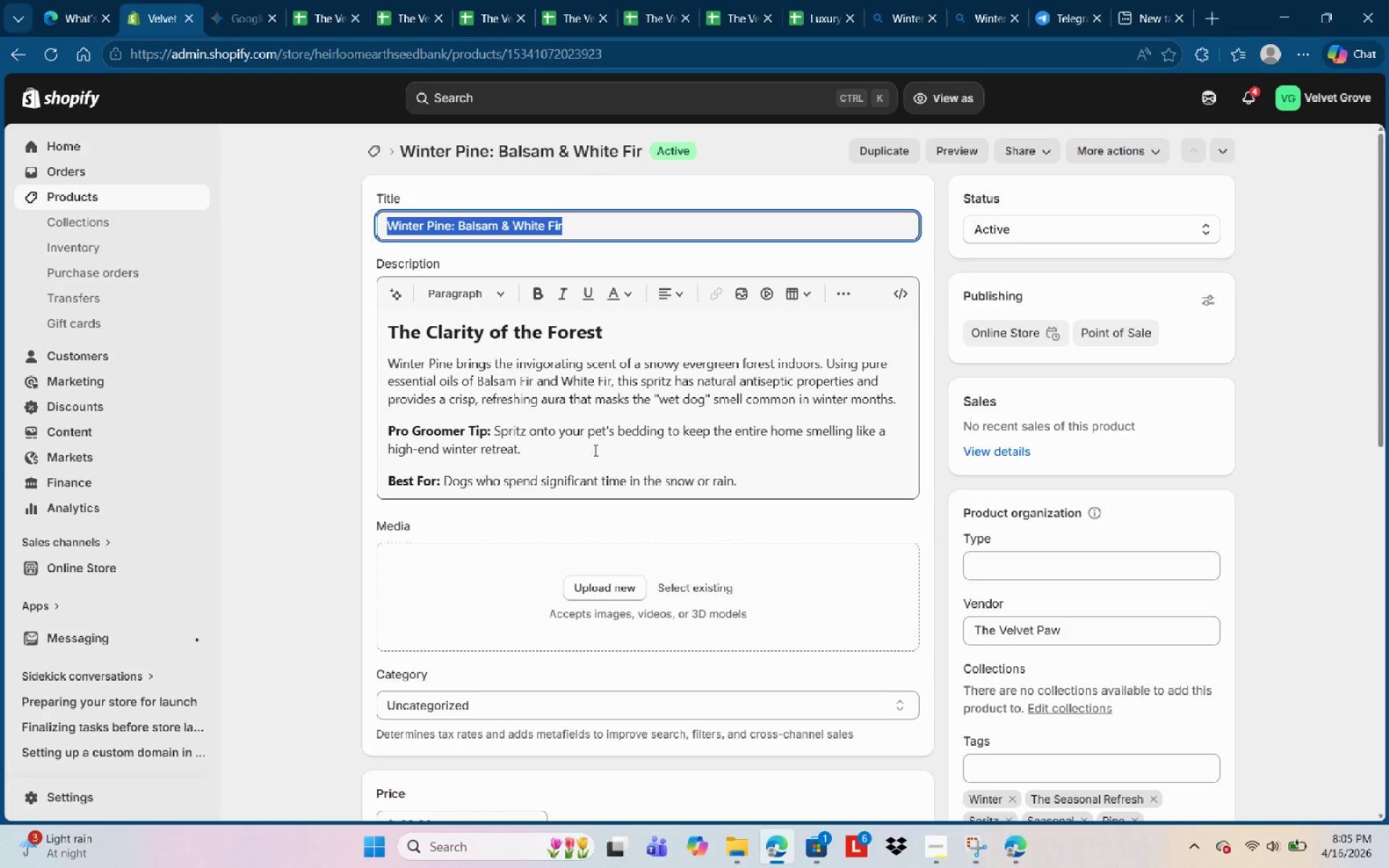 
left_click([984, 14])
 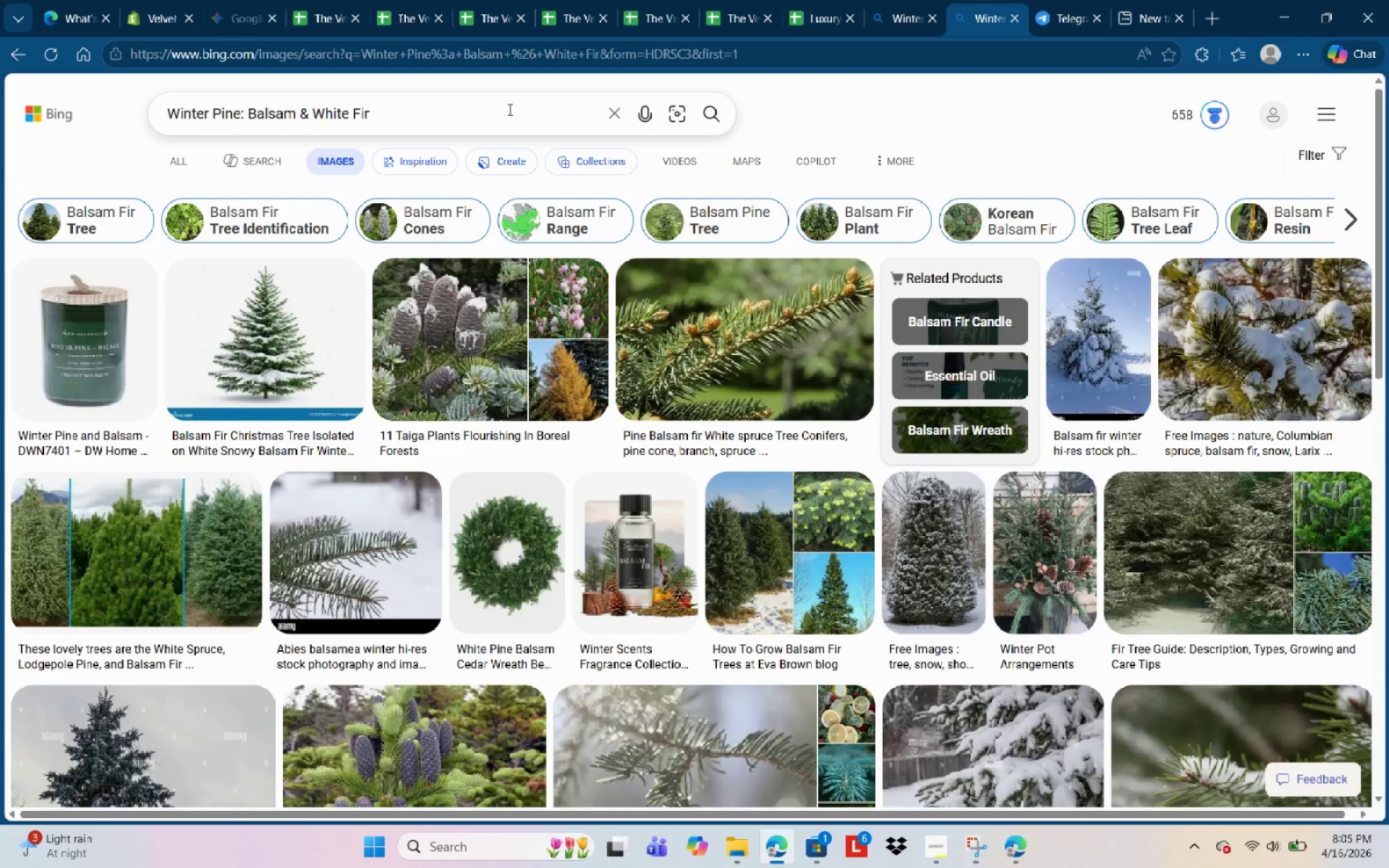 
left_click([480, 118])
 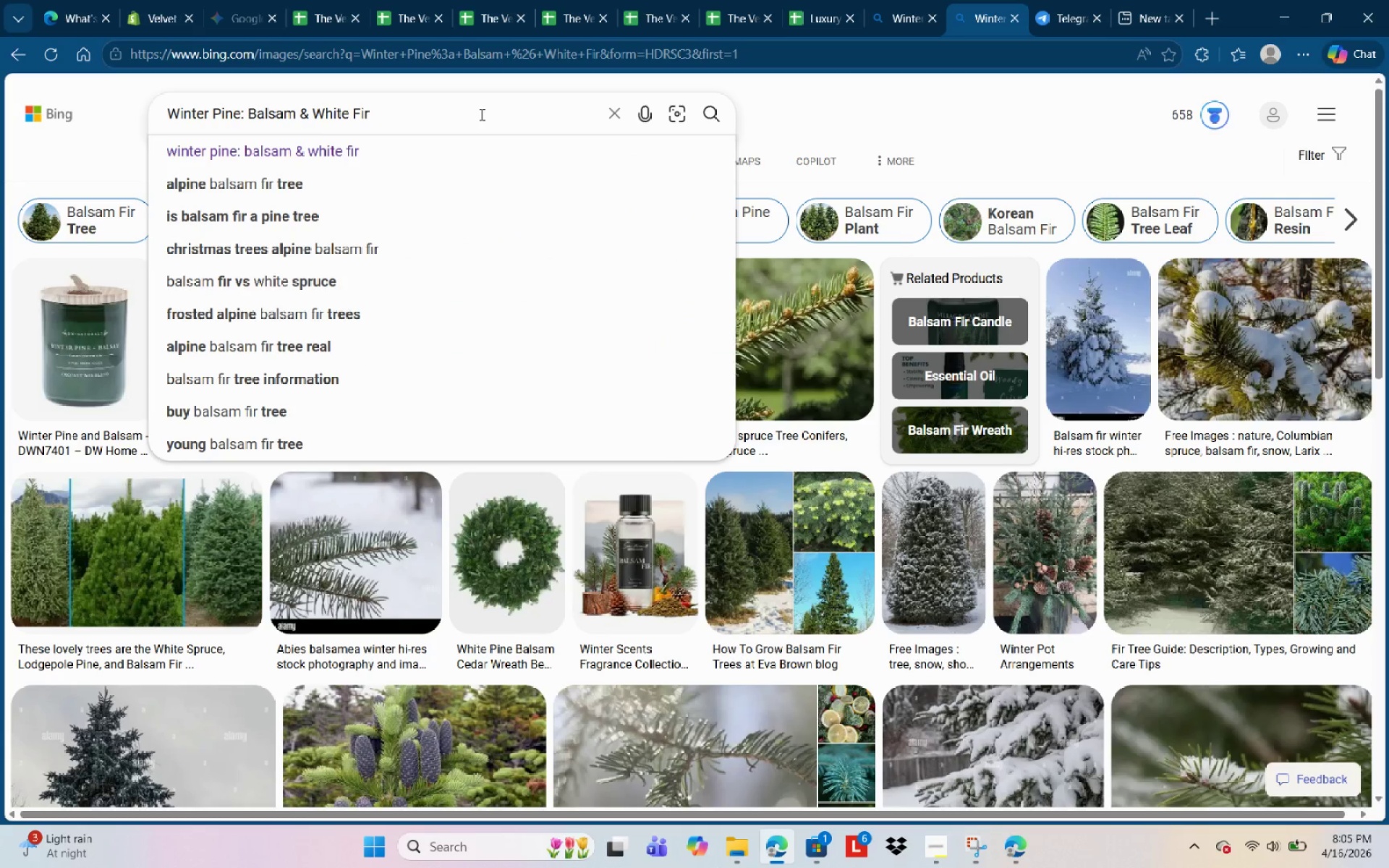 
type( spray)
key(NumpadEnter)
 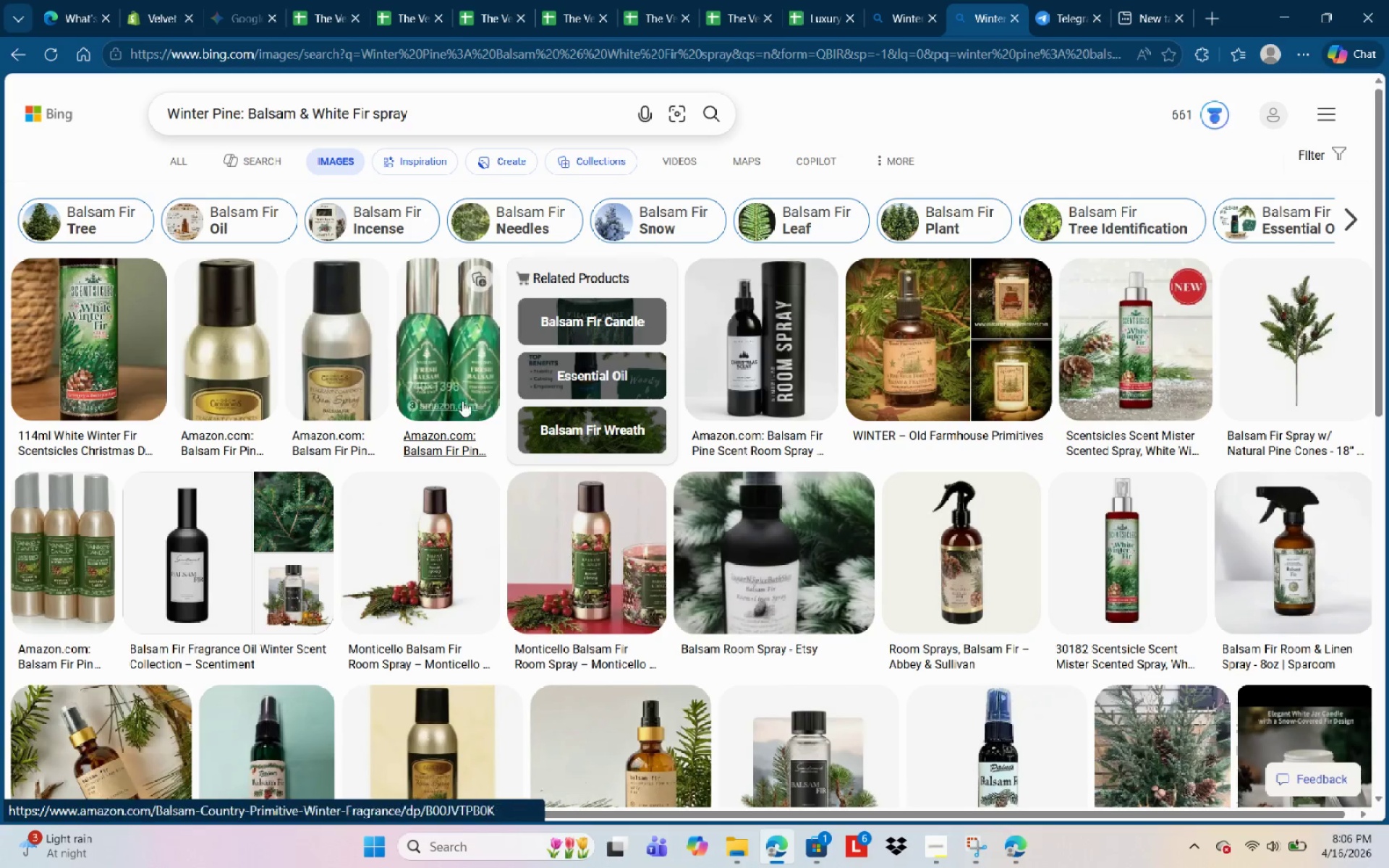 
wait(6.53)
 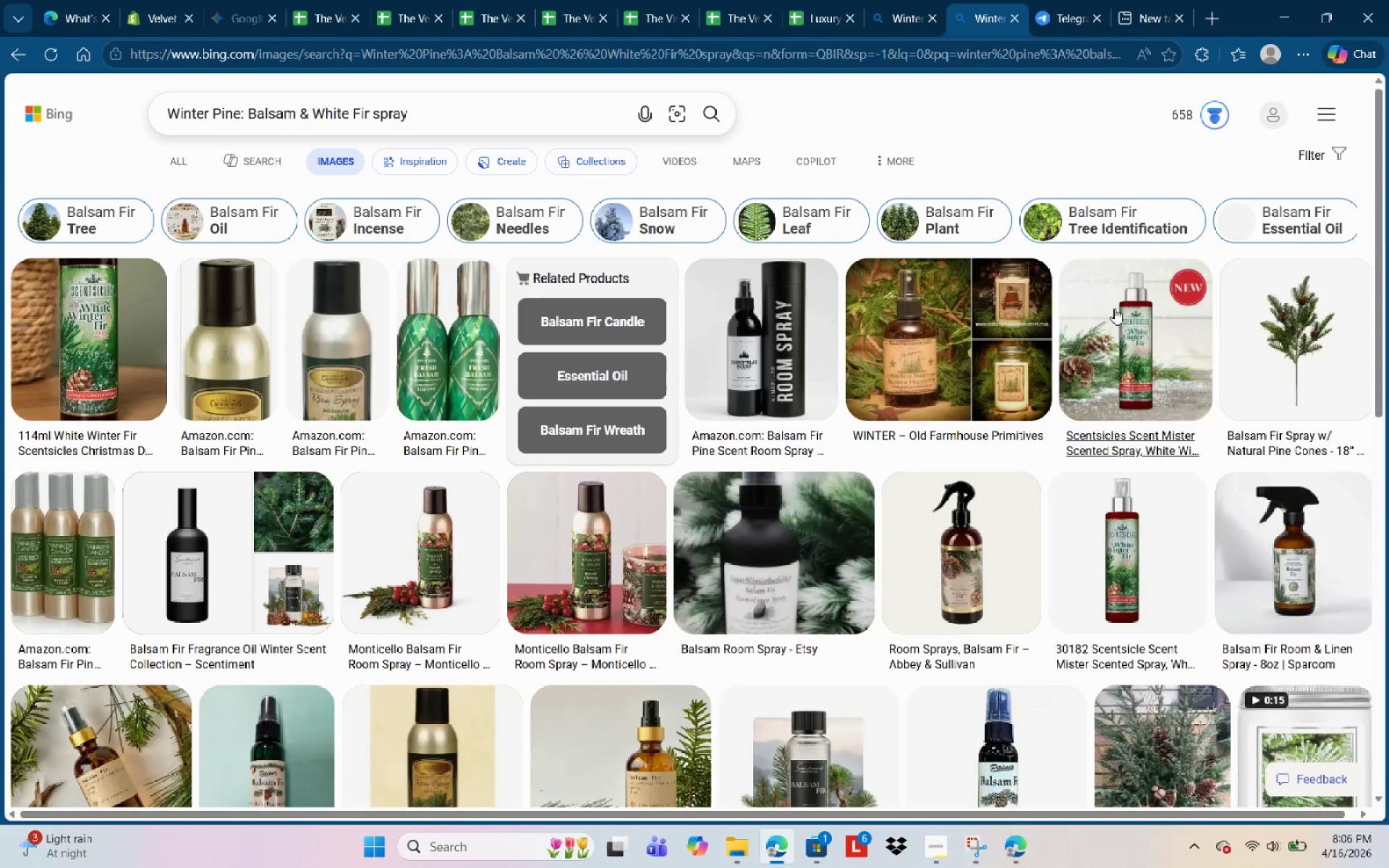 
scroll: coordinate [579, 609], scroll_direction: down, amount: 3.0
 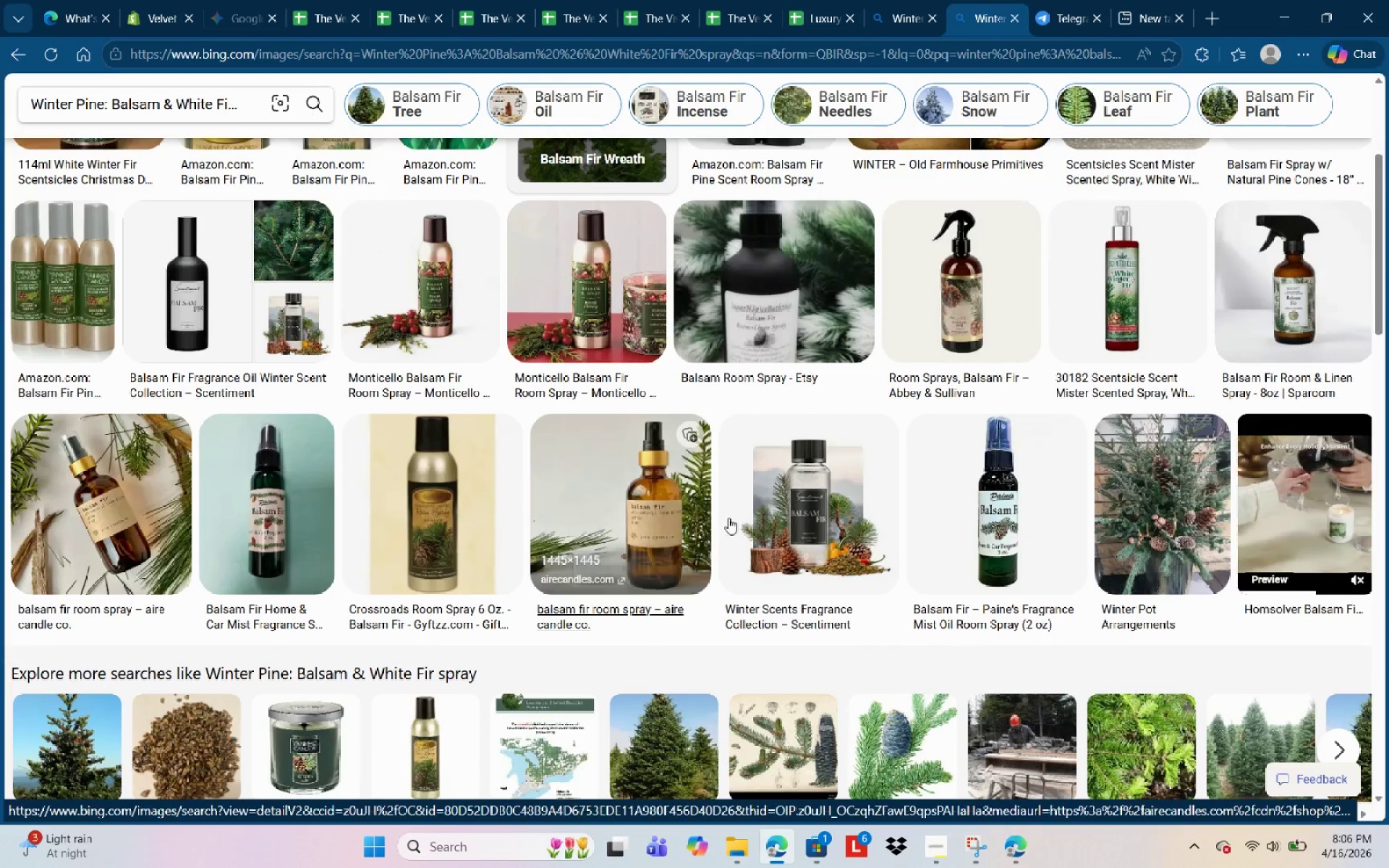 
scroll: coordinate [713, 409], scroll_direction: up, amount: 10.0
 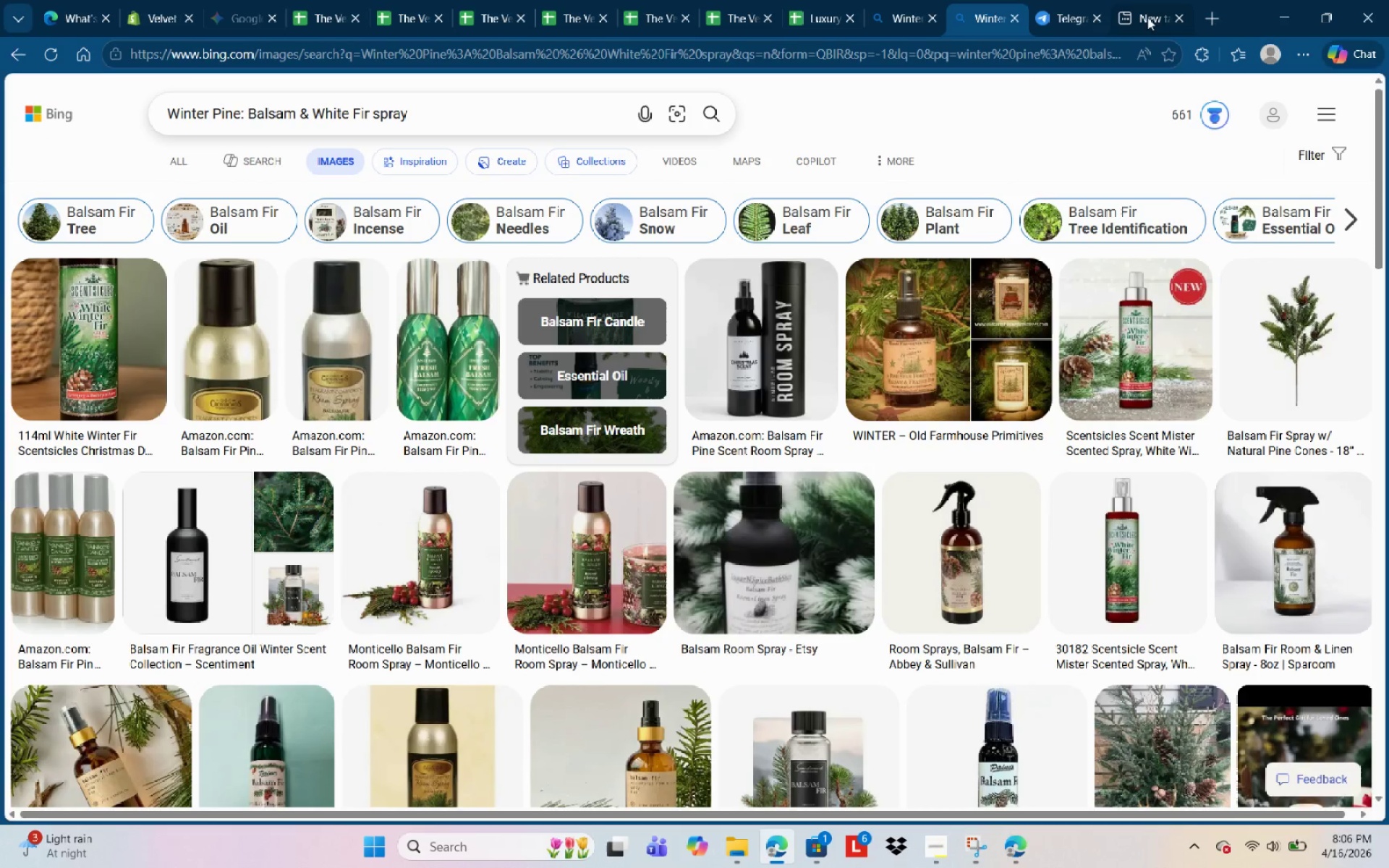 
left_click([1210, 11])
 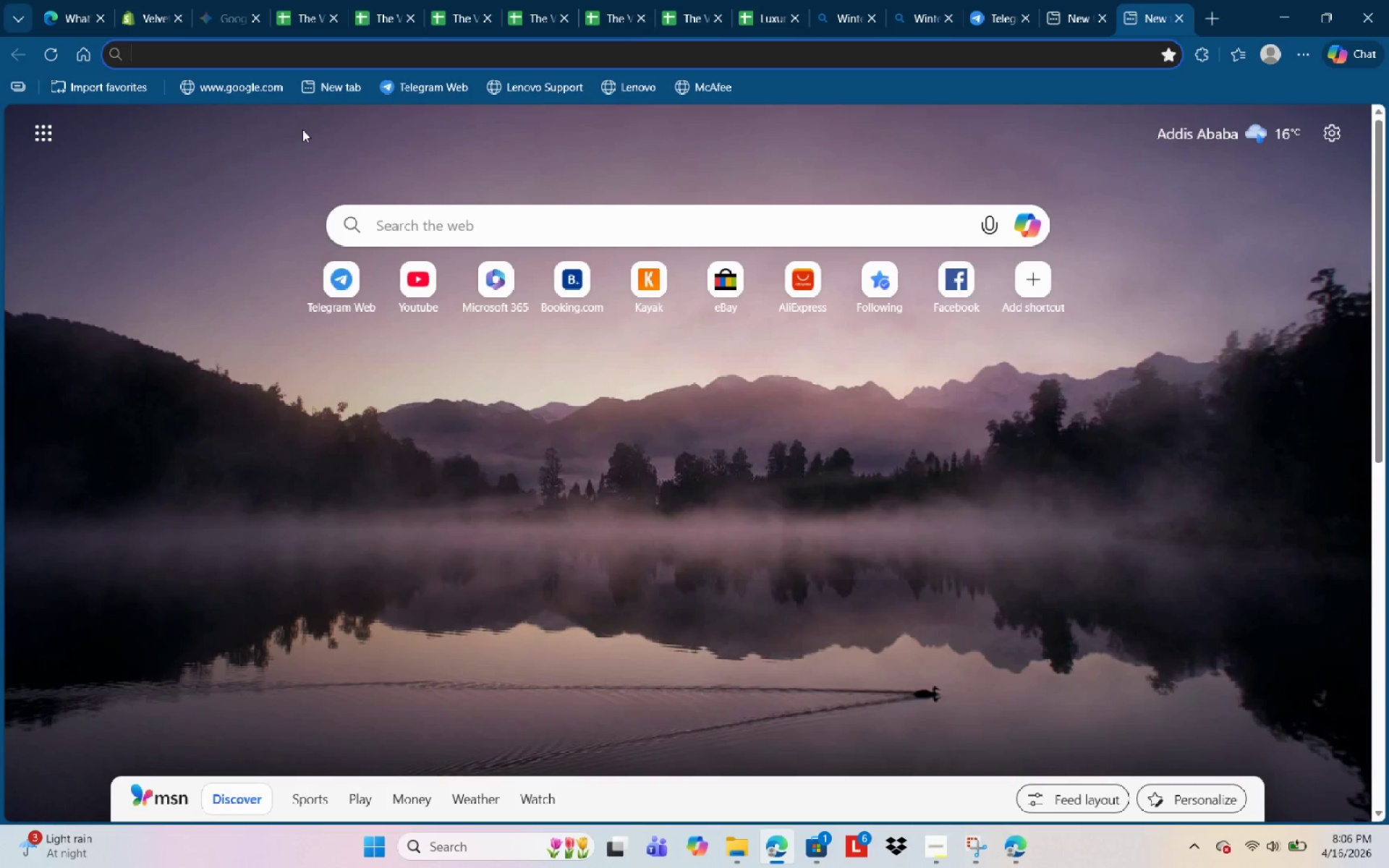 
type(unspo])
key(Backspace)
key(Backspace)
type(lash)
 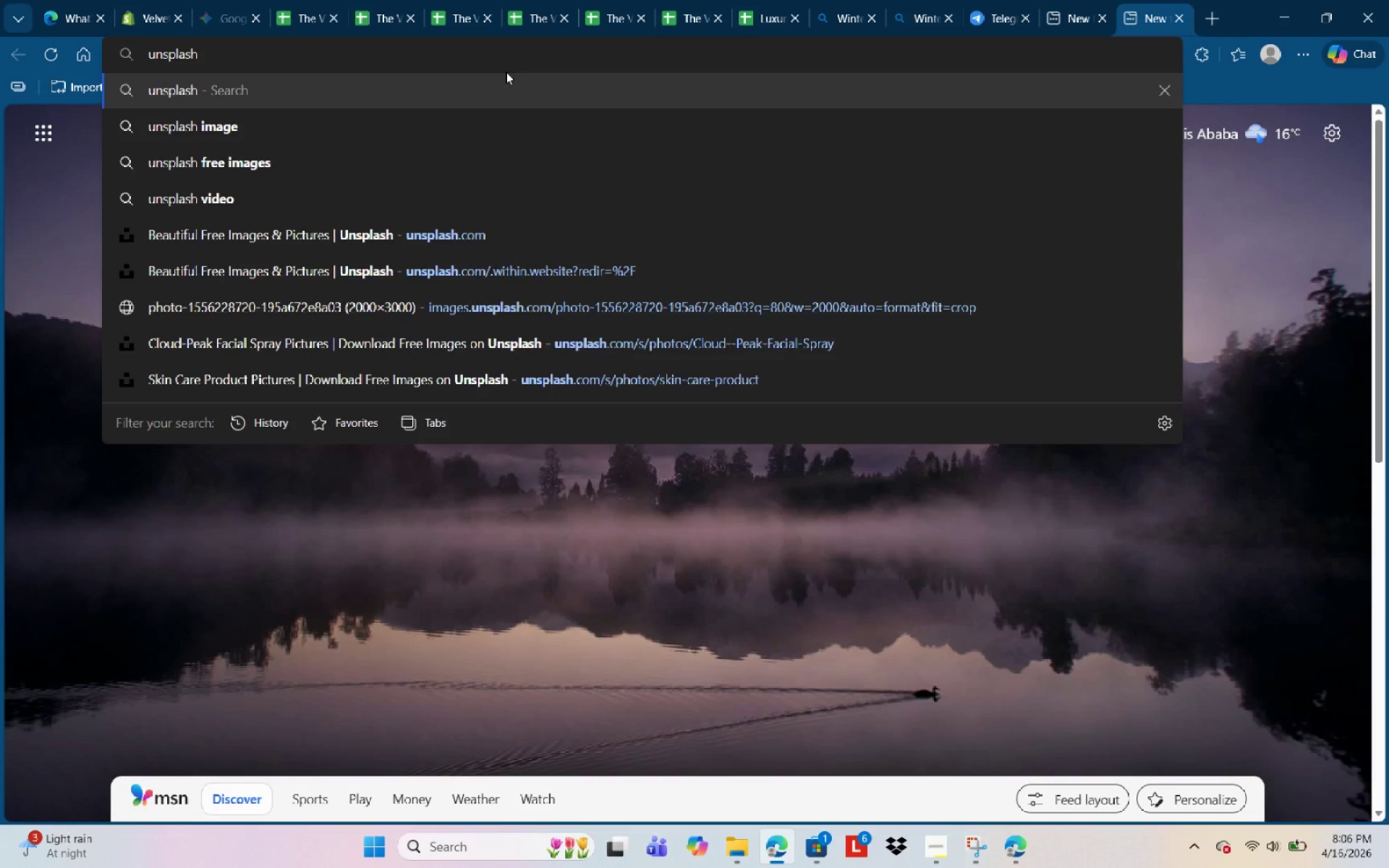 
key(NumpadEnter)
 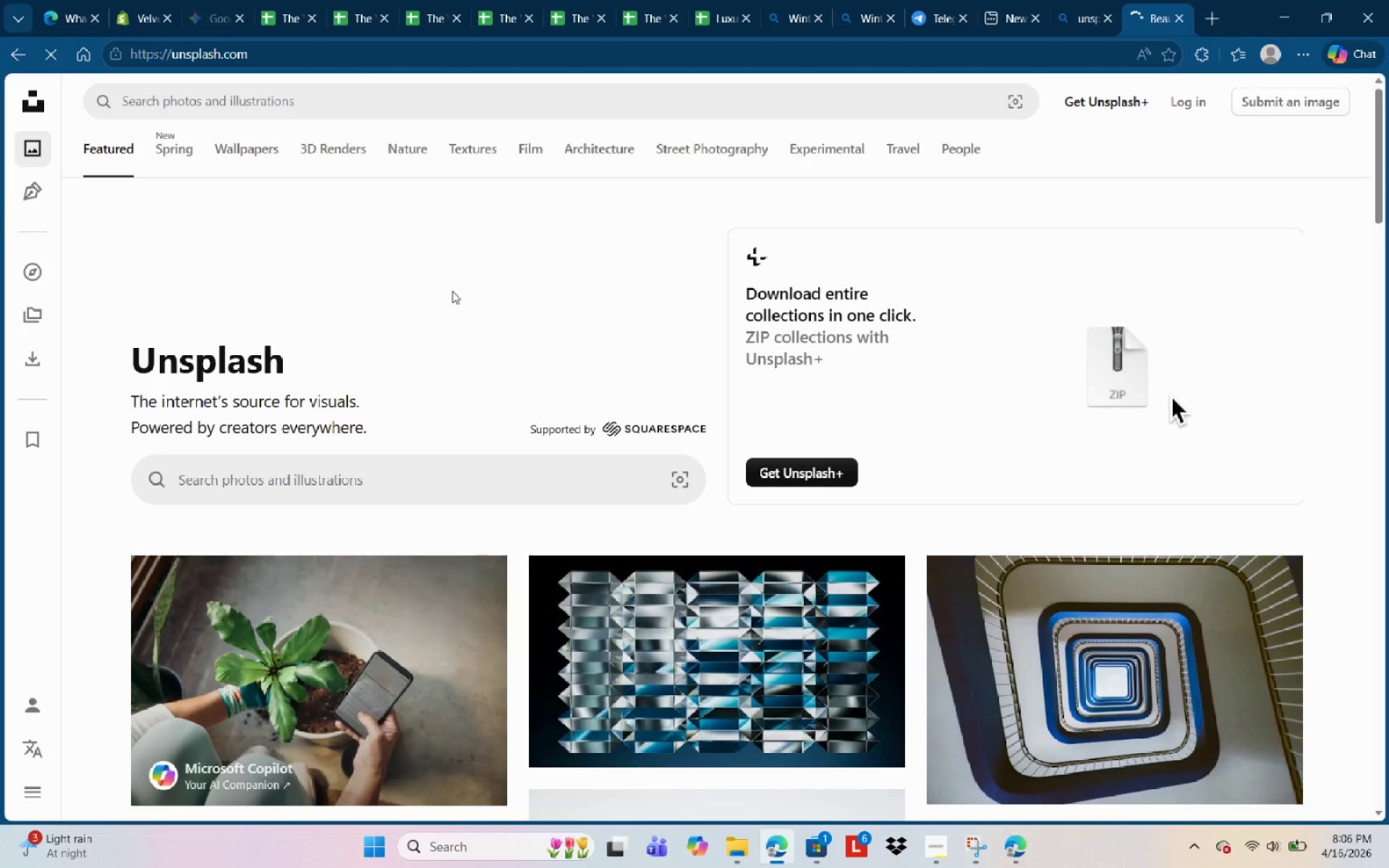 
wait(17.92)
 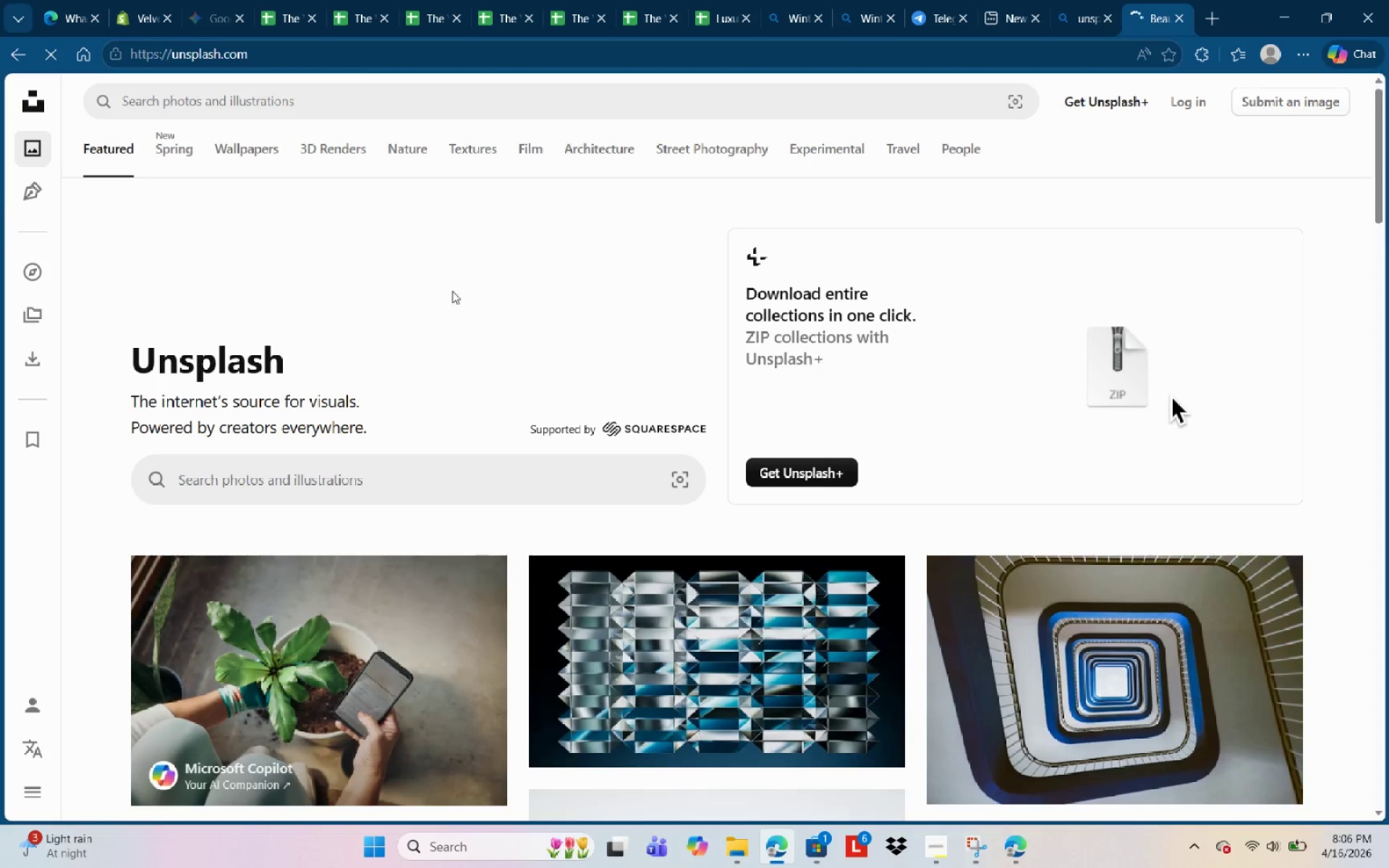 
left_click([266, 108])
 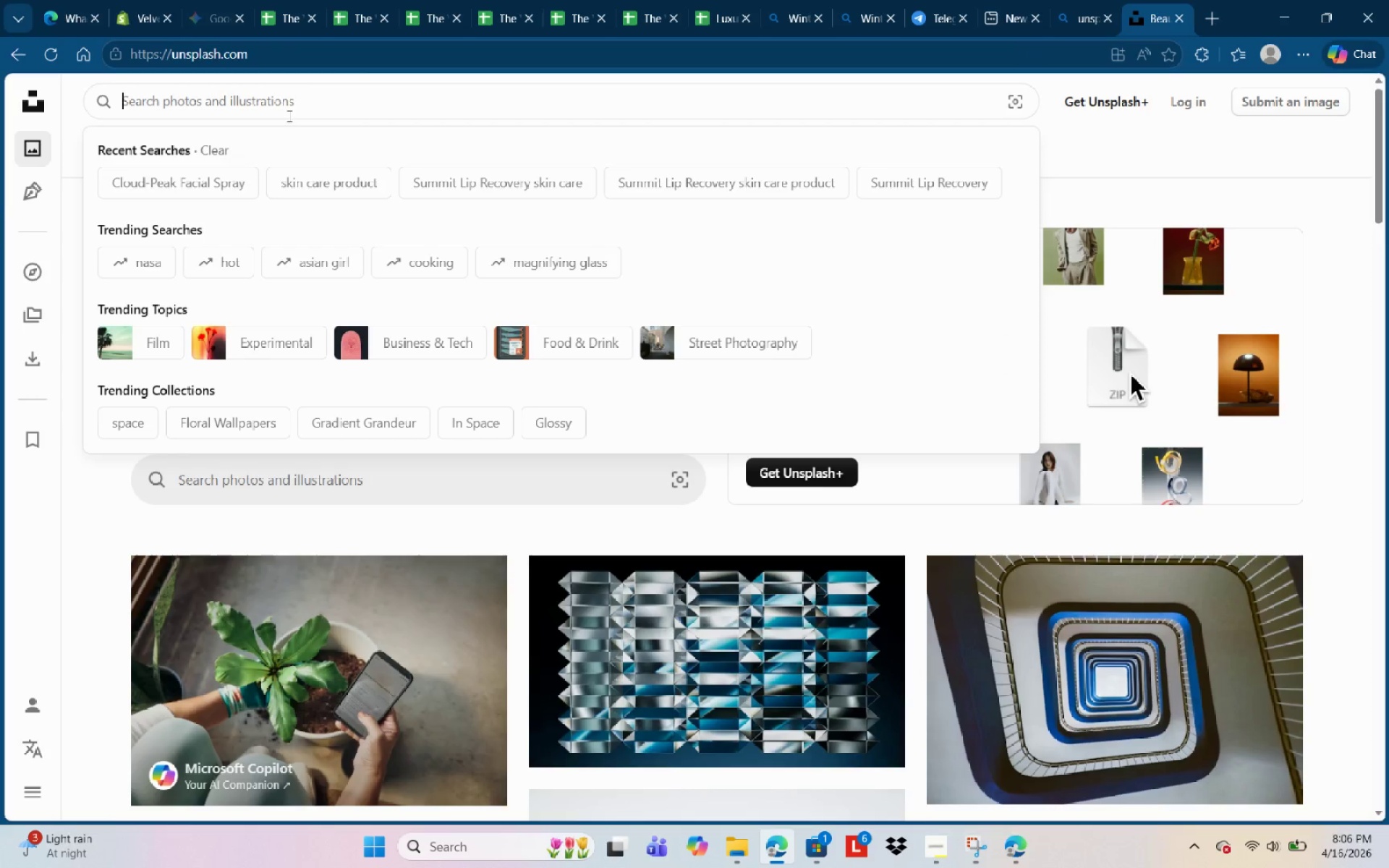 
key(Control+ControlLeft)
 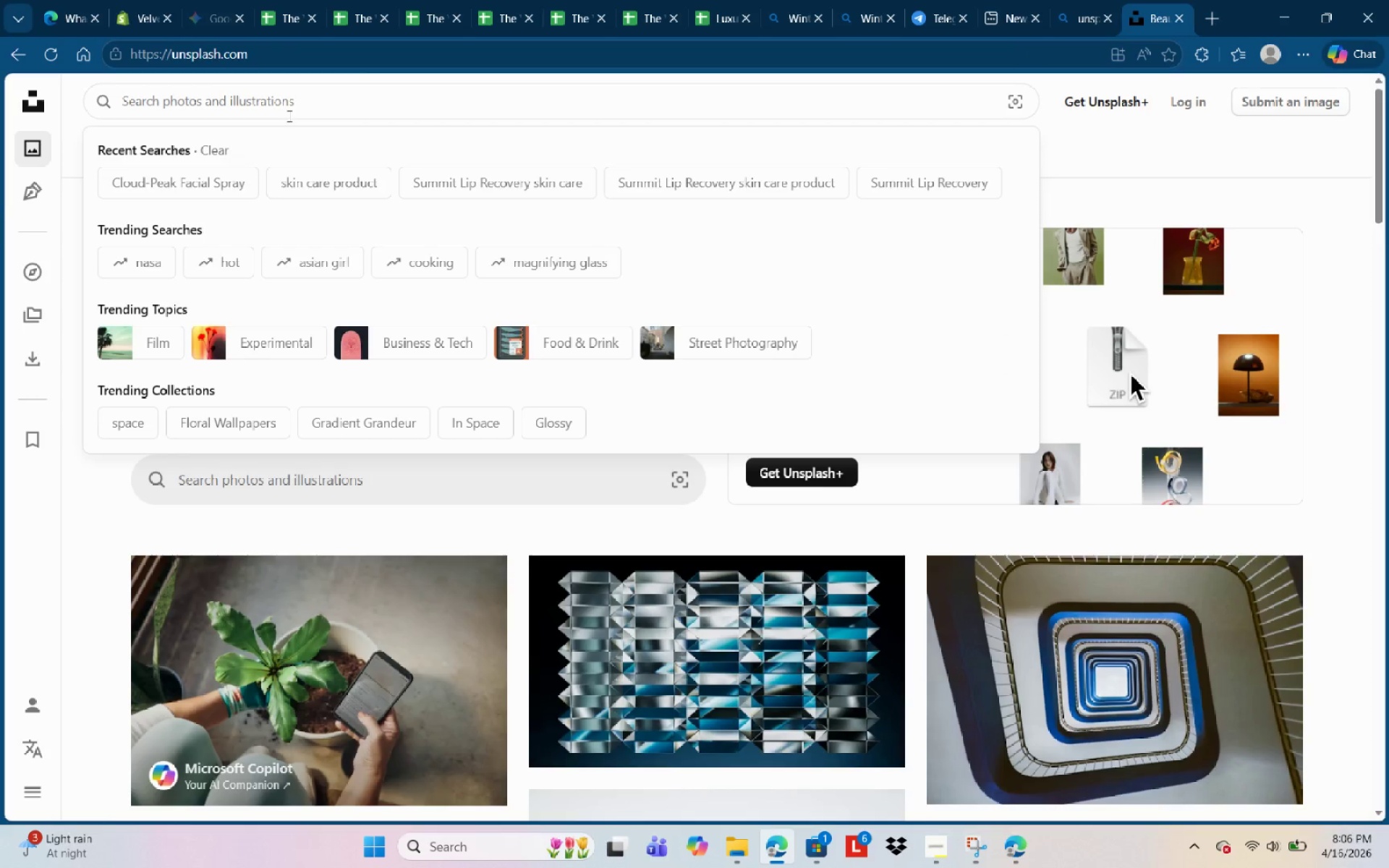 
key(Control+V)
 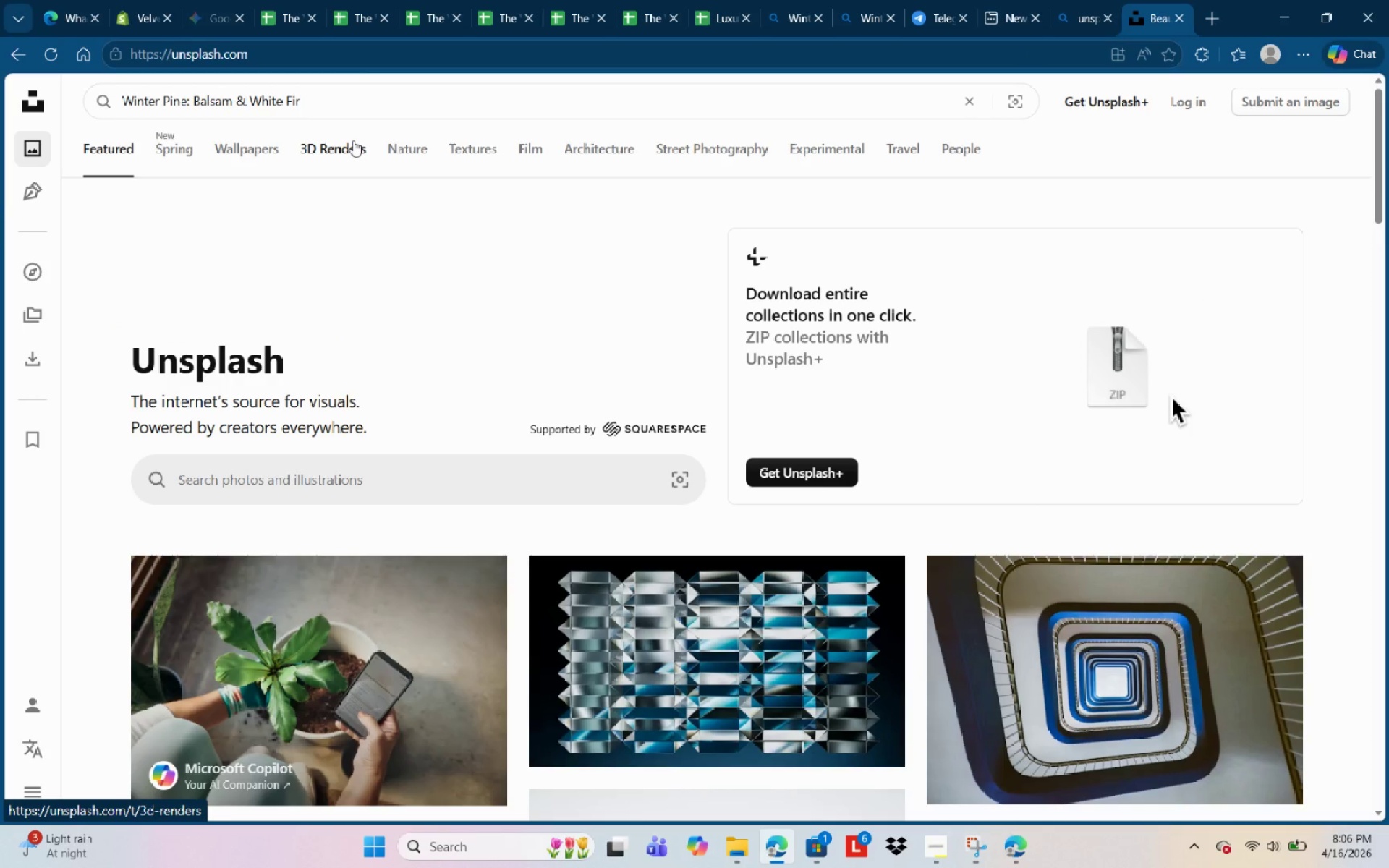 
key(NumpadEnter)
 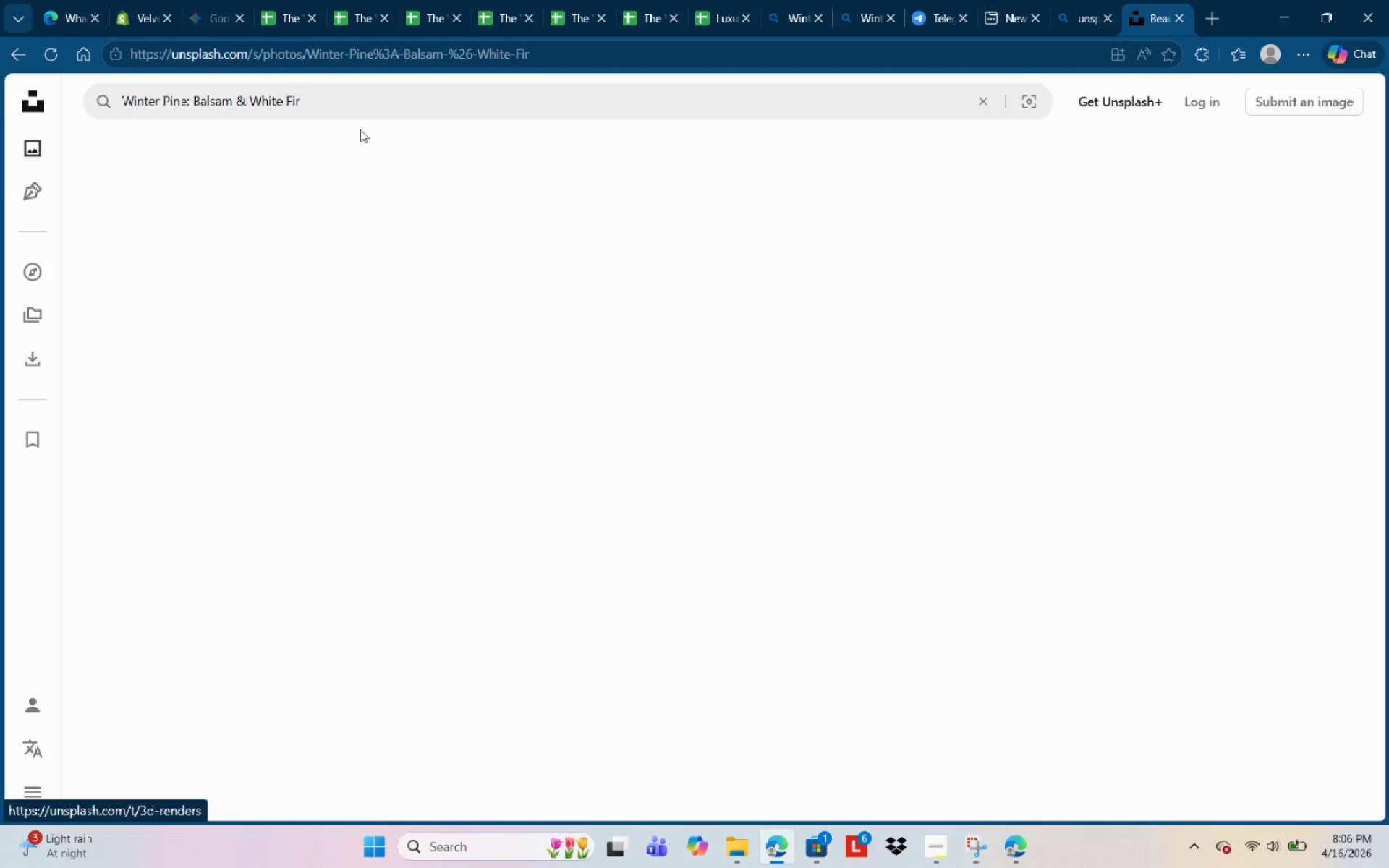 
mouse_move([362, 156])
 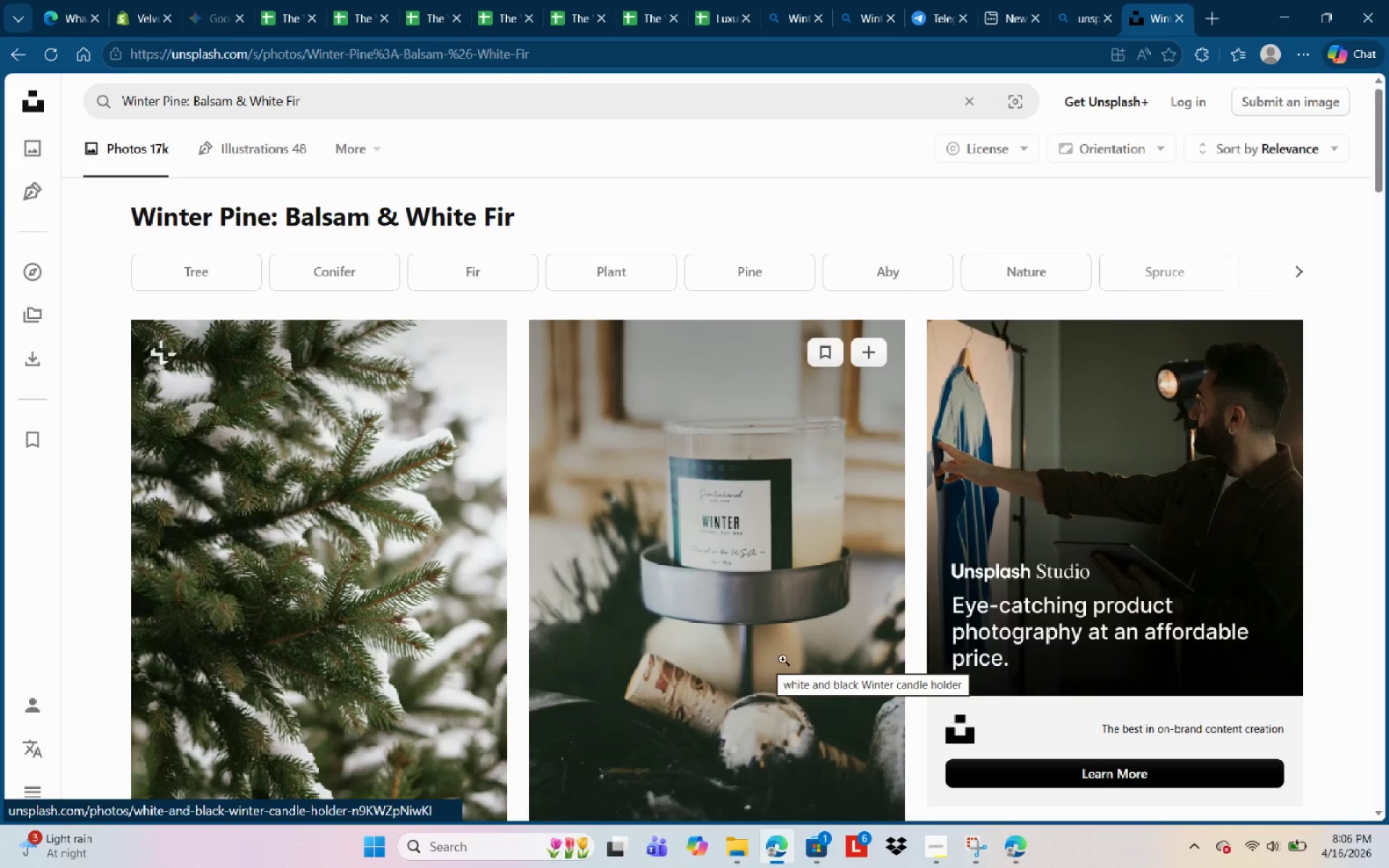 
scroll: coordinate [474, 584], scroll_direction: down, amount: 22.0
 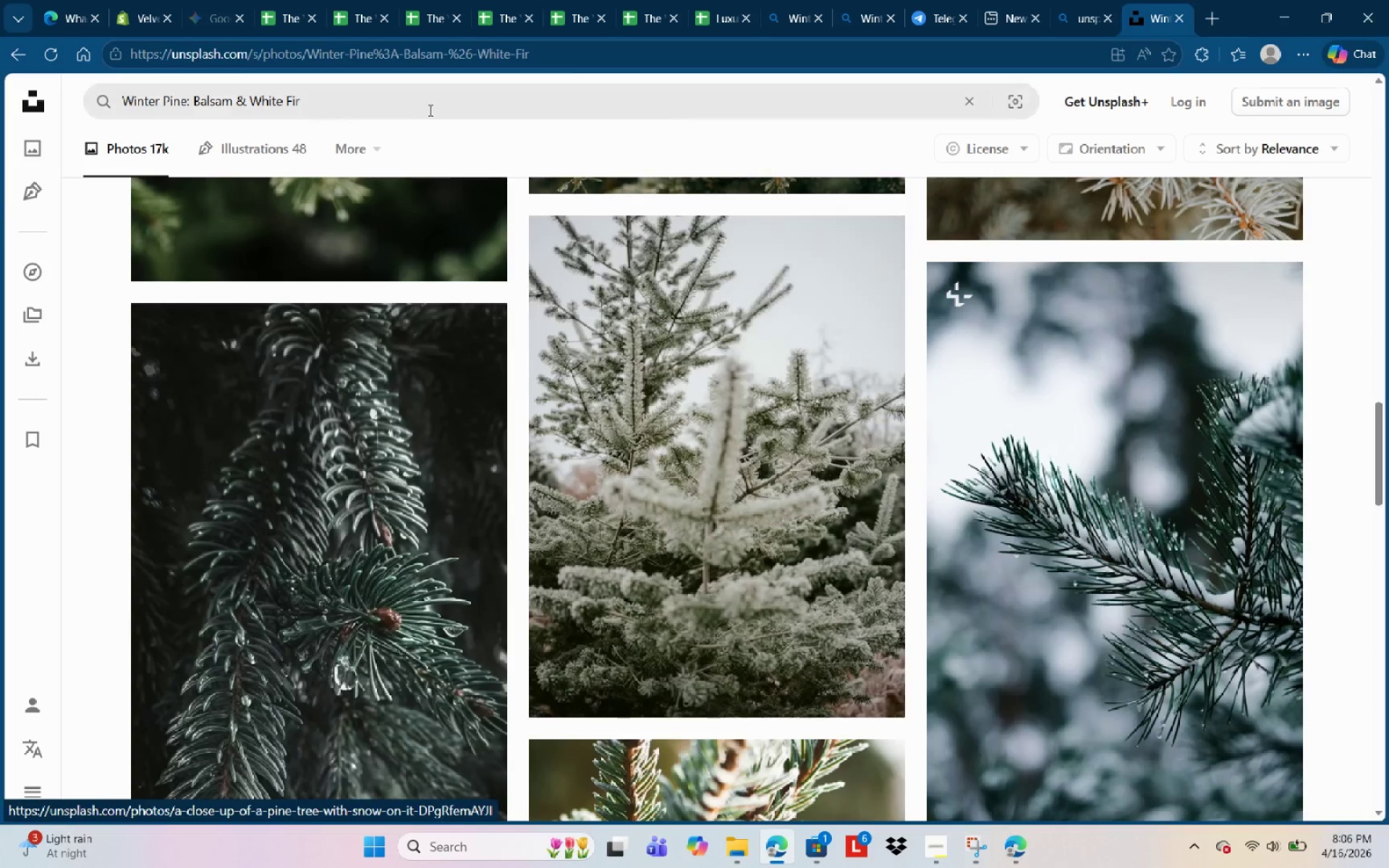 
left_click([421, 111])
 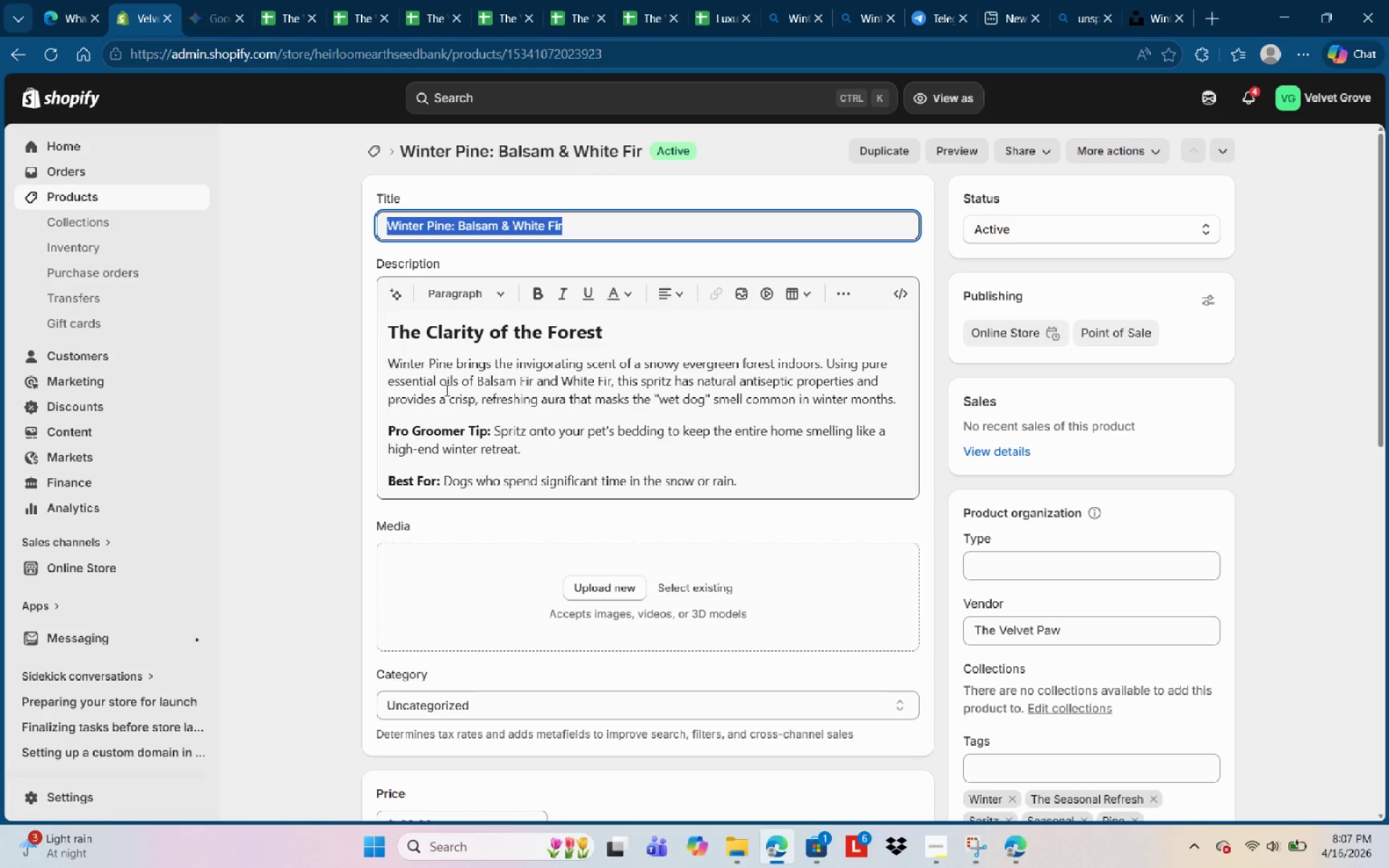 
wait(9.92)
 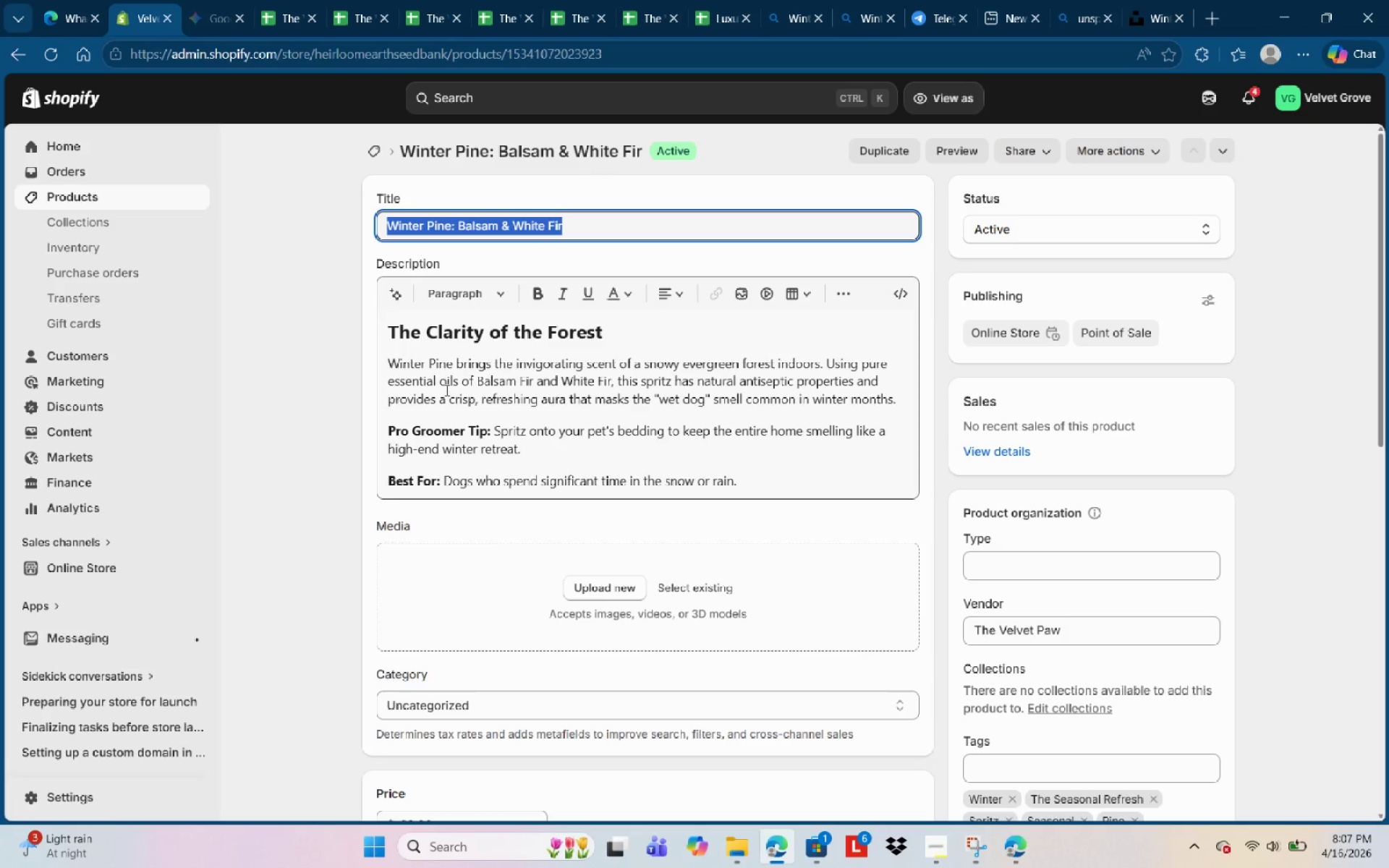 
left_click([1149, 5])
 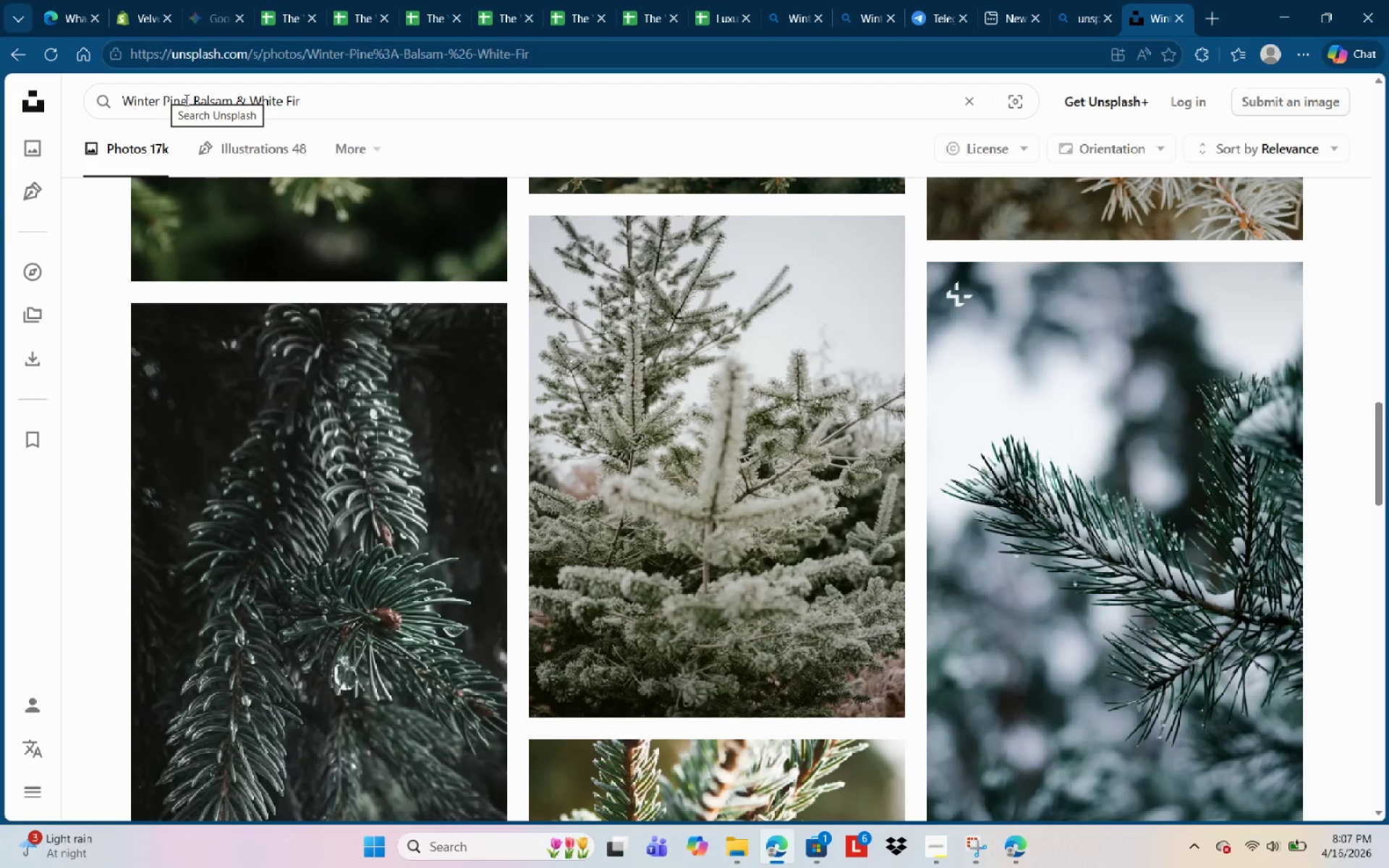 
left_click_drag(start_coordinate=[187, 100], to_coordinate=[392, 100])
 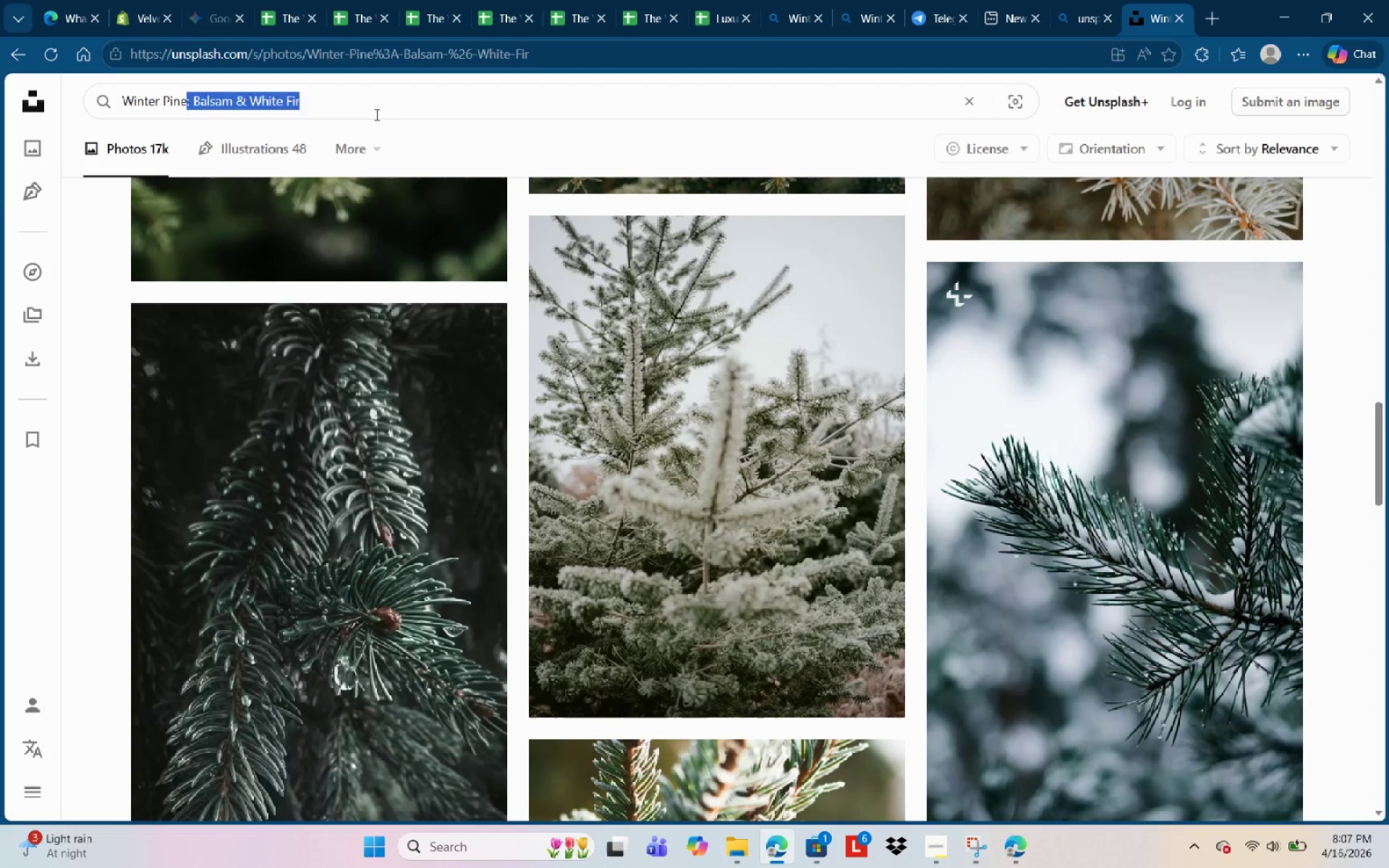 
key(Backspace)
 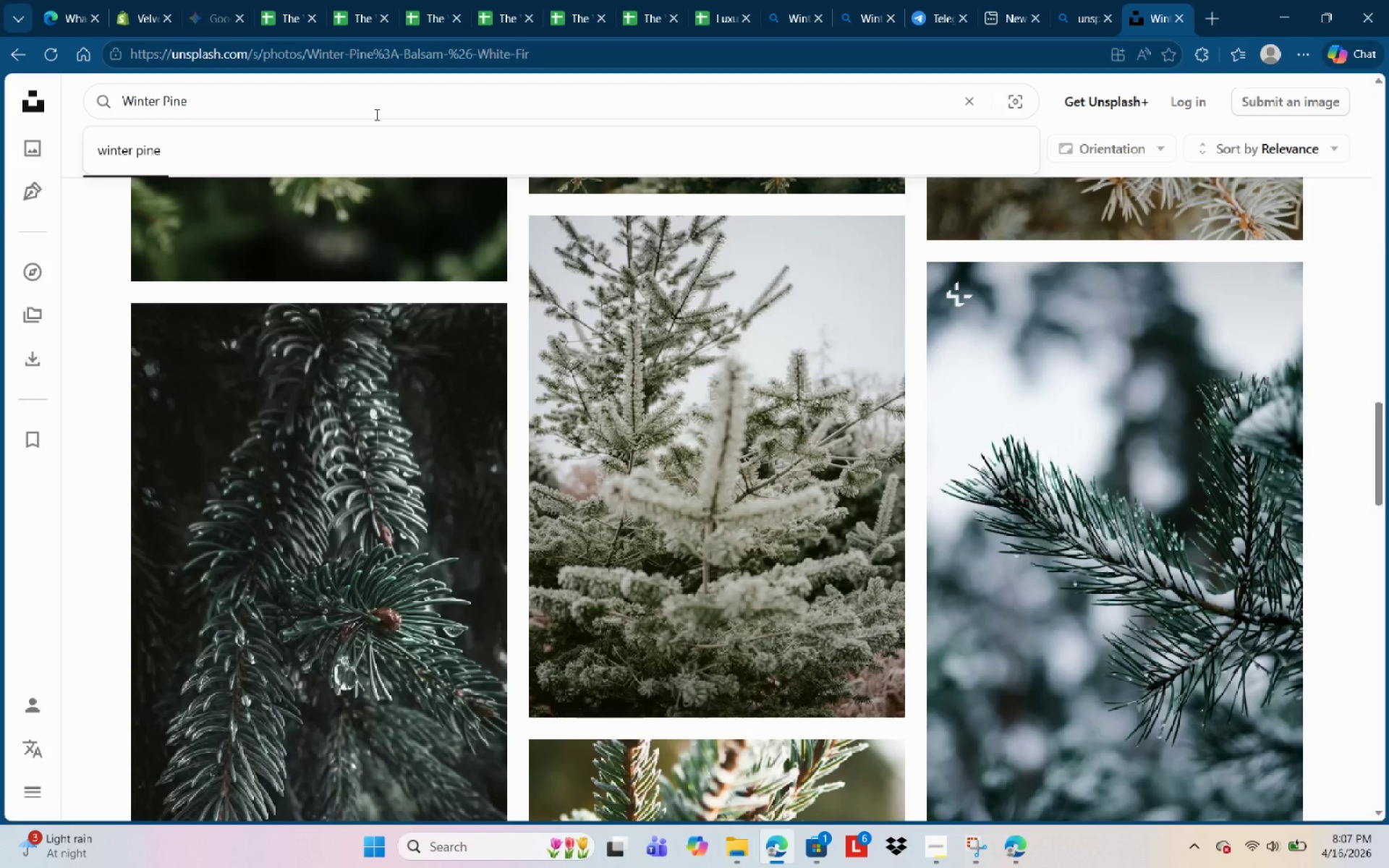 
key(NumpadEnter)
 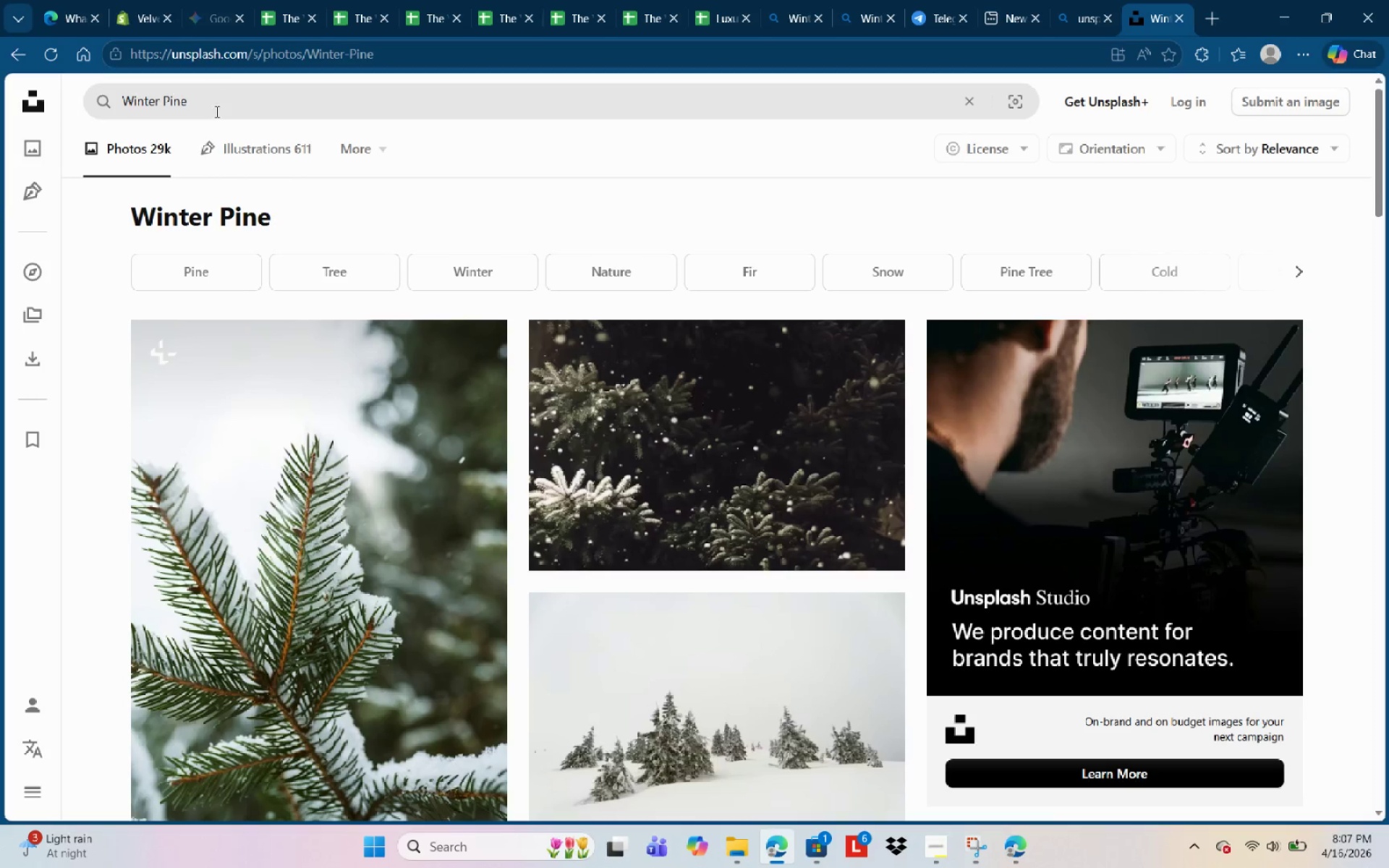 
type( spray)
 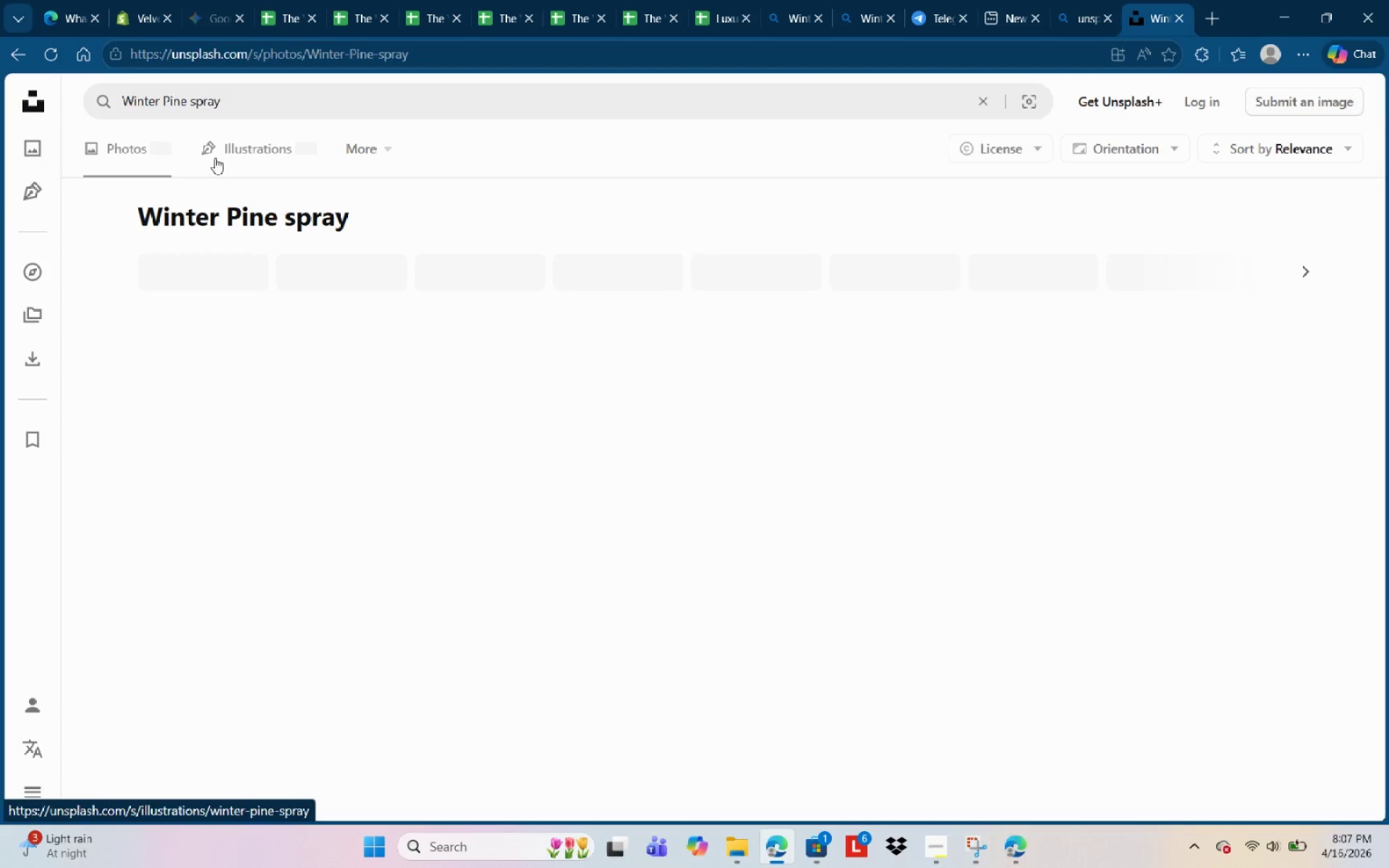 
key(Enter)
 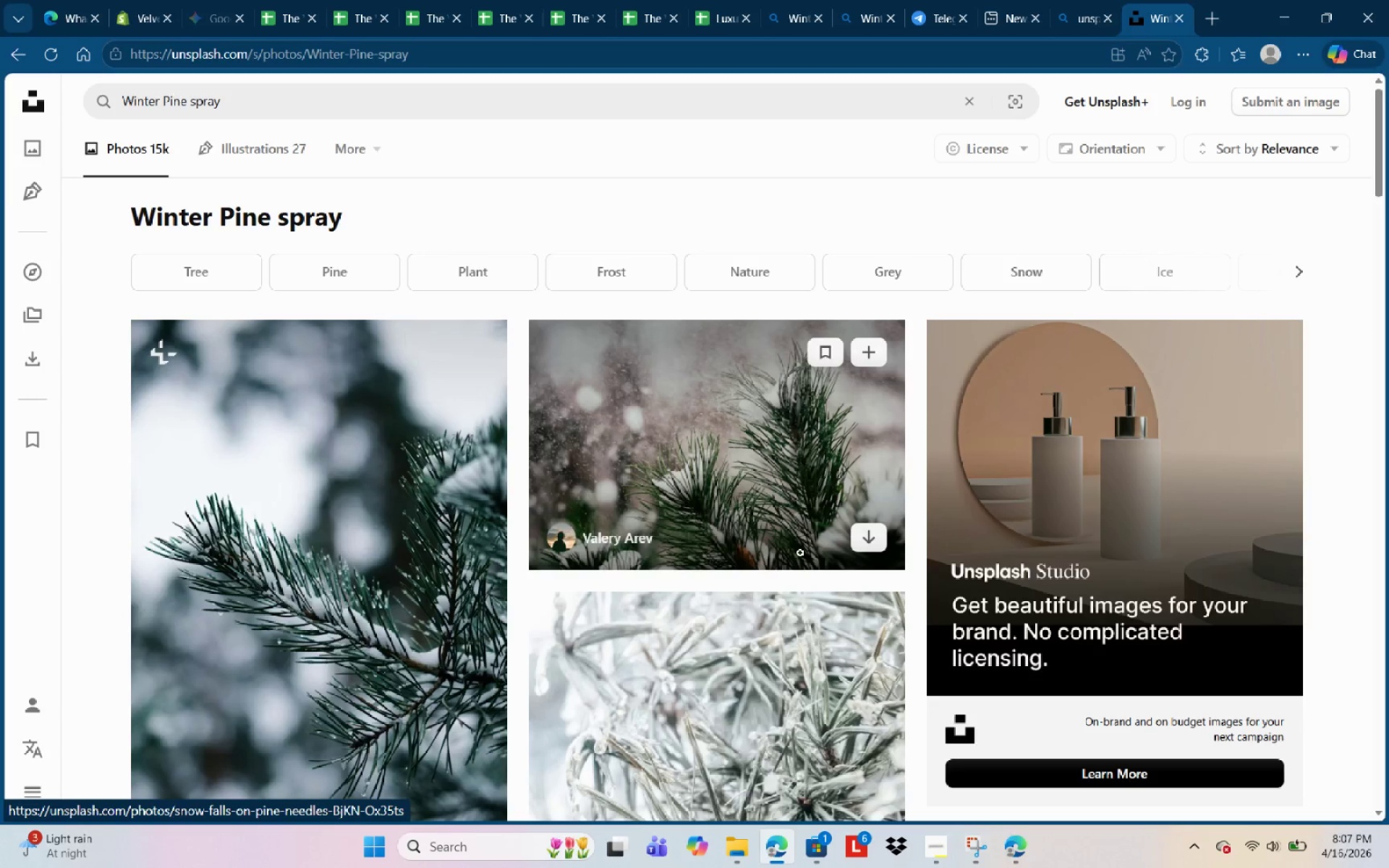 
scroll: coordinate [749, 660], scroll_direction: down, amount: 19.0
 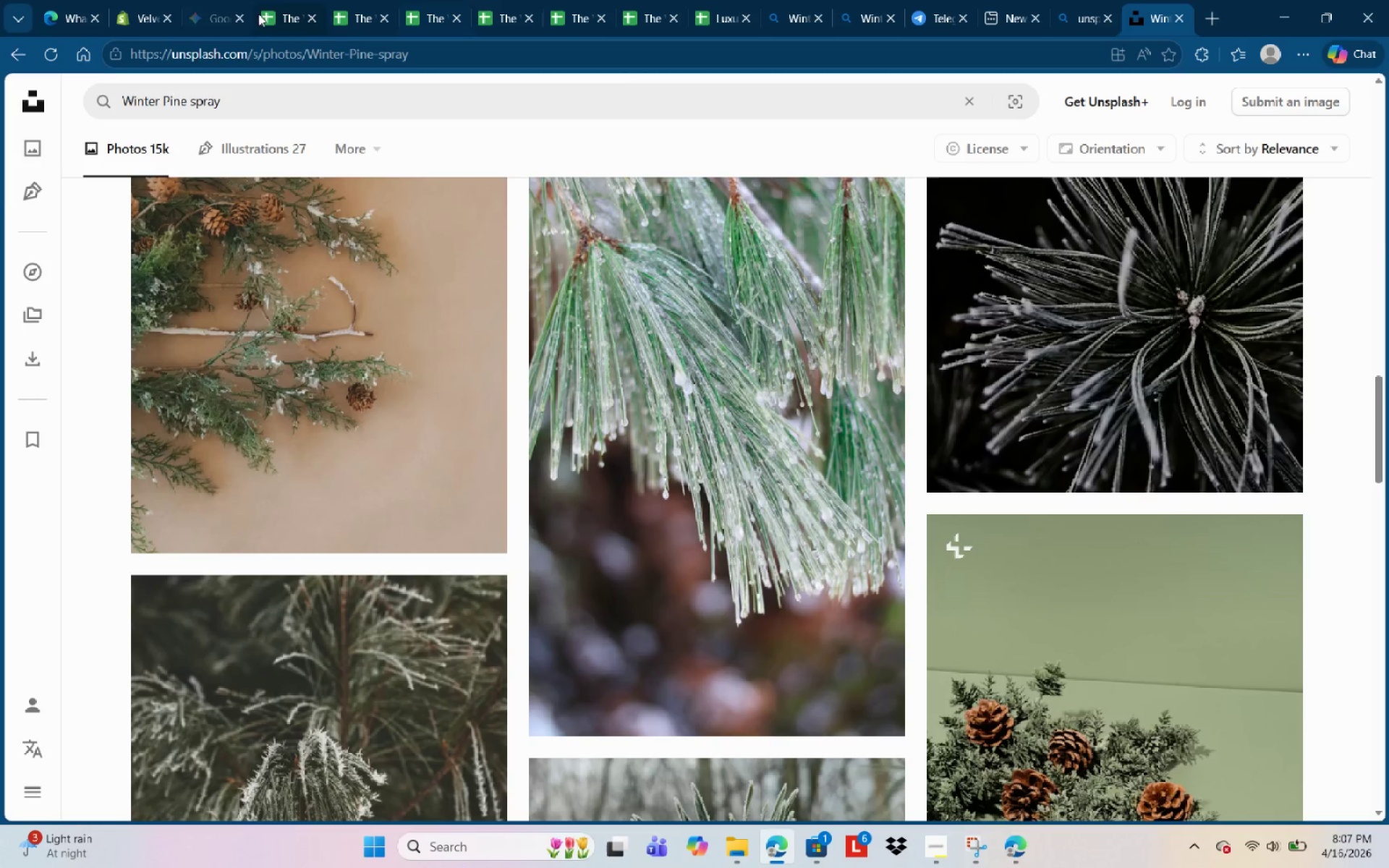 
left_click([124, 9])
 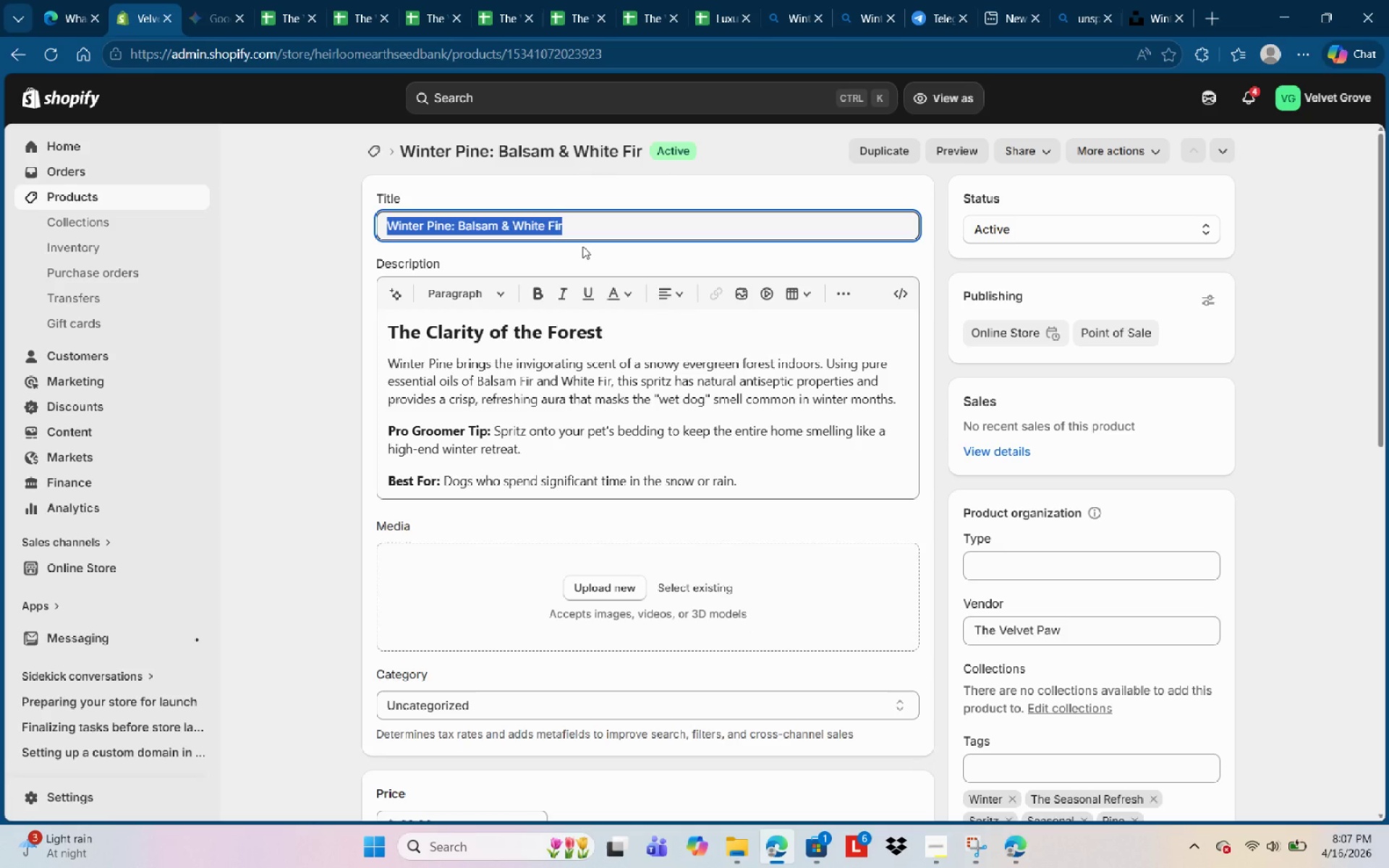 
key(Control+C)
 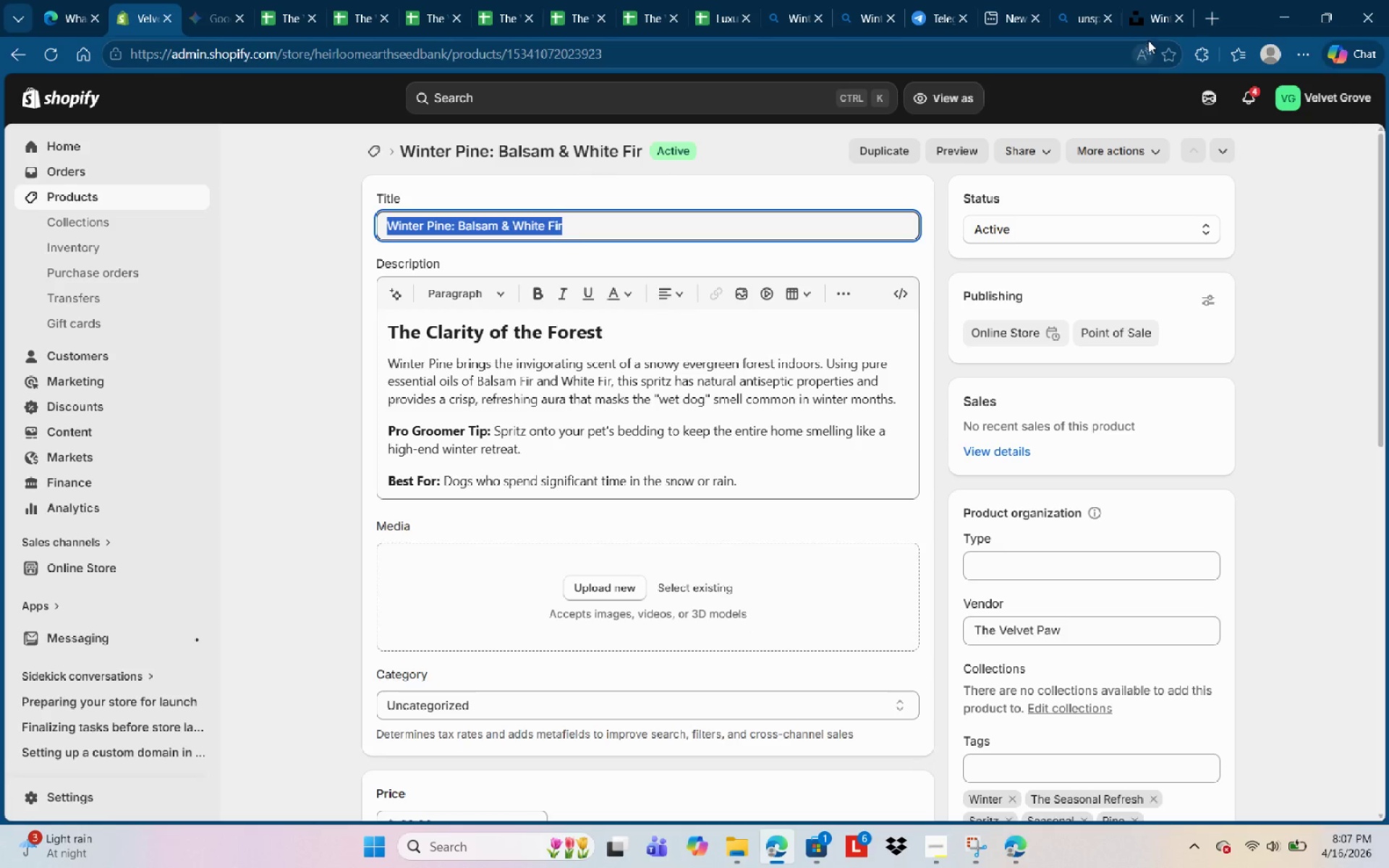 
left_click([1152, 17])
 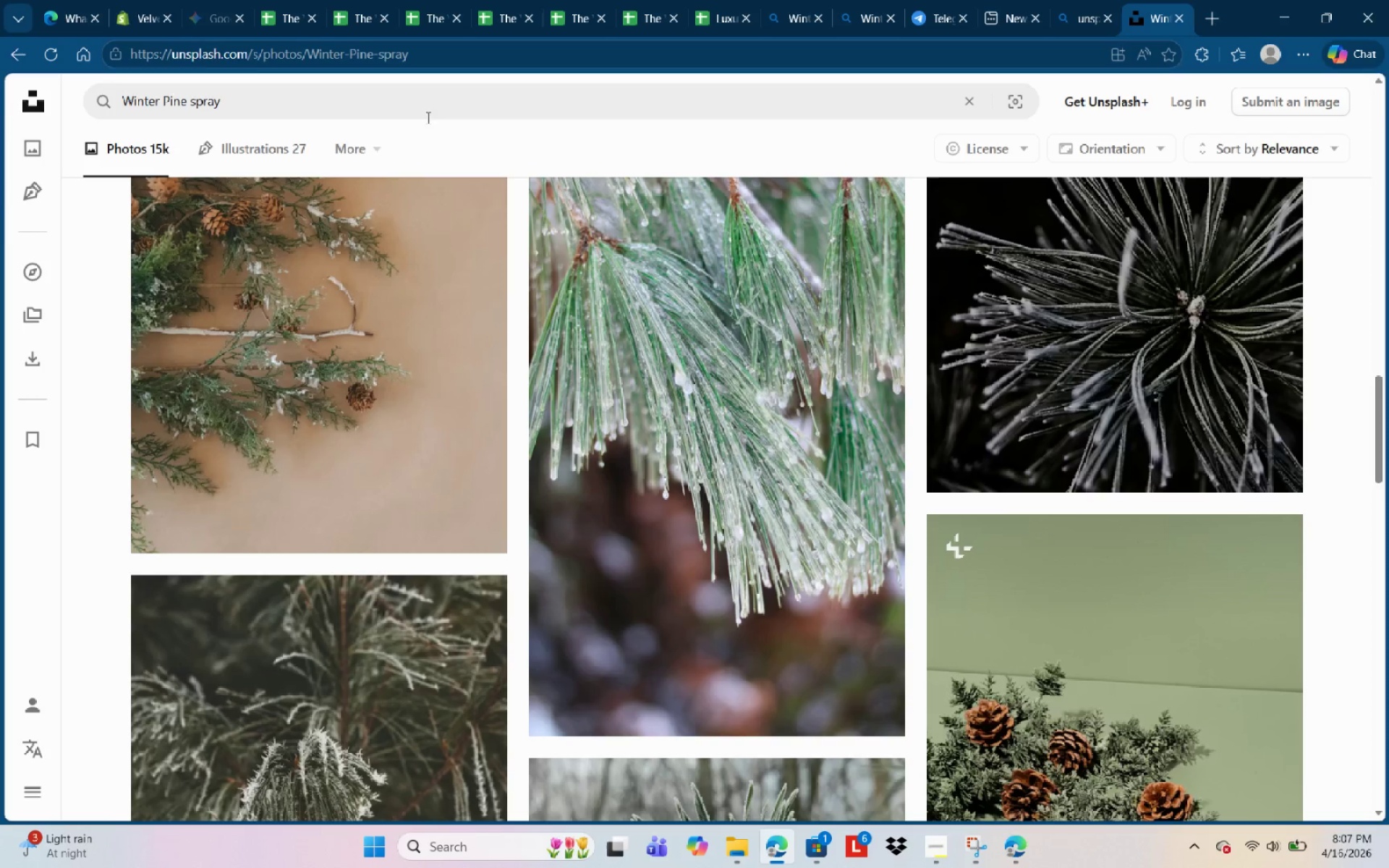 
left_click_drag(start_coordinate=[420, 108], to_coordinate=[25, 107])
 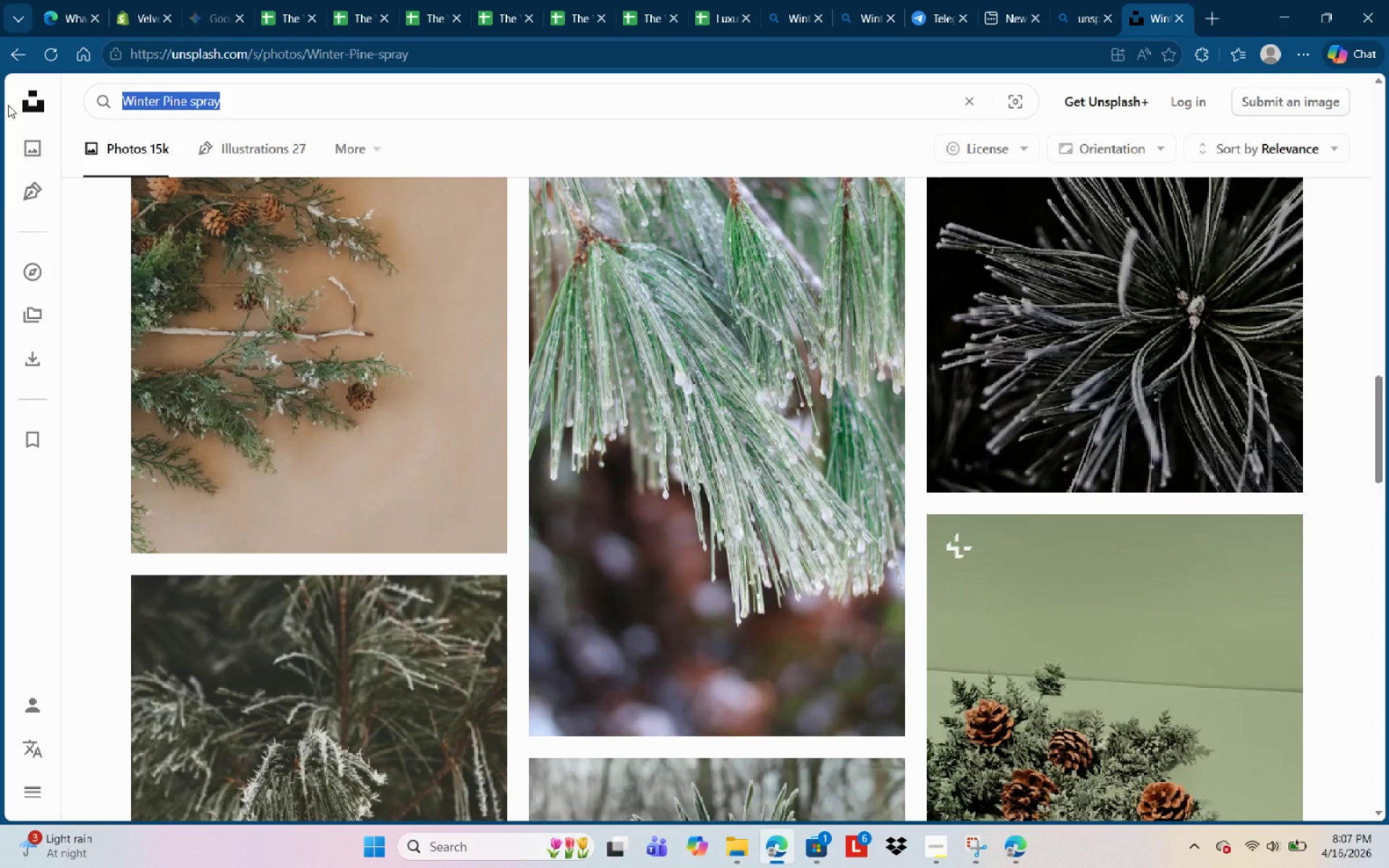 
key(Control+V)
 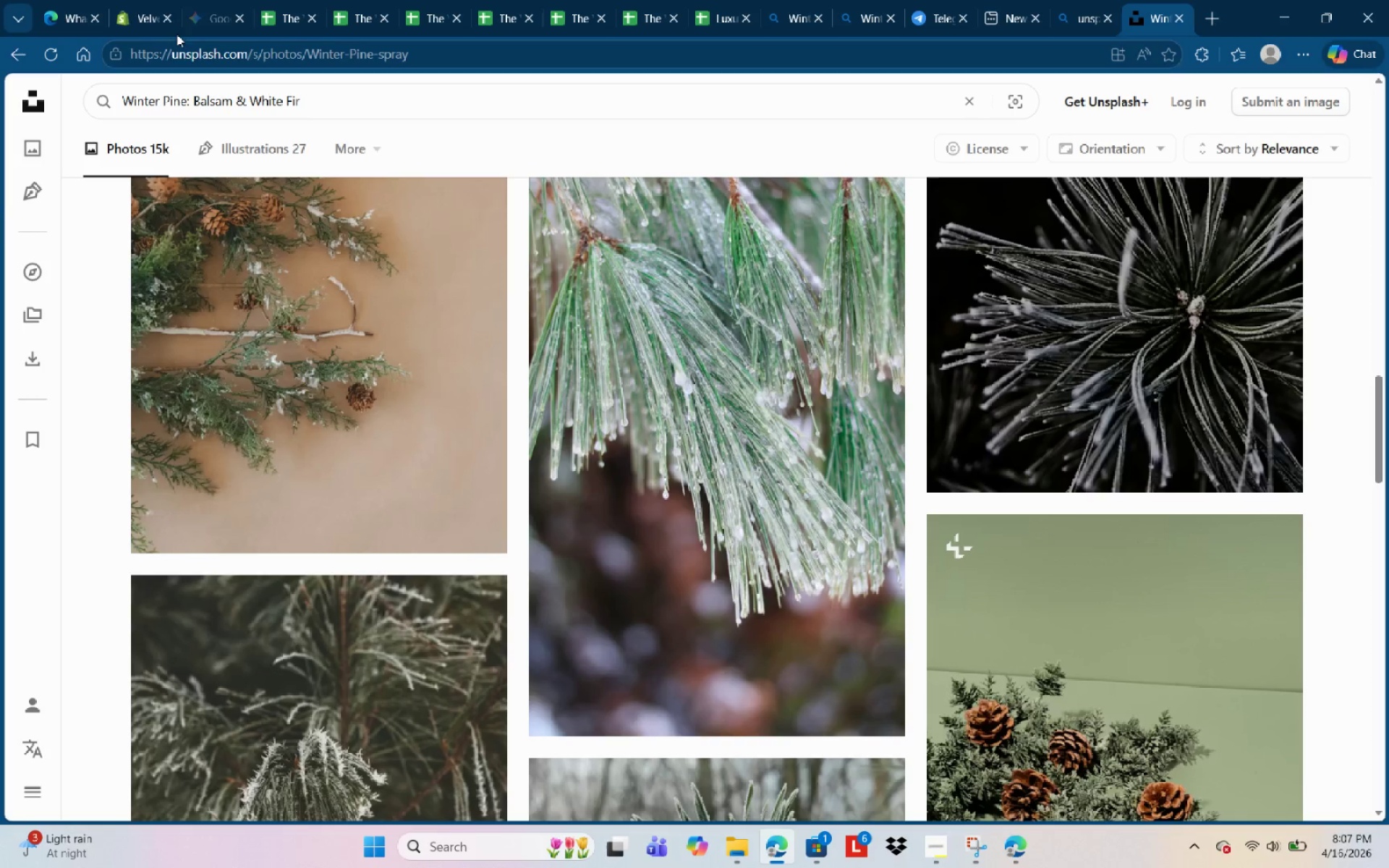 
left_click([127, 13])
 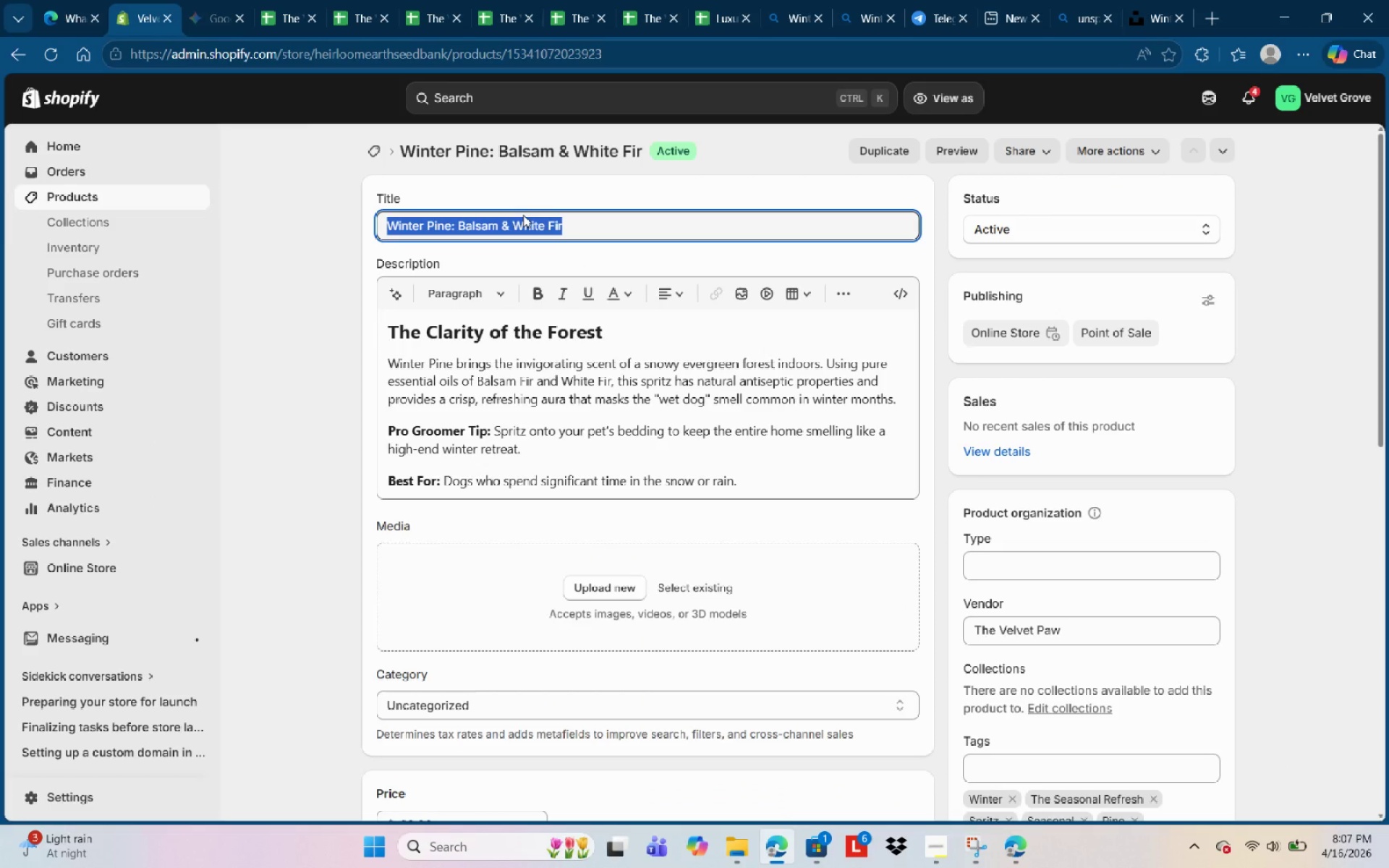 
wait(9.17)
 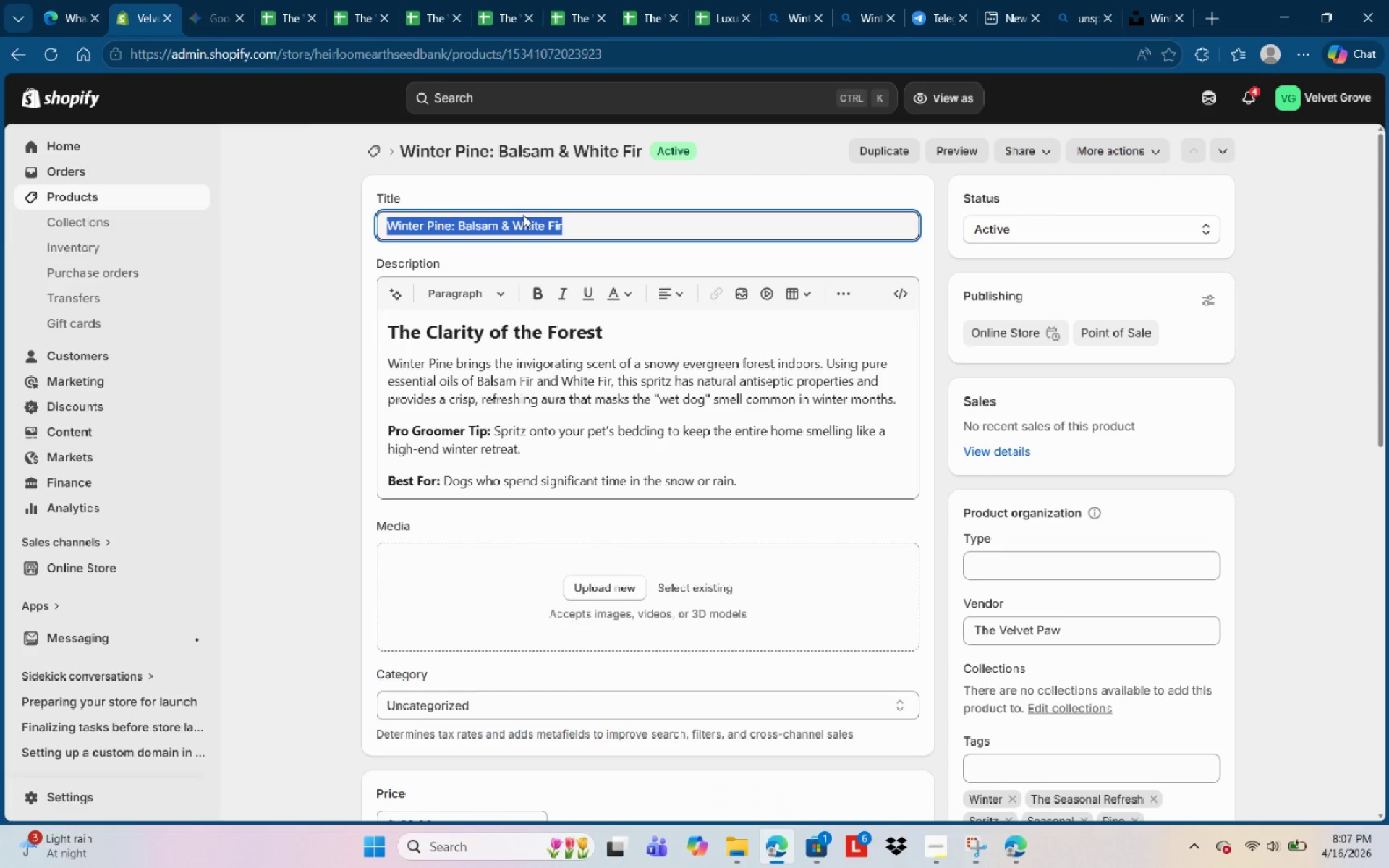 
left_click([1150, 8])
 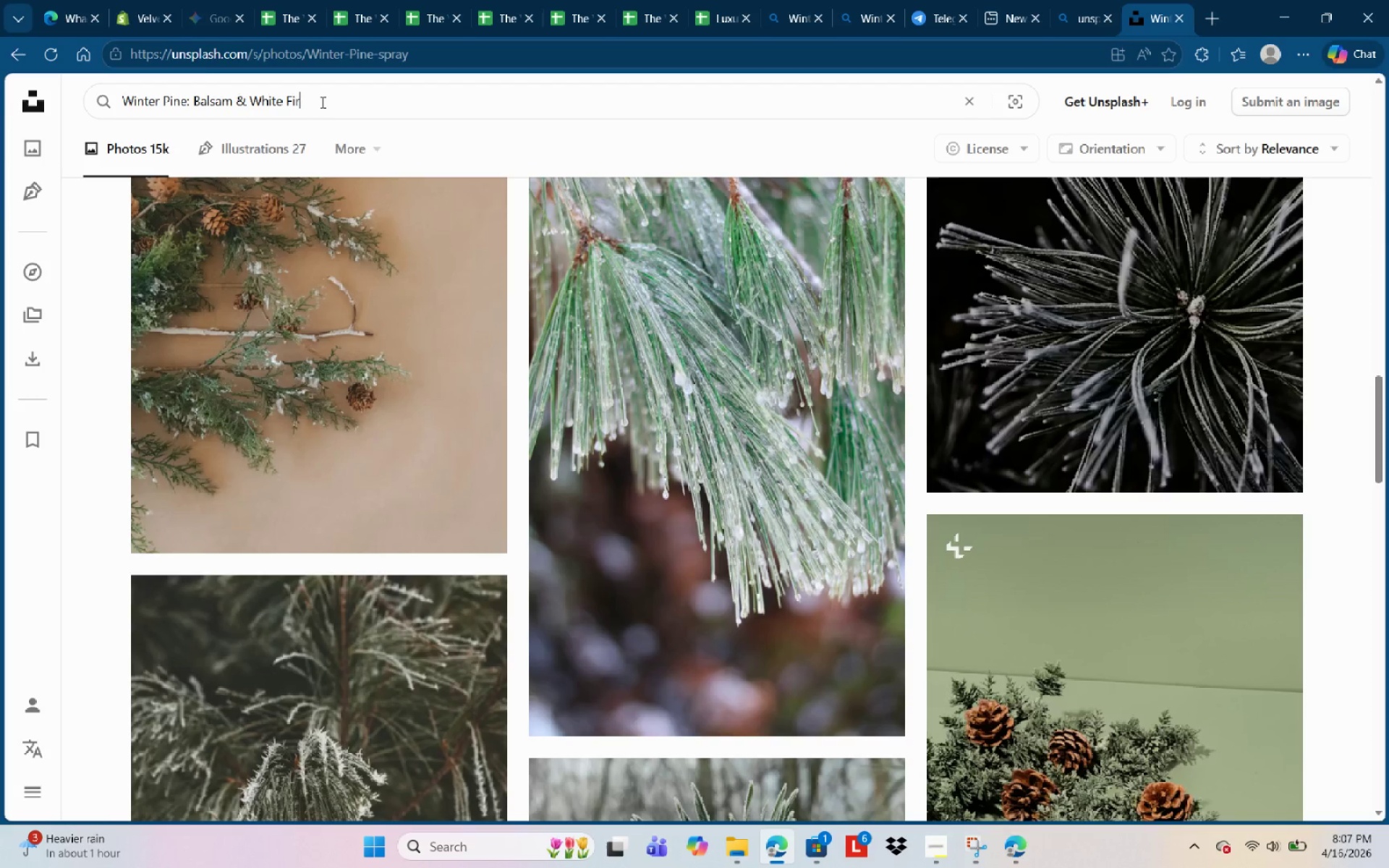 
type( oil)
 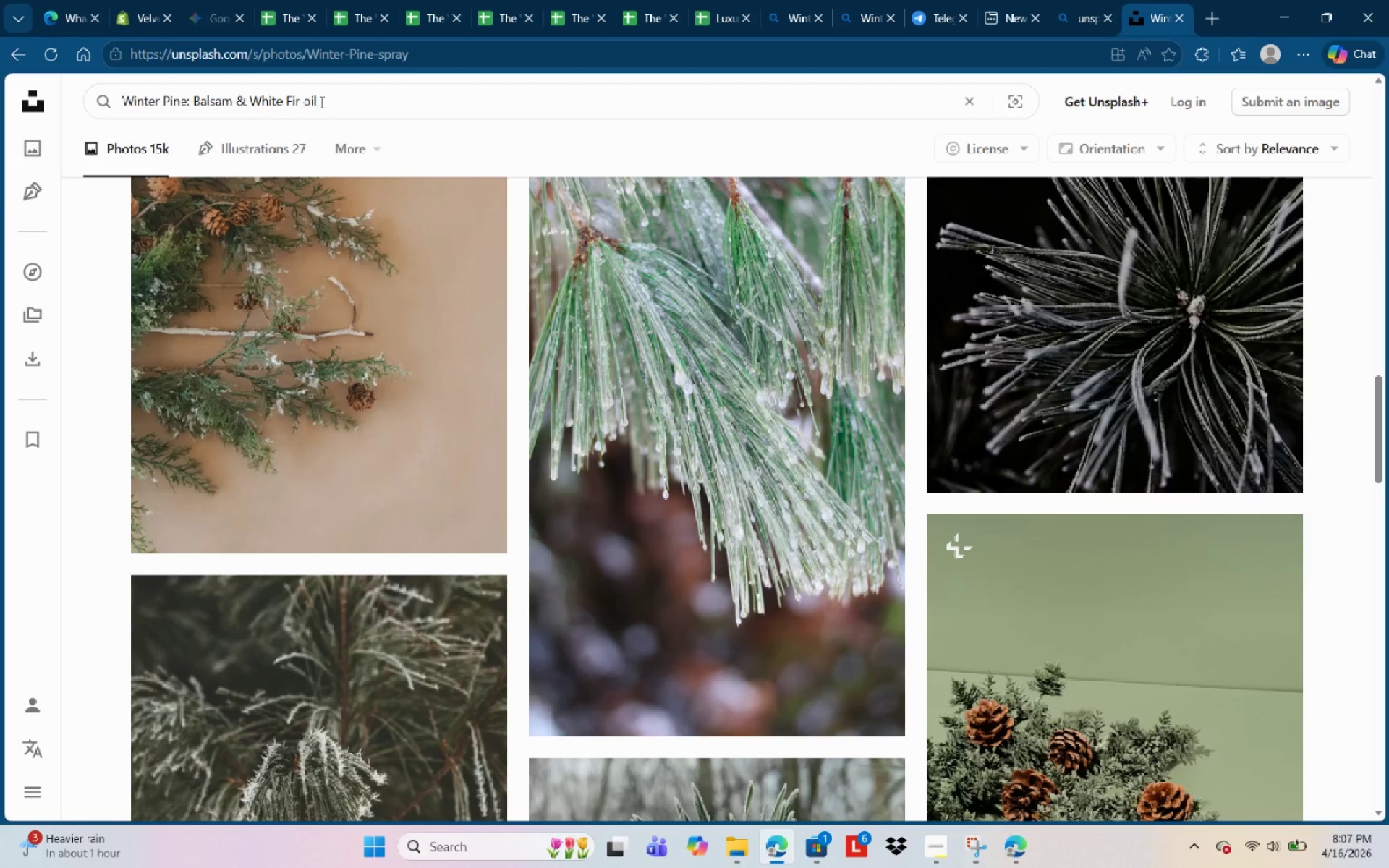 
key(Enter)
 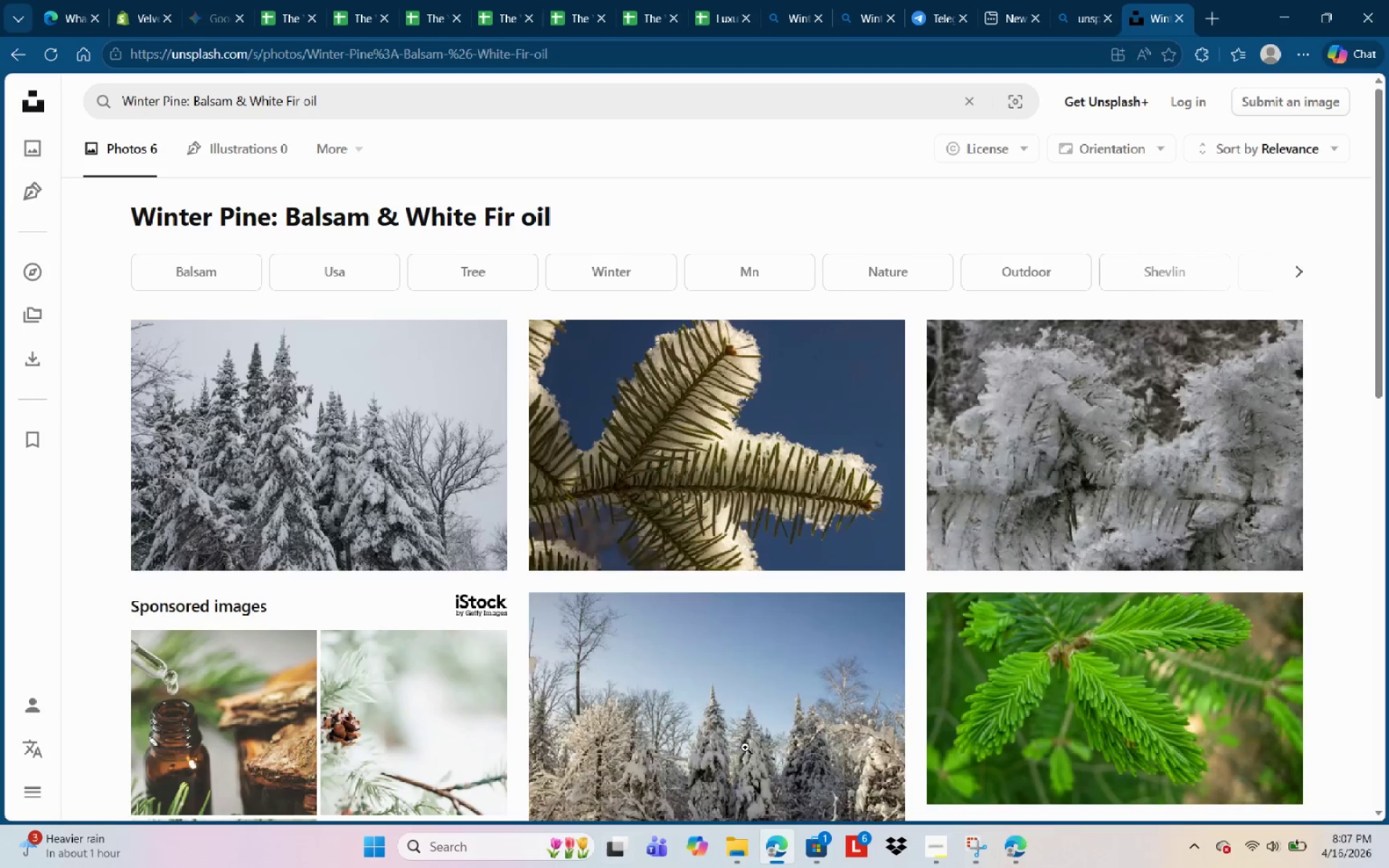 
scroll: coordinate [571, 562], scroll_direction: down, amount: 4.0
 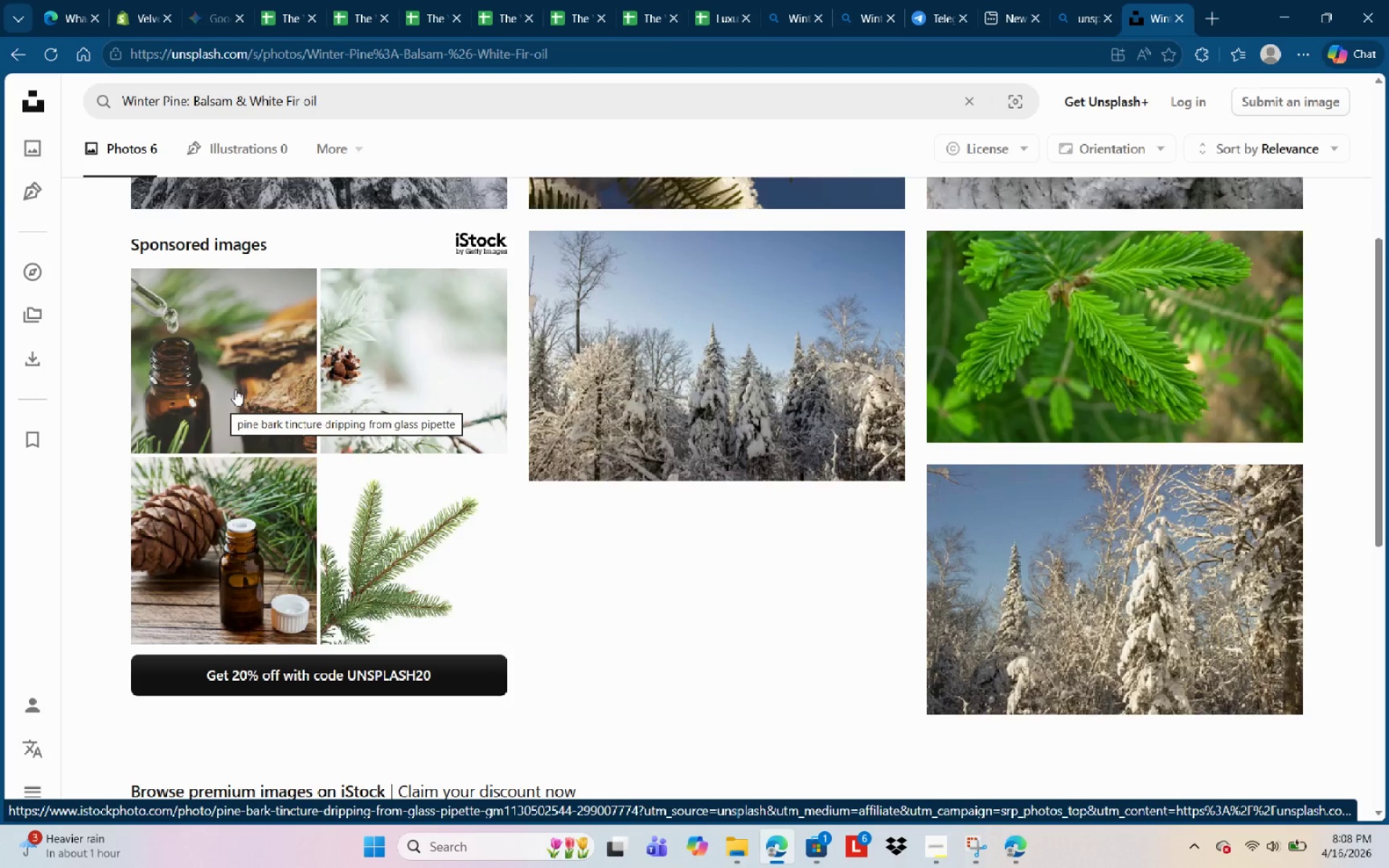 
wait(10.6)
 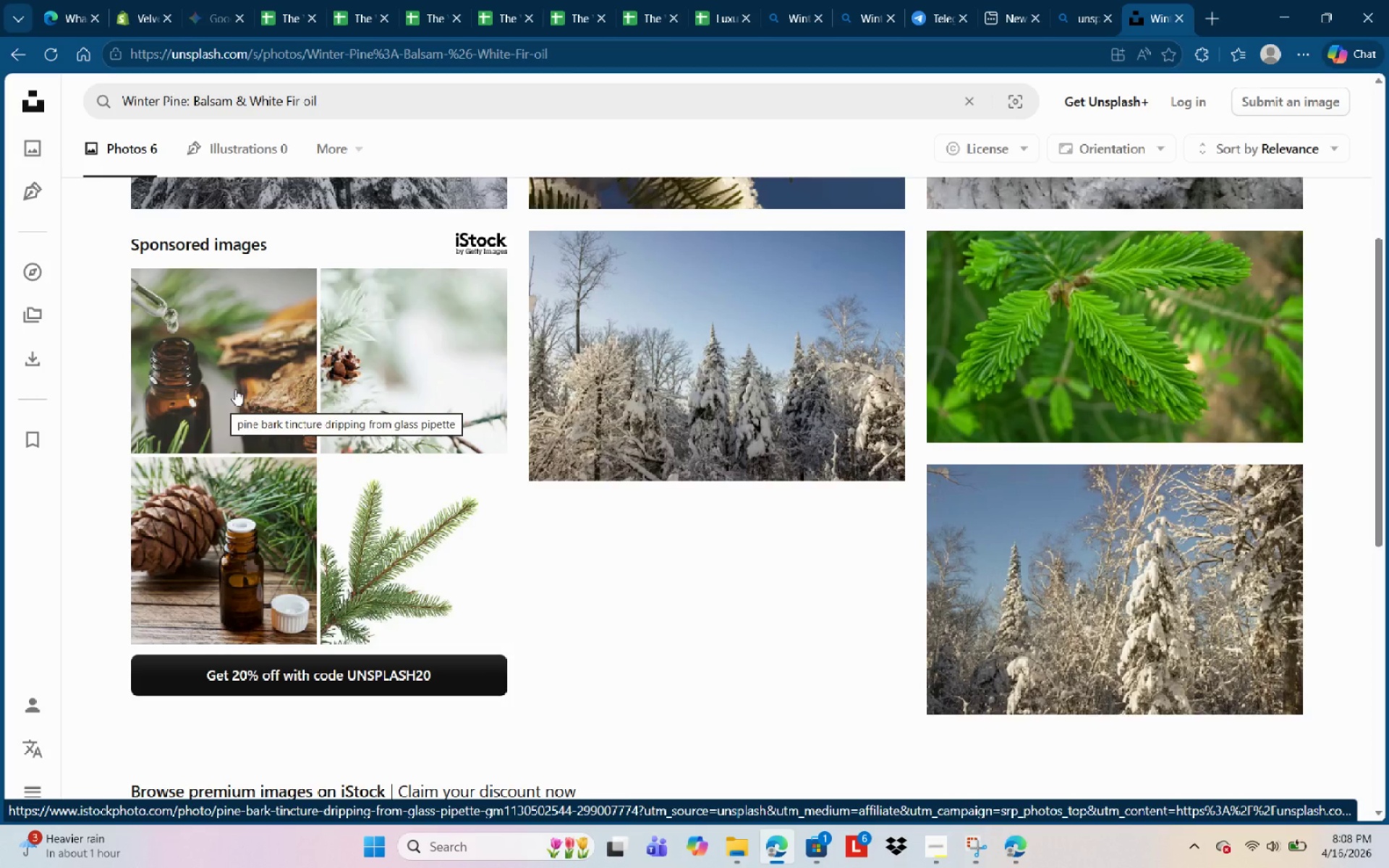 
left_click([1205, 43])
 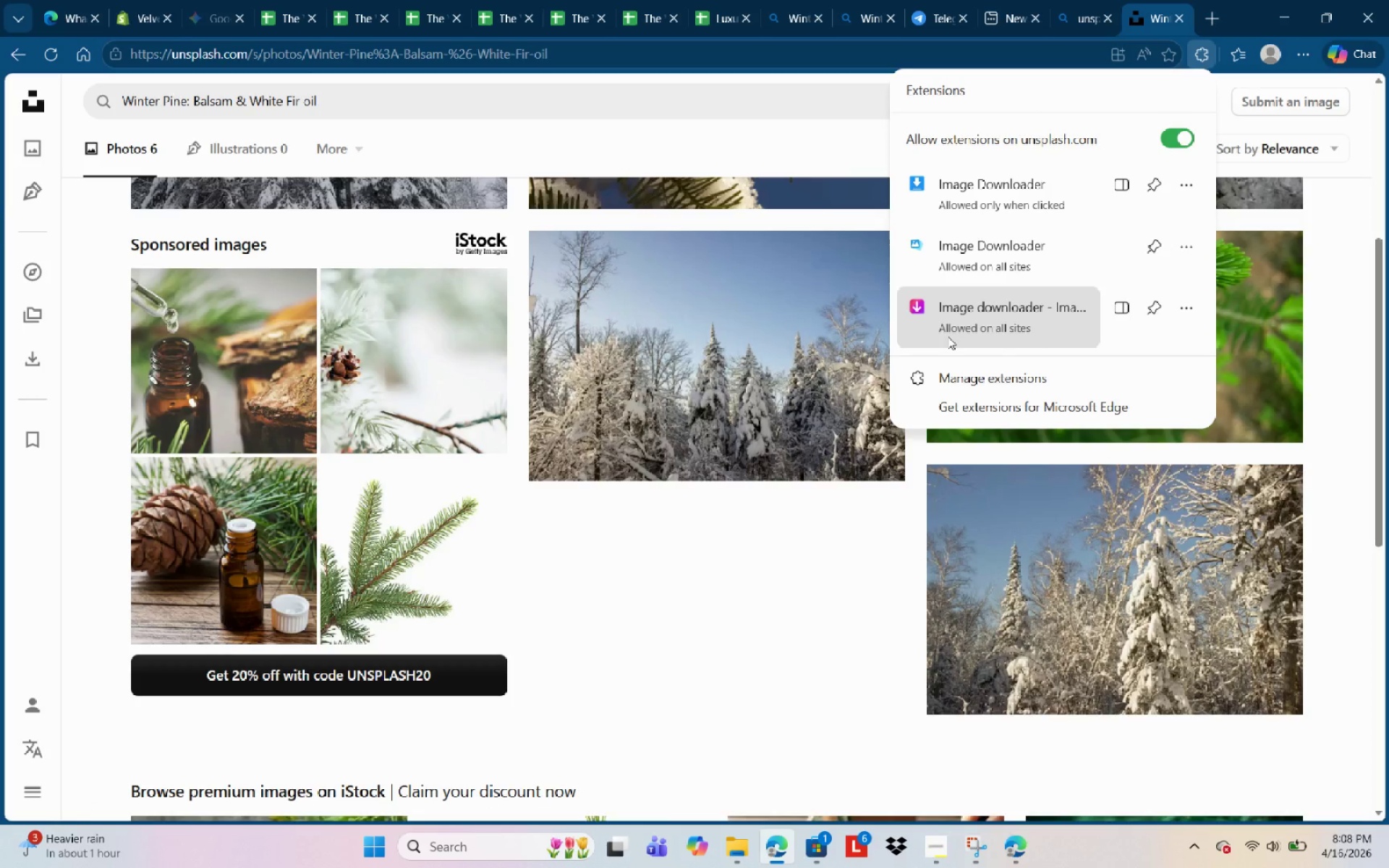 
left_click([986, 305])
 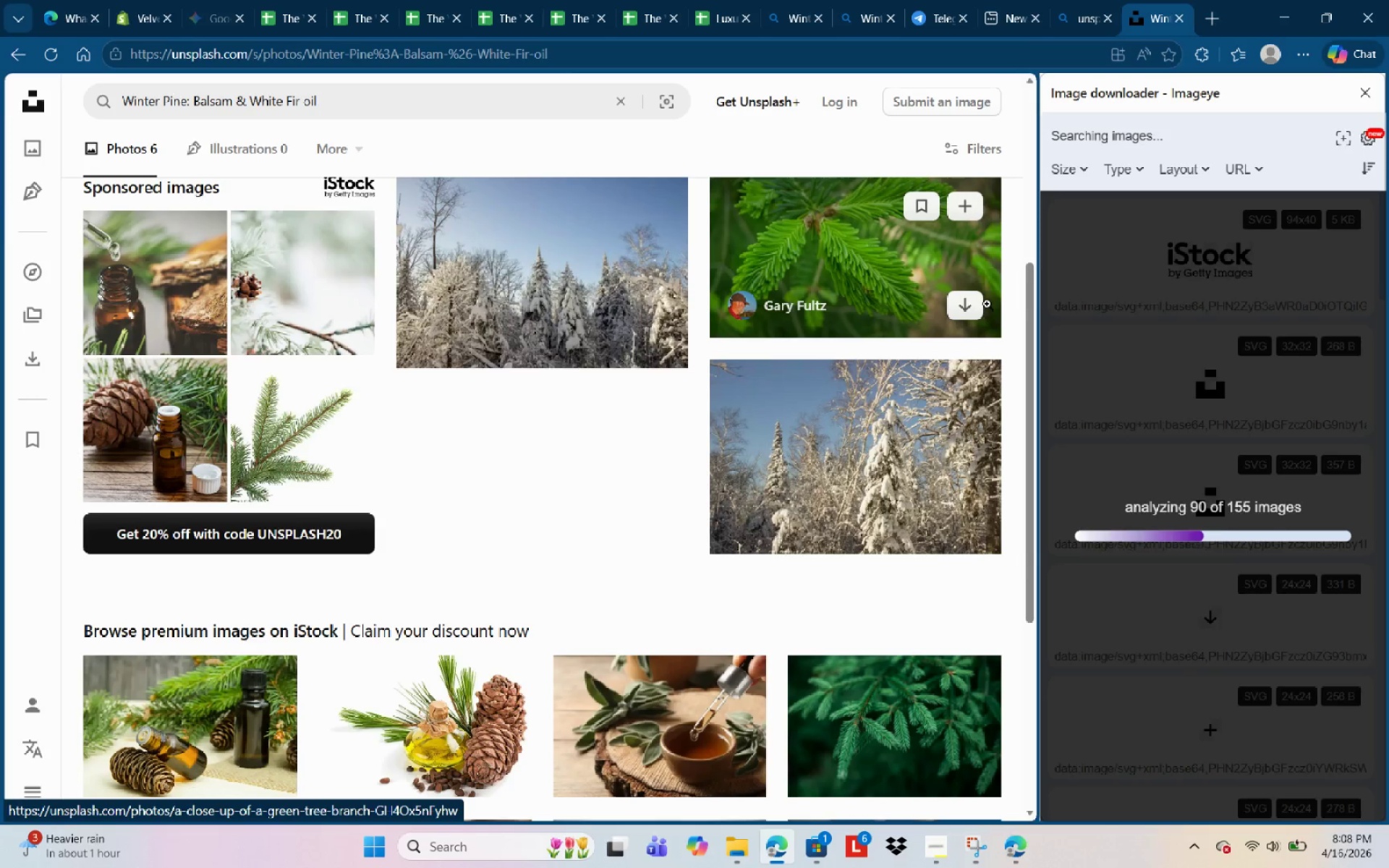 
wait(8.71)
 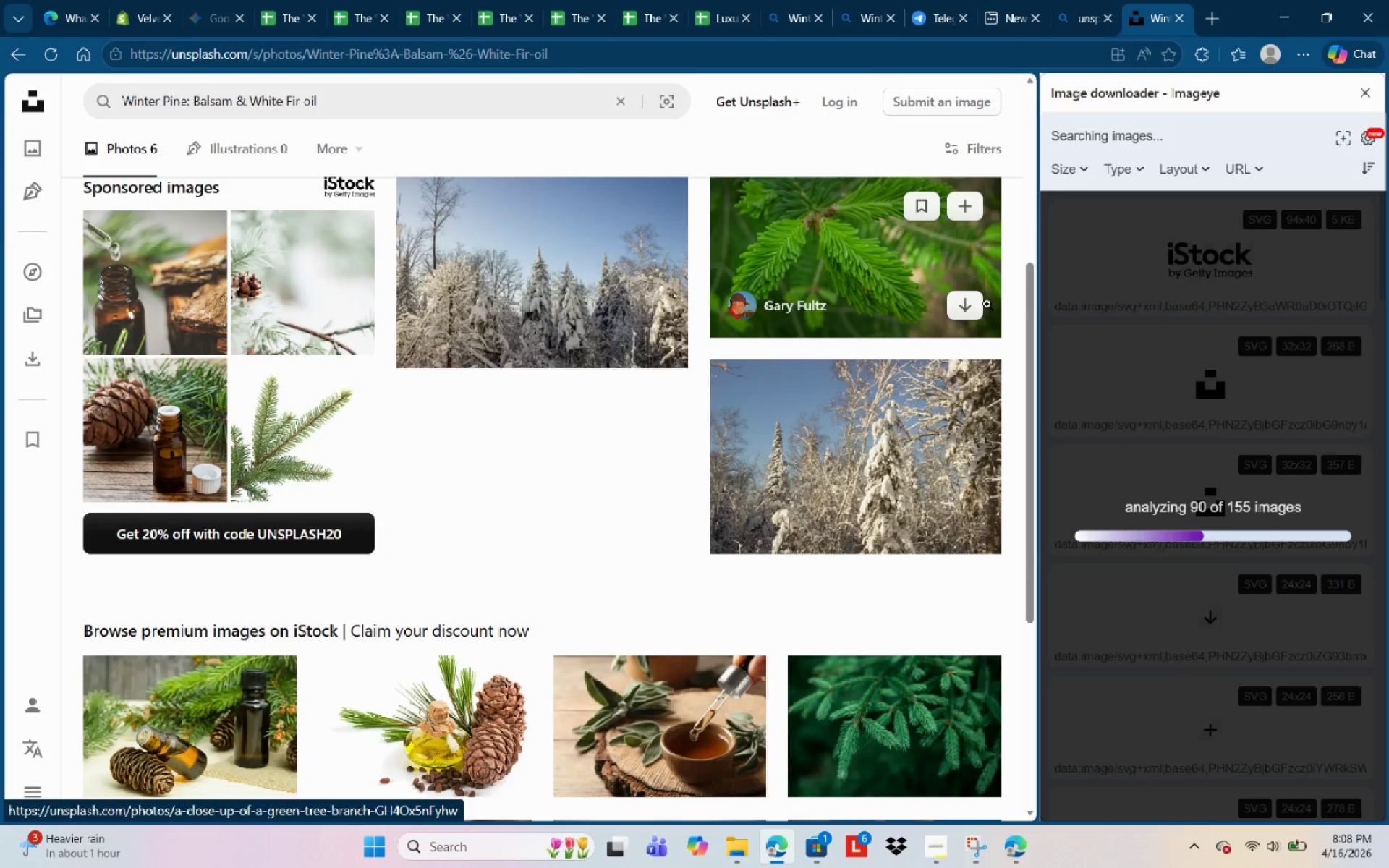 
mouse_move([1218, 546])
 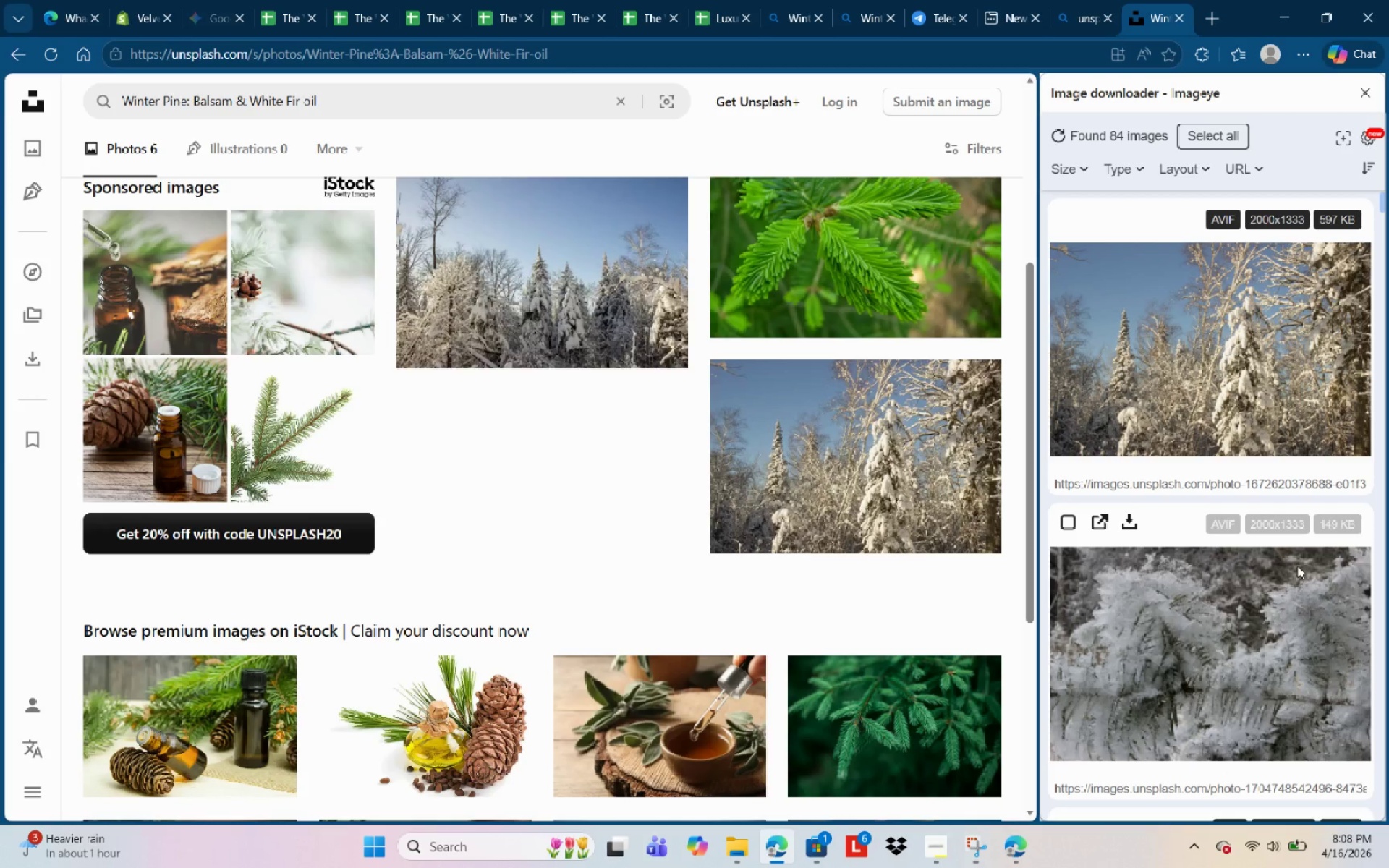 
scroll: coordinate [1320, 595], scroll_direction: down, amount: 148.0
 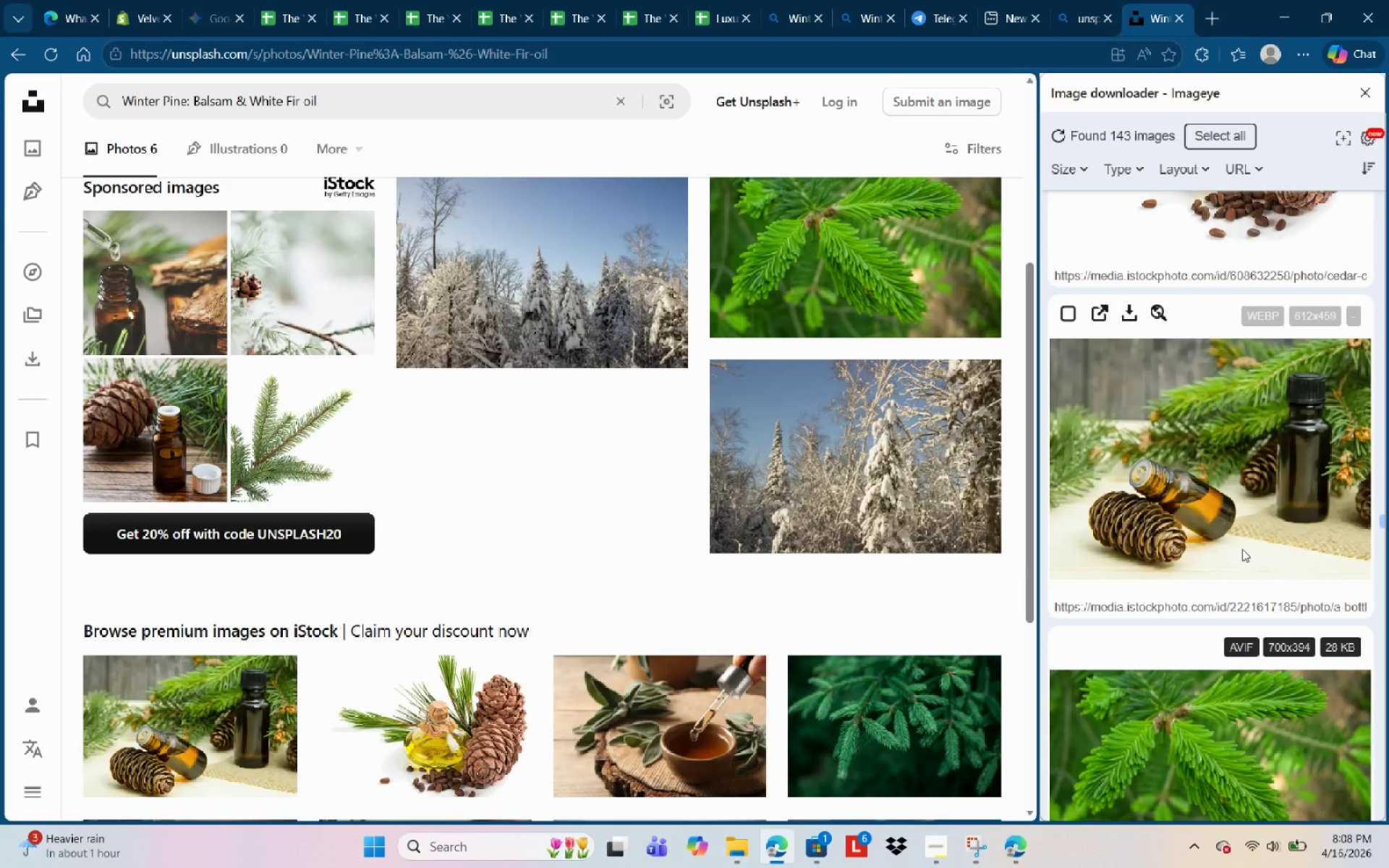 
scroll: coordinate [1254, 546], scroll_direction: up, amount: 4.0
 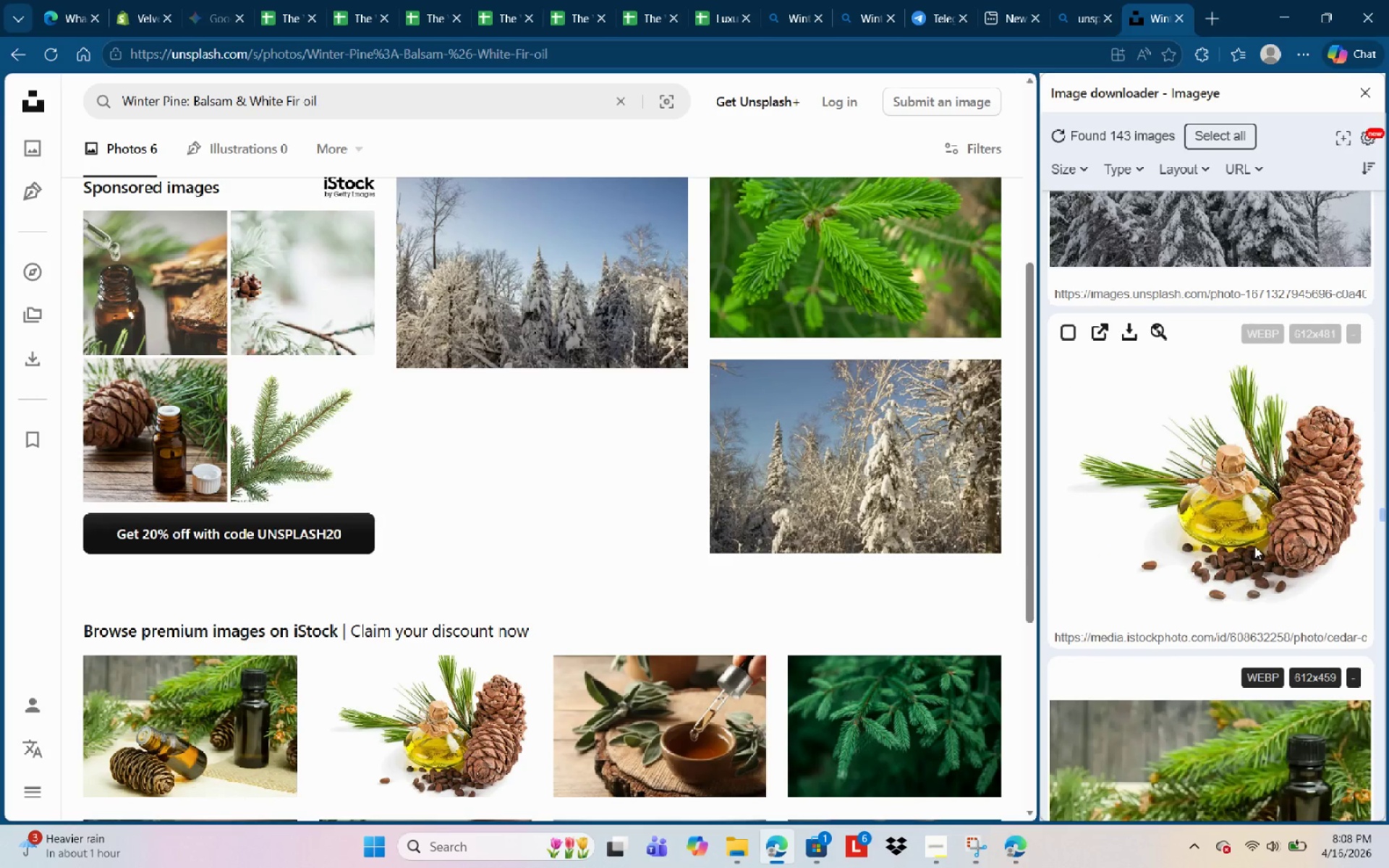 
scroll: coordinate [1254, 546], scroll_direction: down, amount: 5.0
 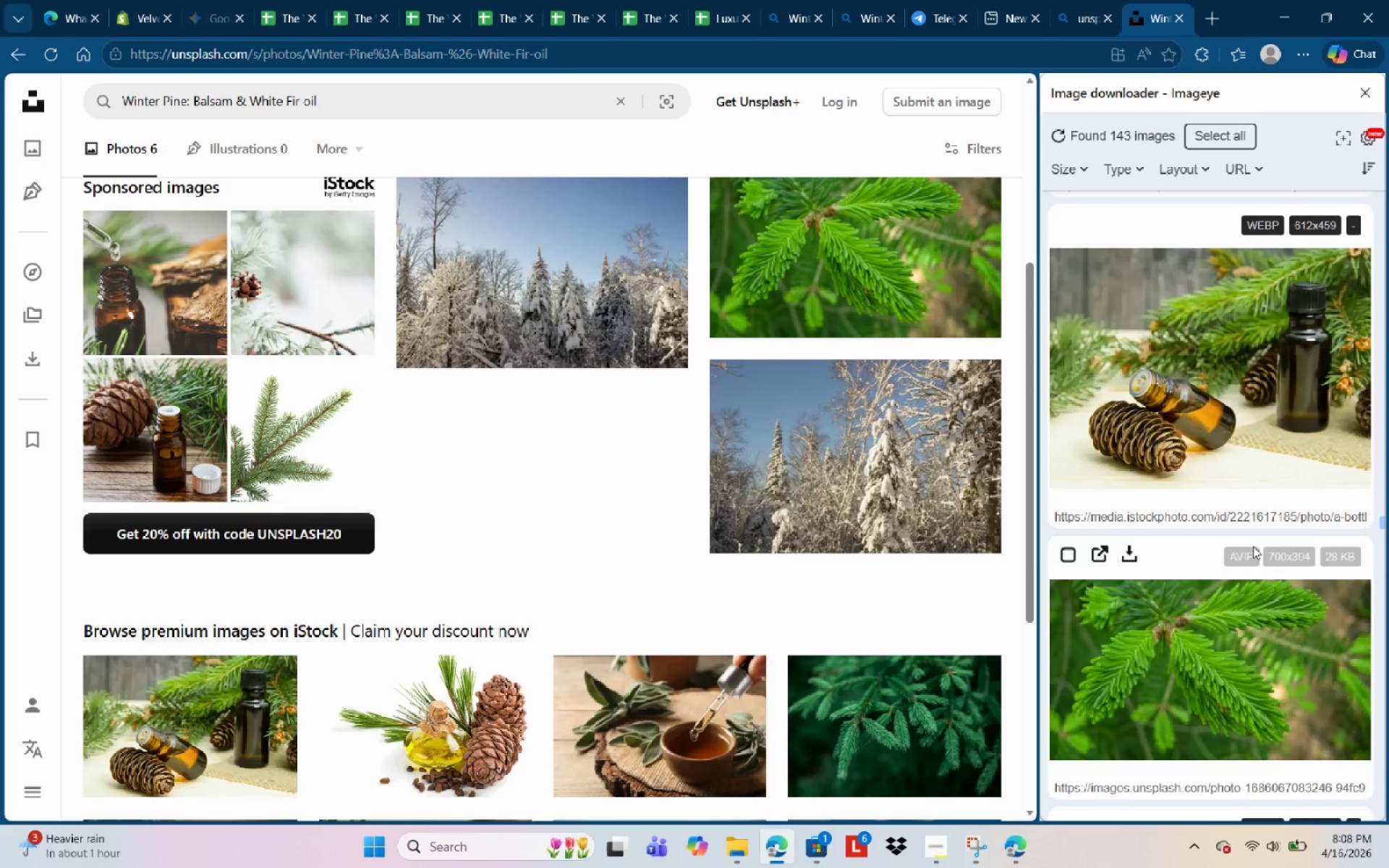 
scroll: coordinate [1253, 546], scroll_direction: up, amount: 4.0
 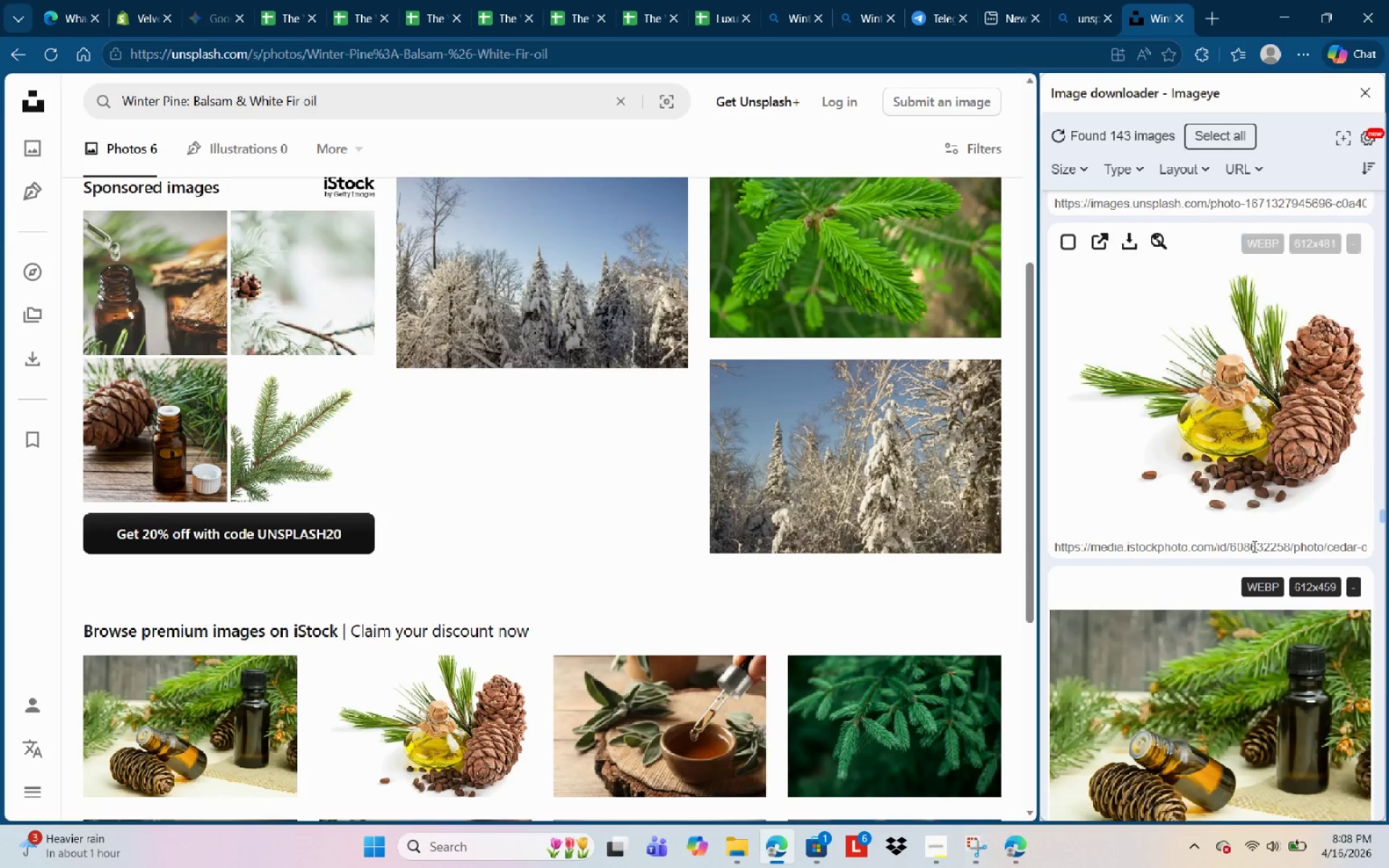 
scroll: coordinate [1253, 545], scroll_direction: down, amount: 12.0
 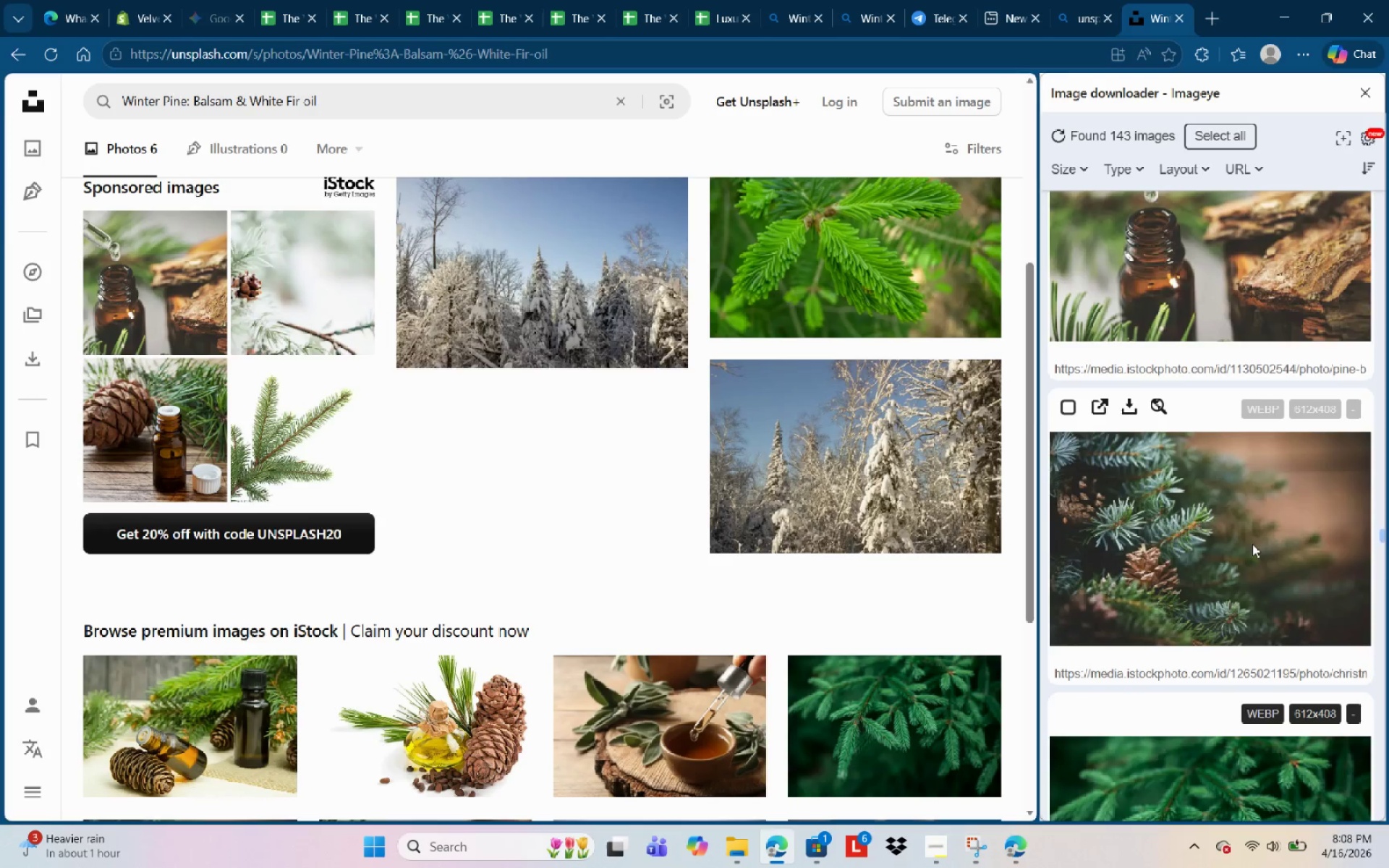 
scroll: coordinate [1252, 544], scroll_direction: up, amount: 3.0
 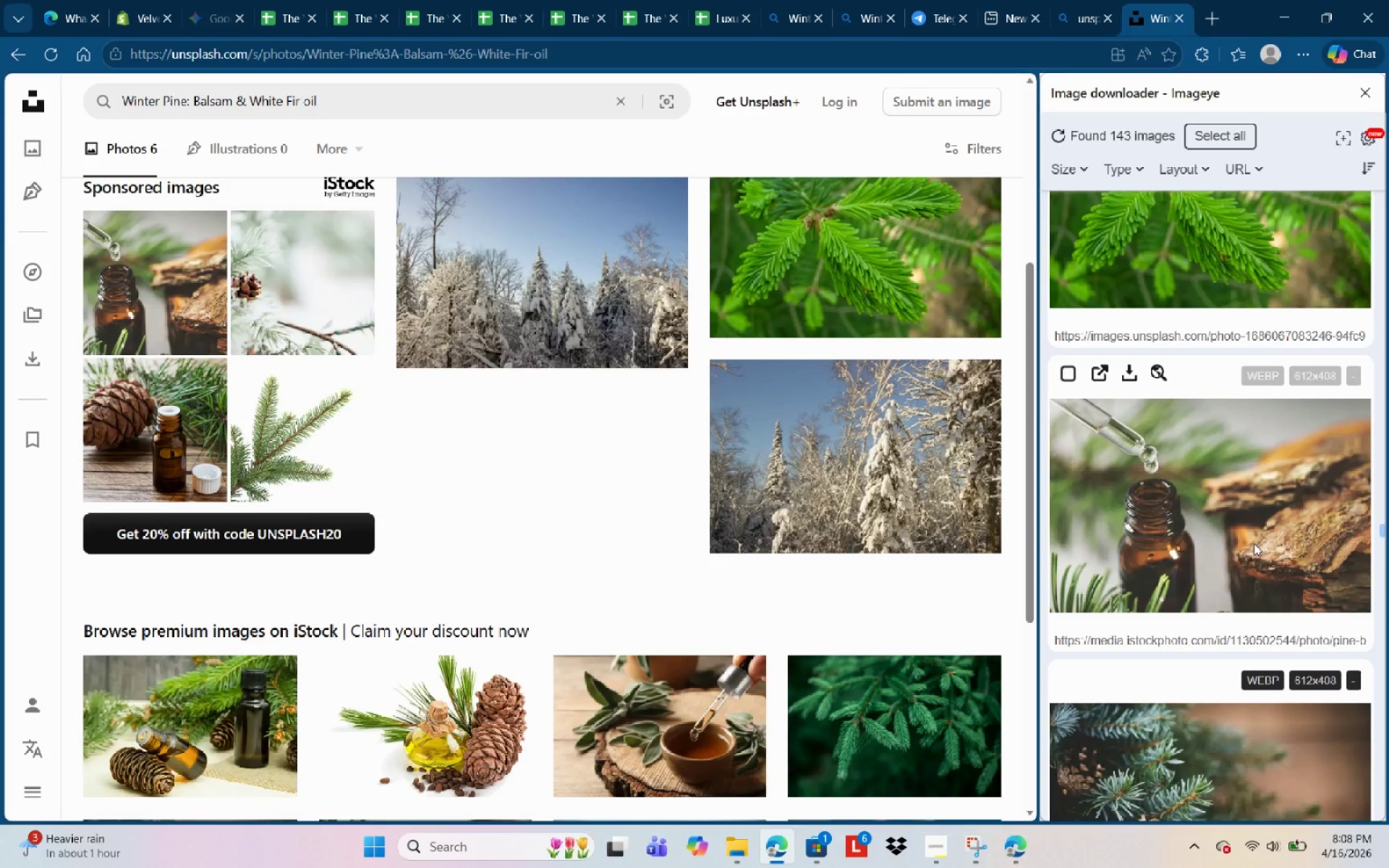 
left_click([1252, 543])
 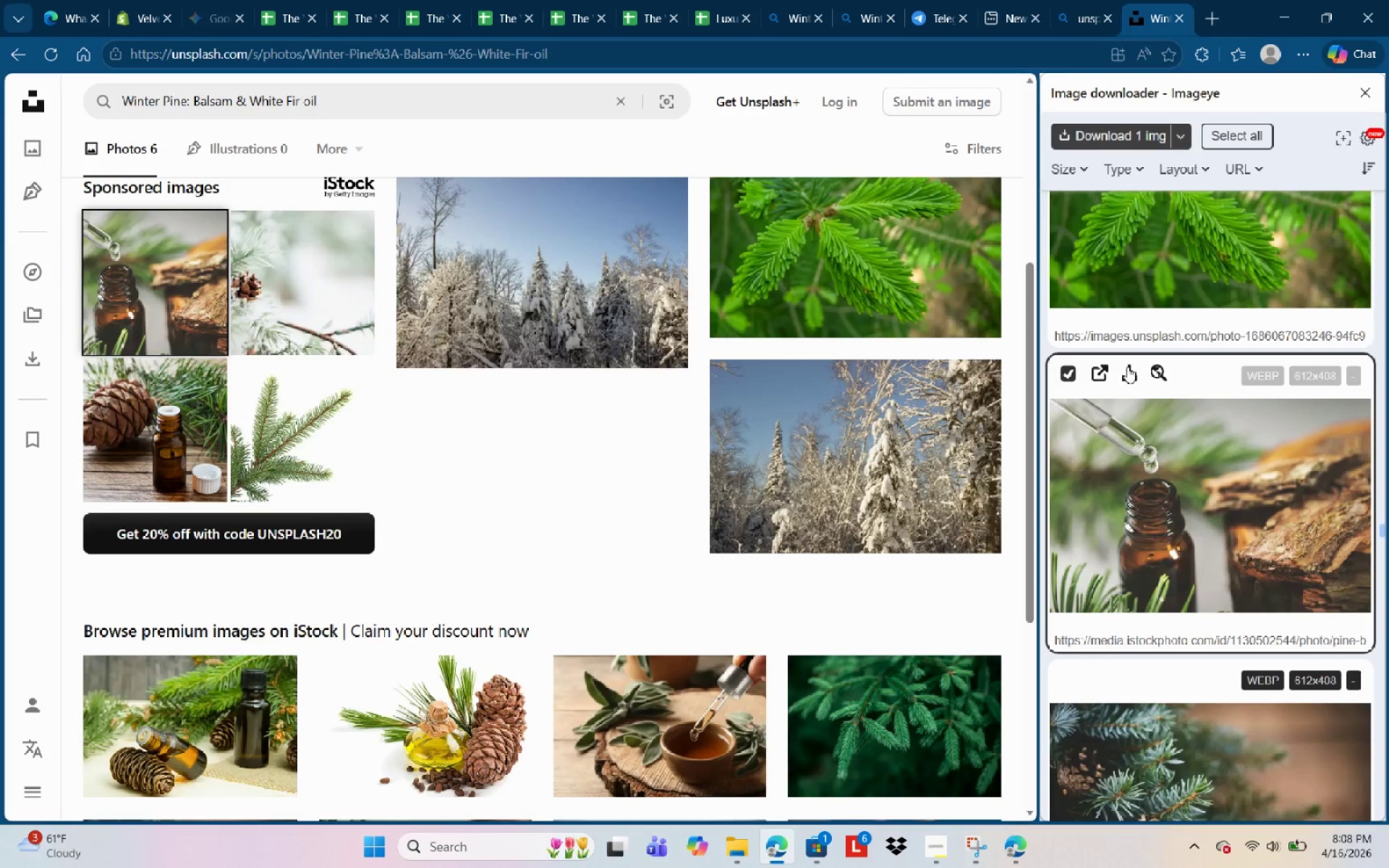 
left_click([1127, 367])
 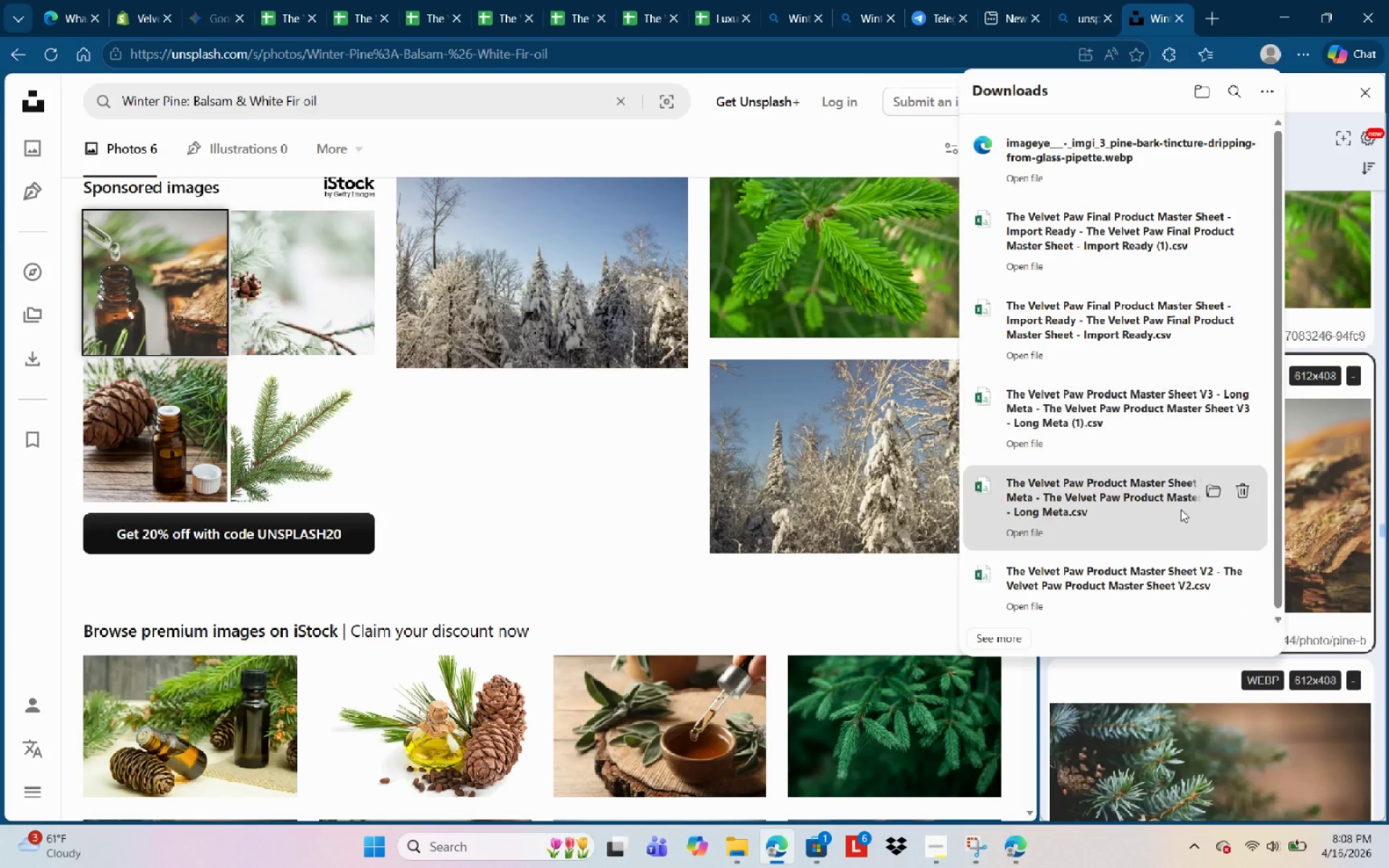 
scroll: coordinate [1296, 609], scroll_direction: down, amount: 1.0
 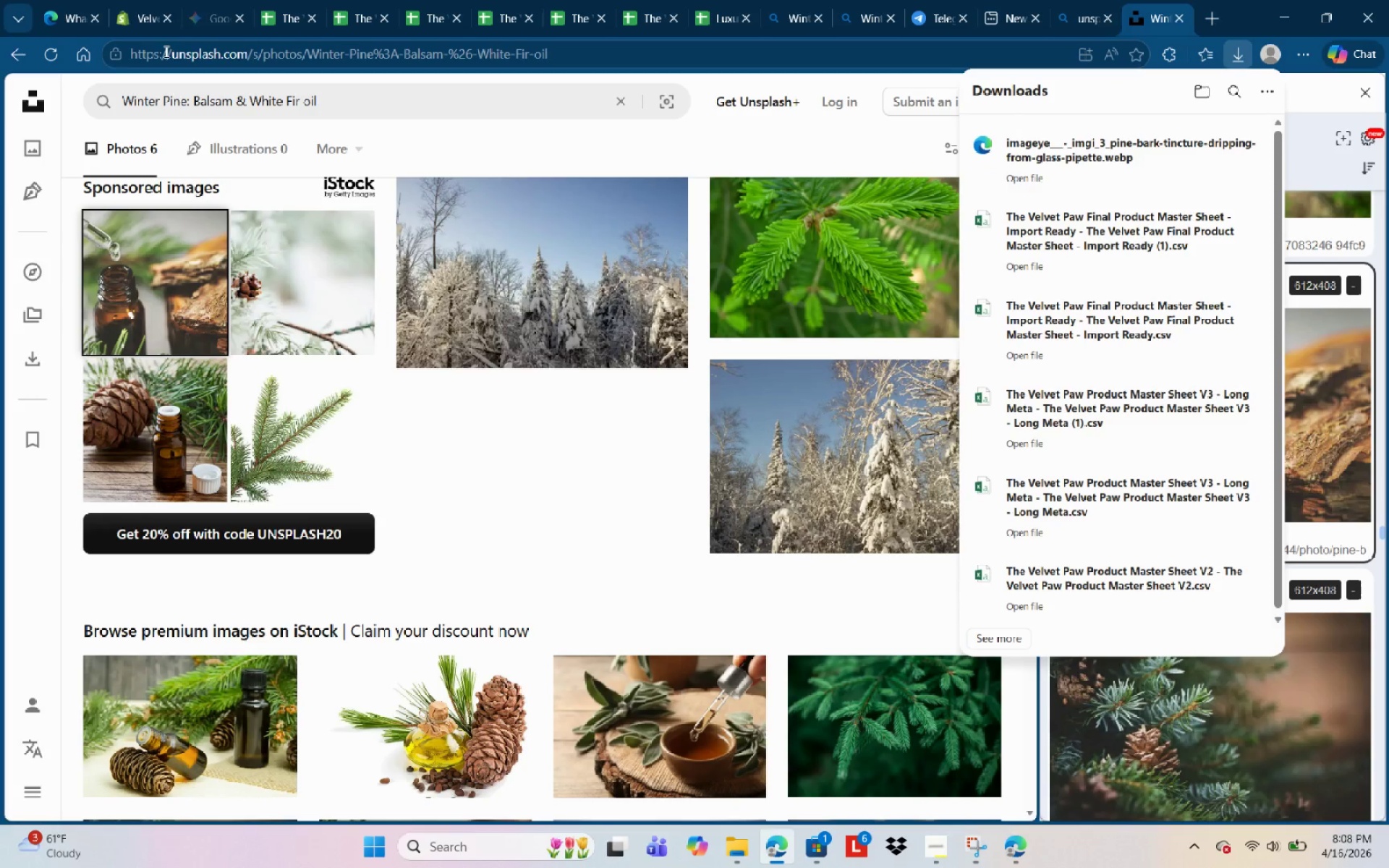 
left_click([136, 14])
 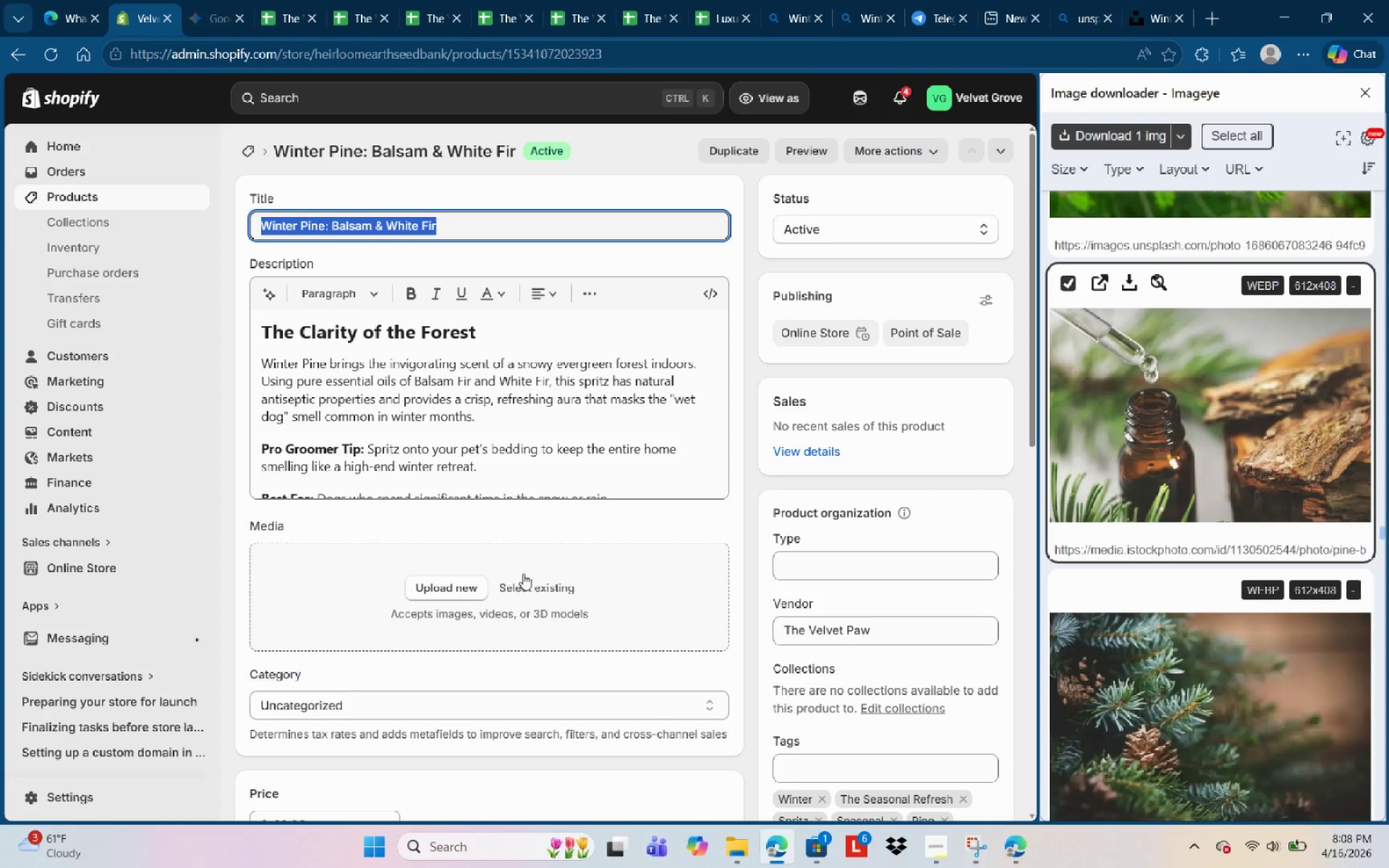 
left_click([654, 584])
 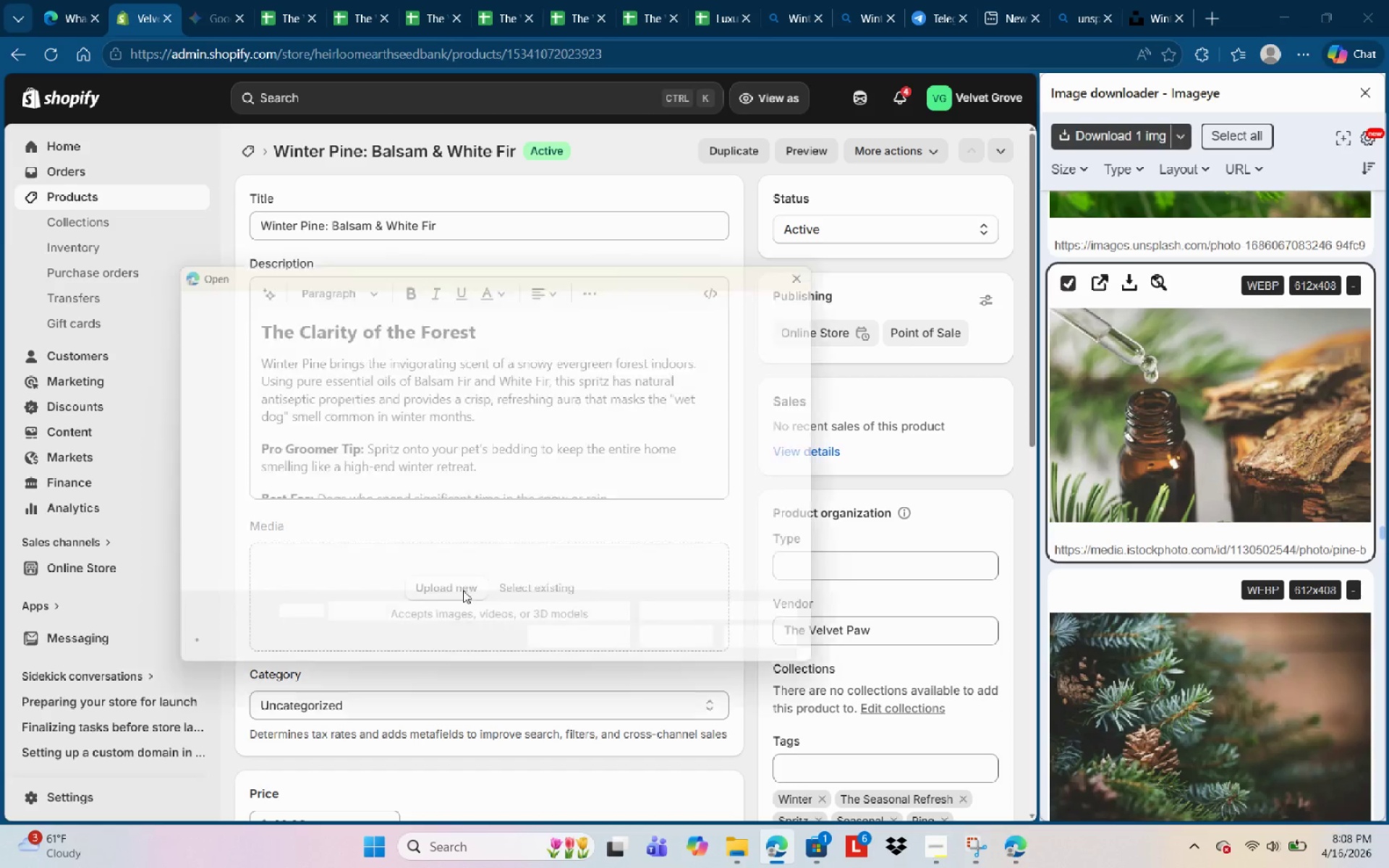 
left_click([466, 587])
 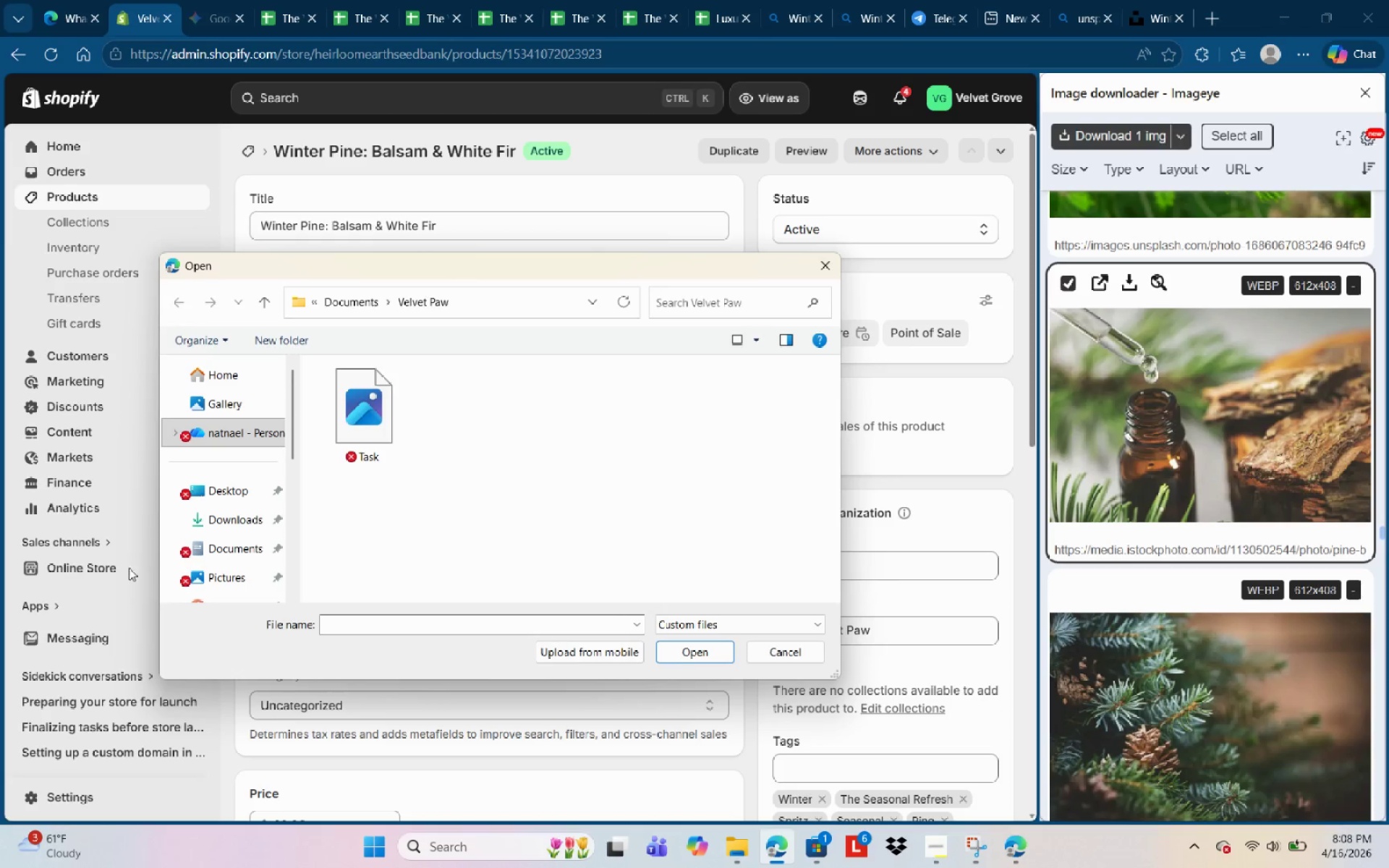 
left_click([195, 522])
 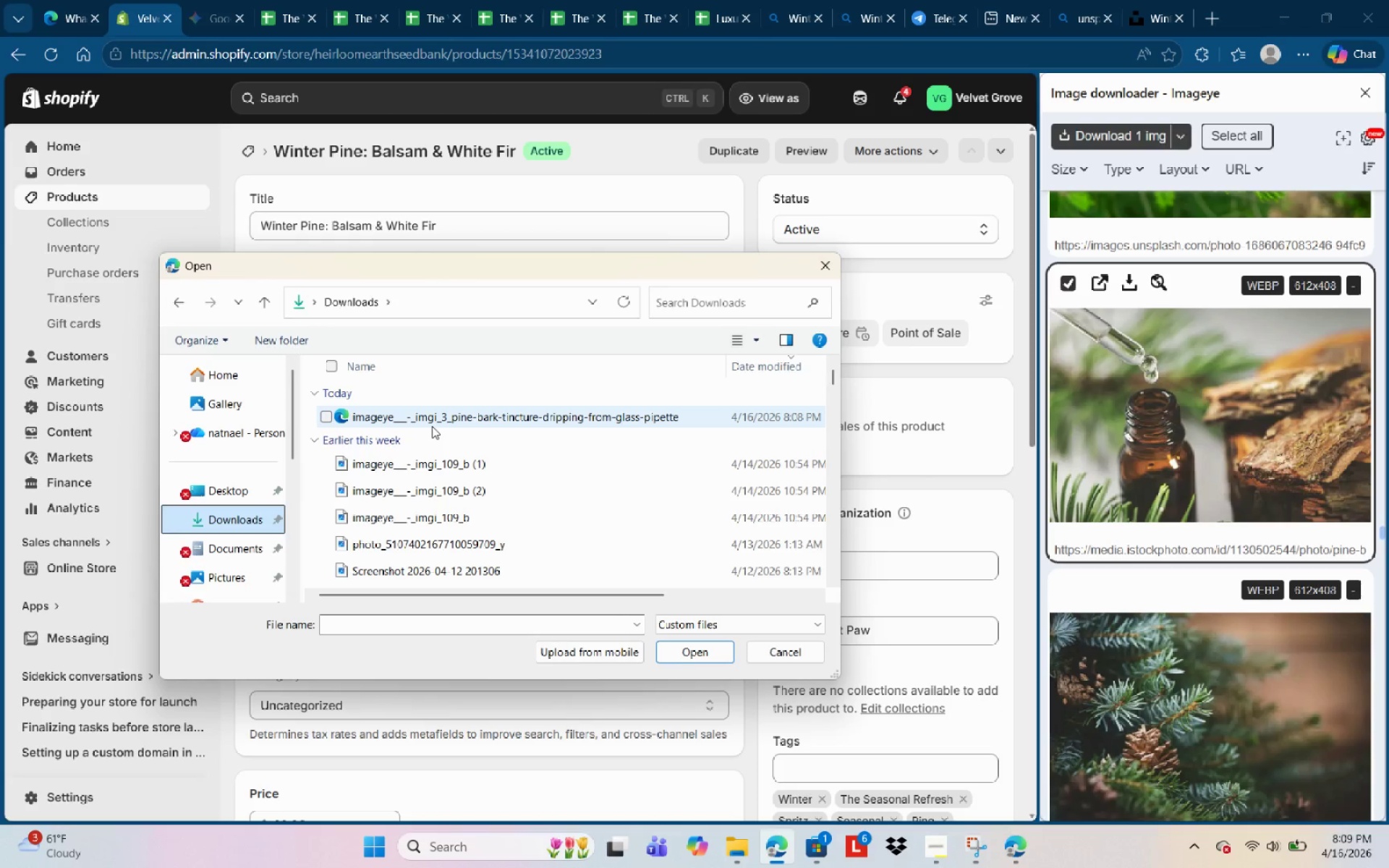 
double_click([433, 426])
 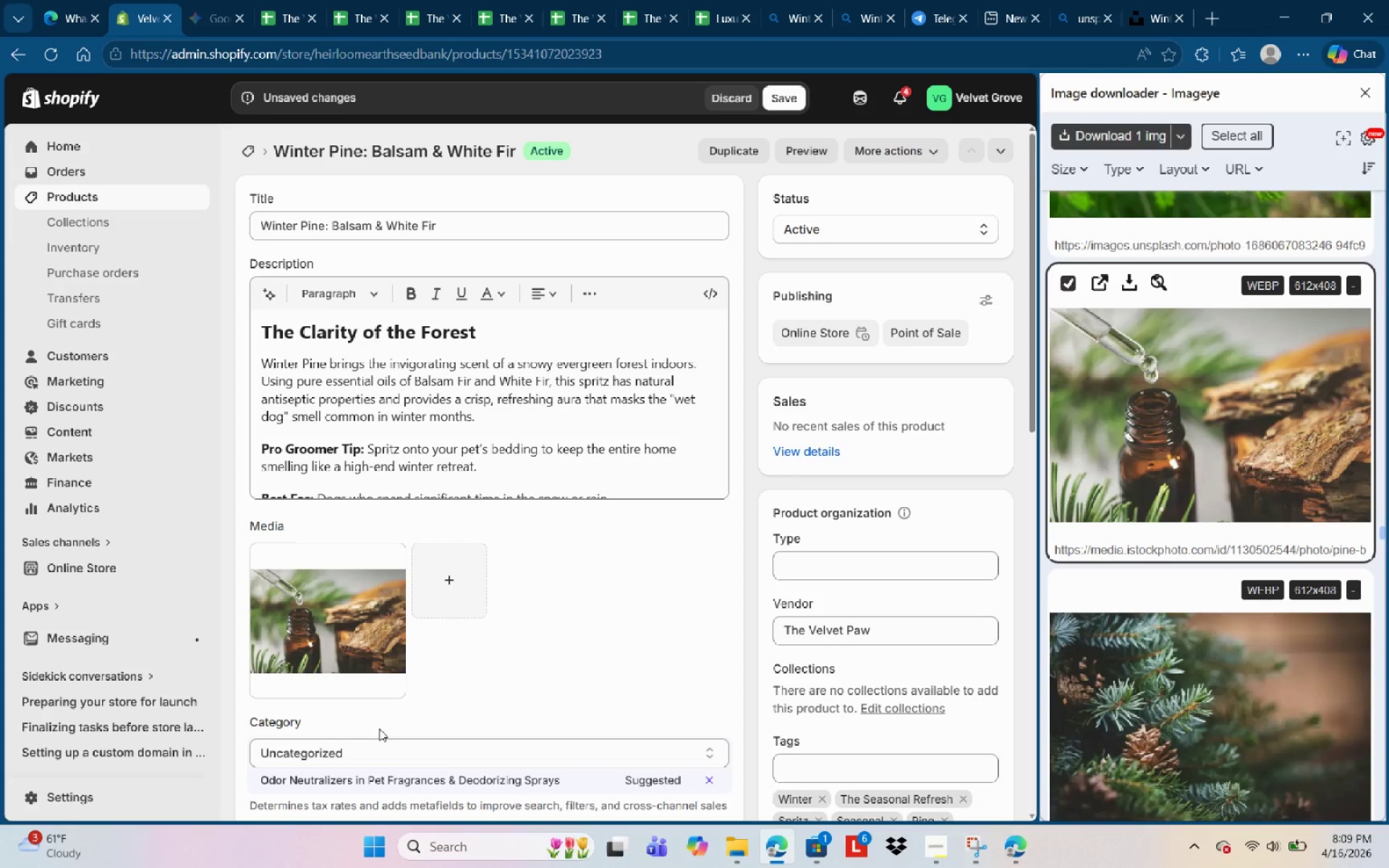 
wait(49.17)
 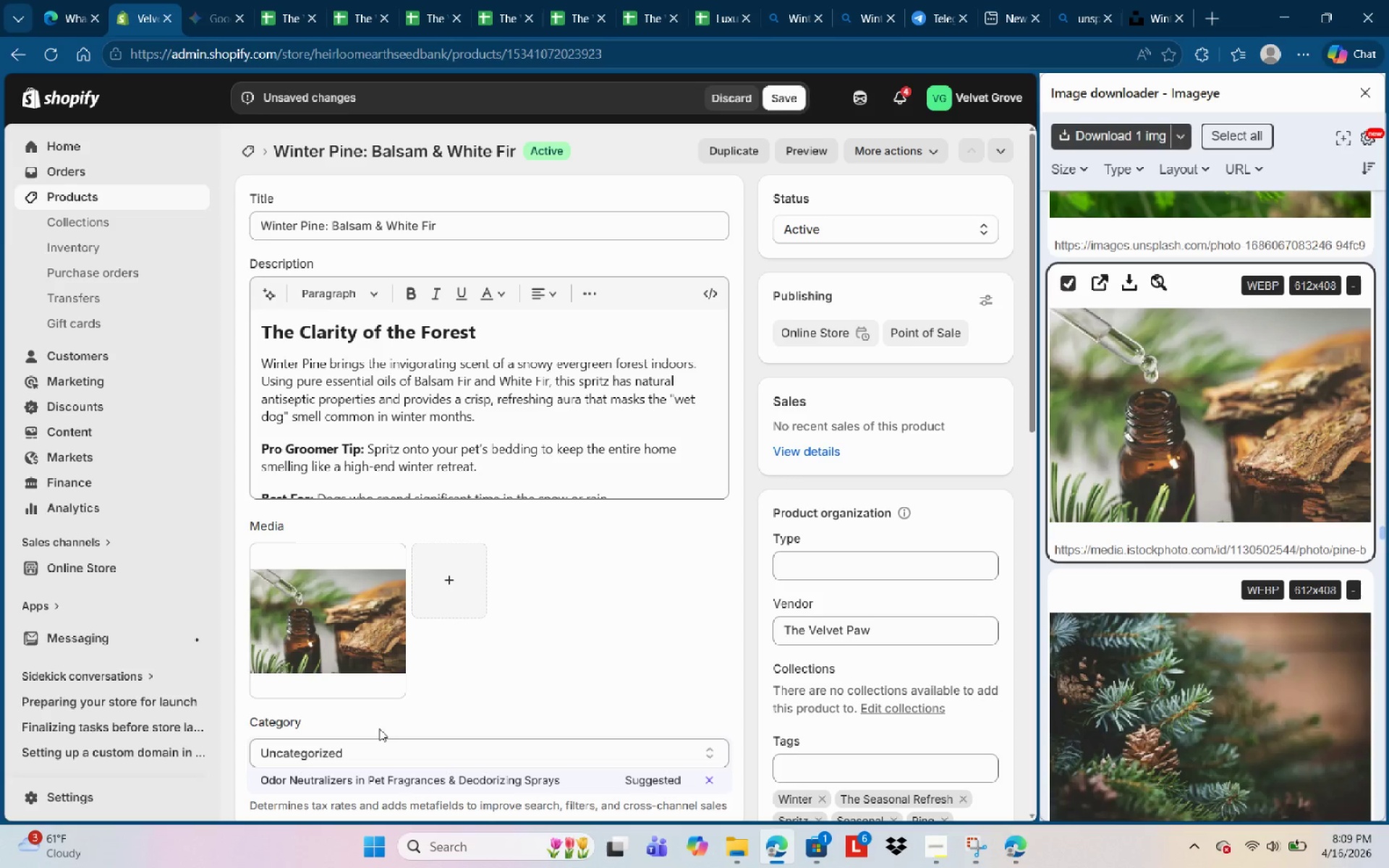 
left_click([353, 624])
 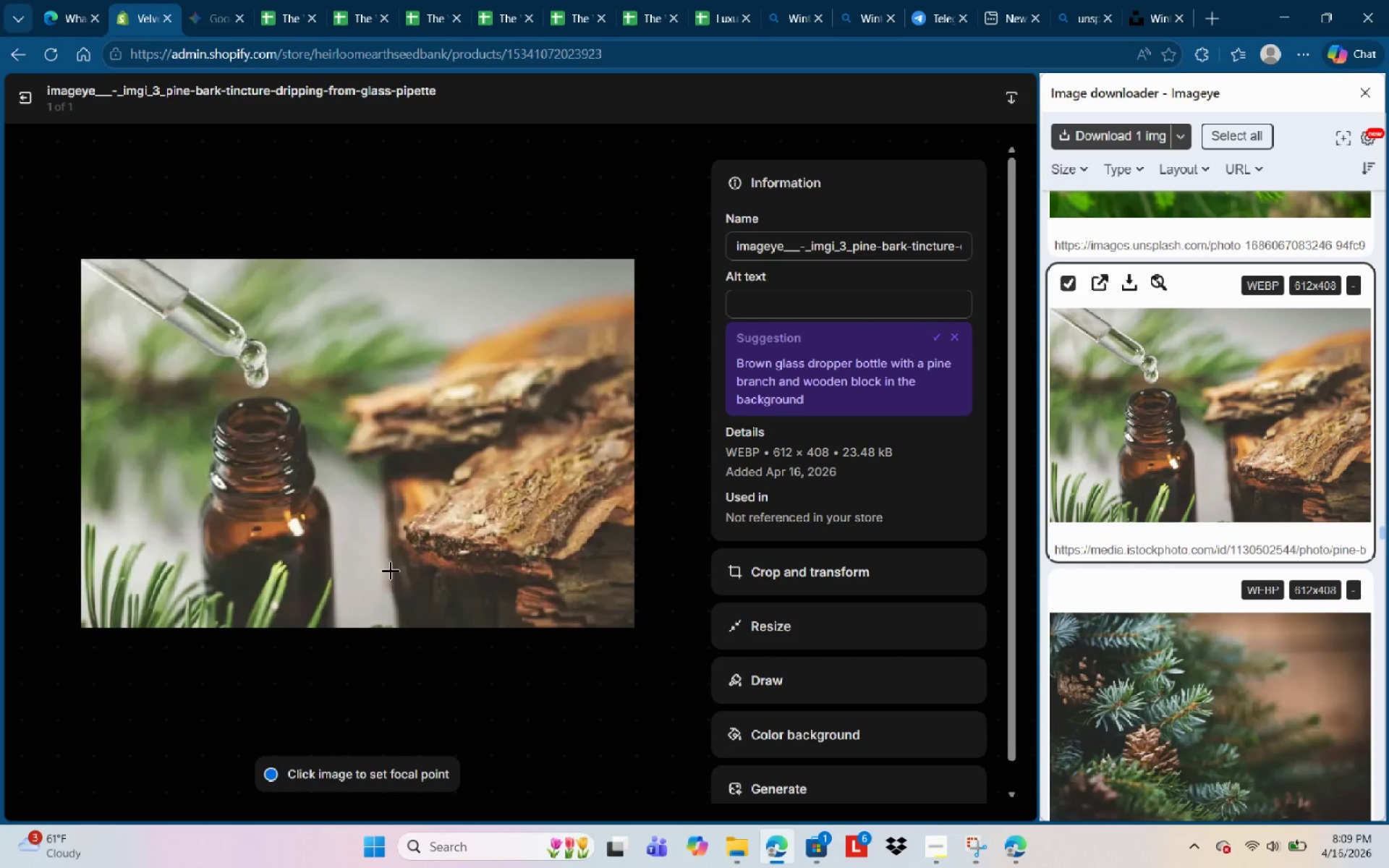 
left_click([893, 304])
 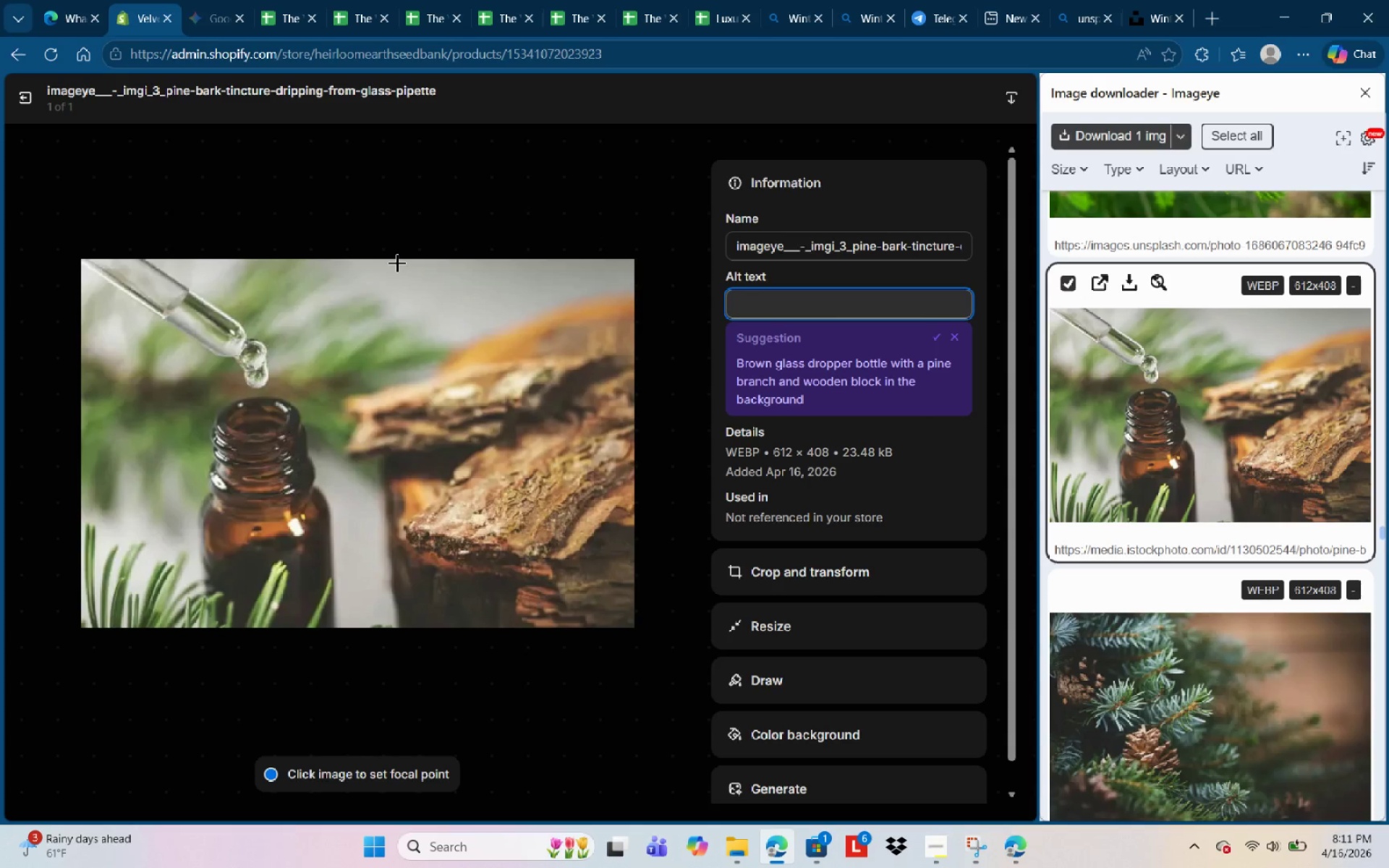 
wait(121.41)
 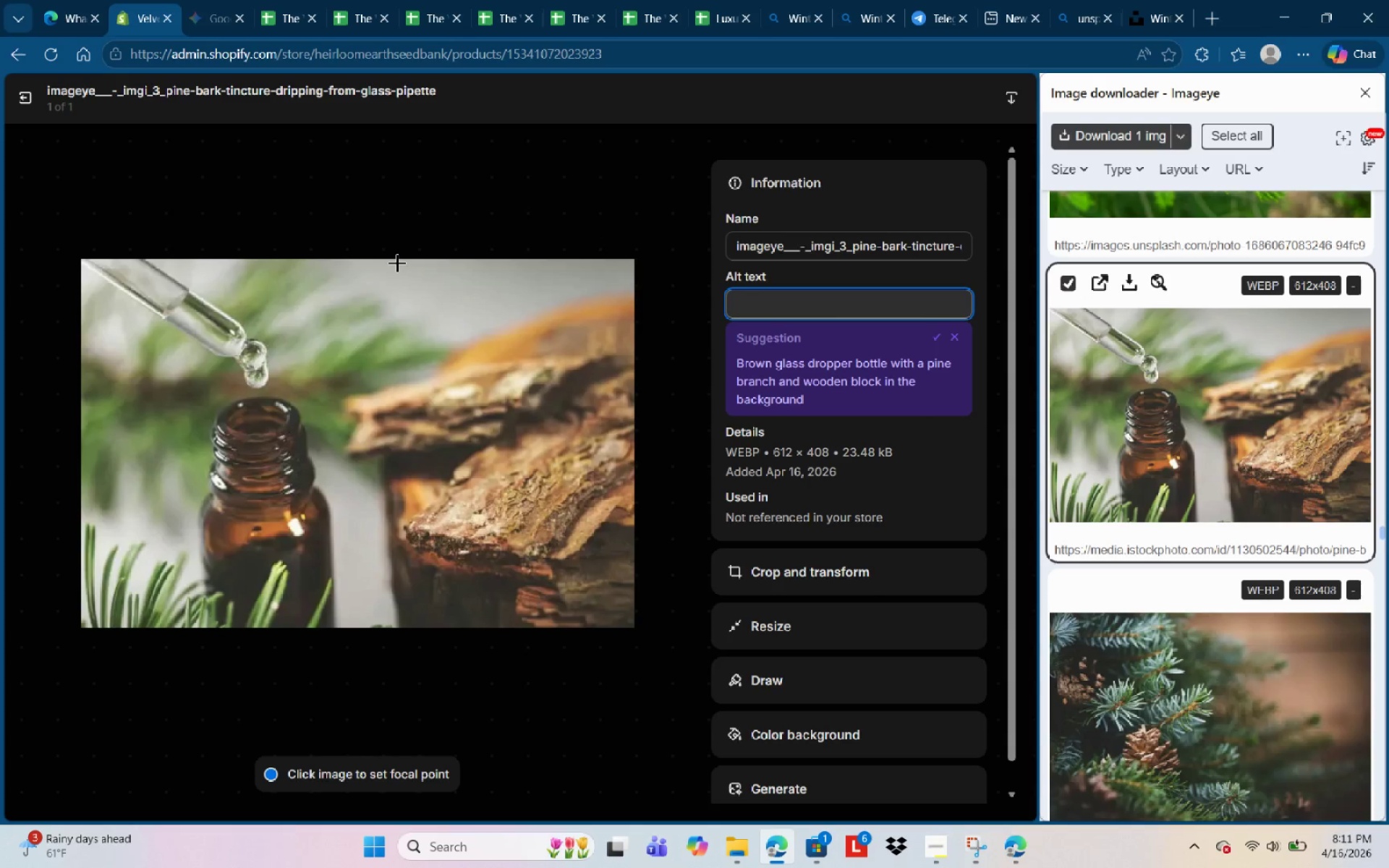 
left_click([1050, 19])
 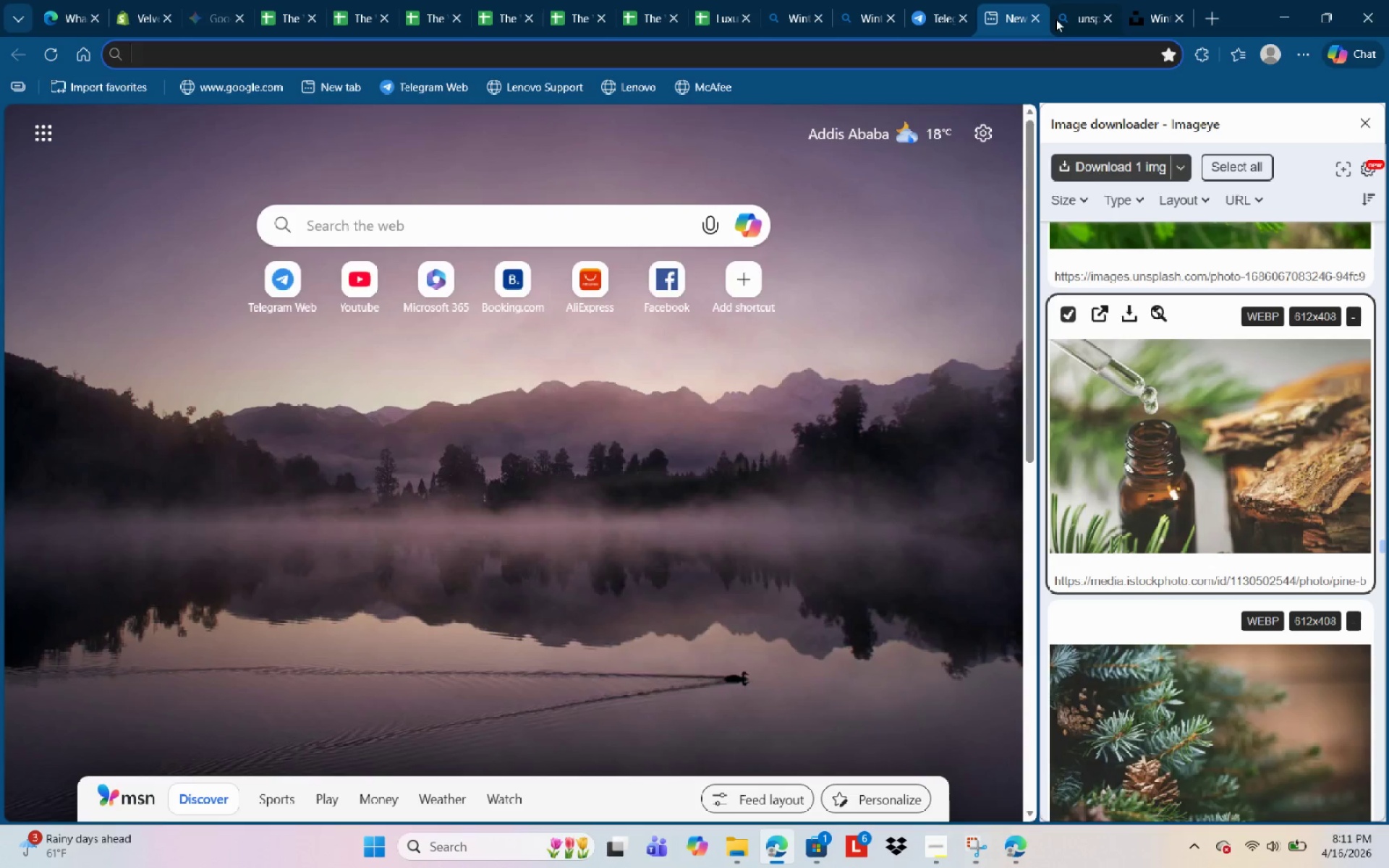 
left_click([1057, 17])
 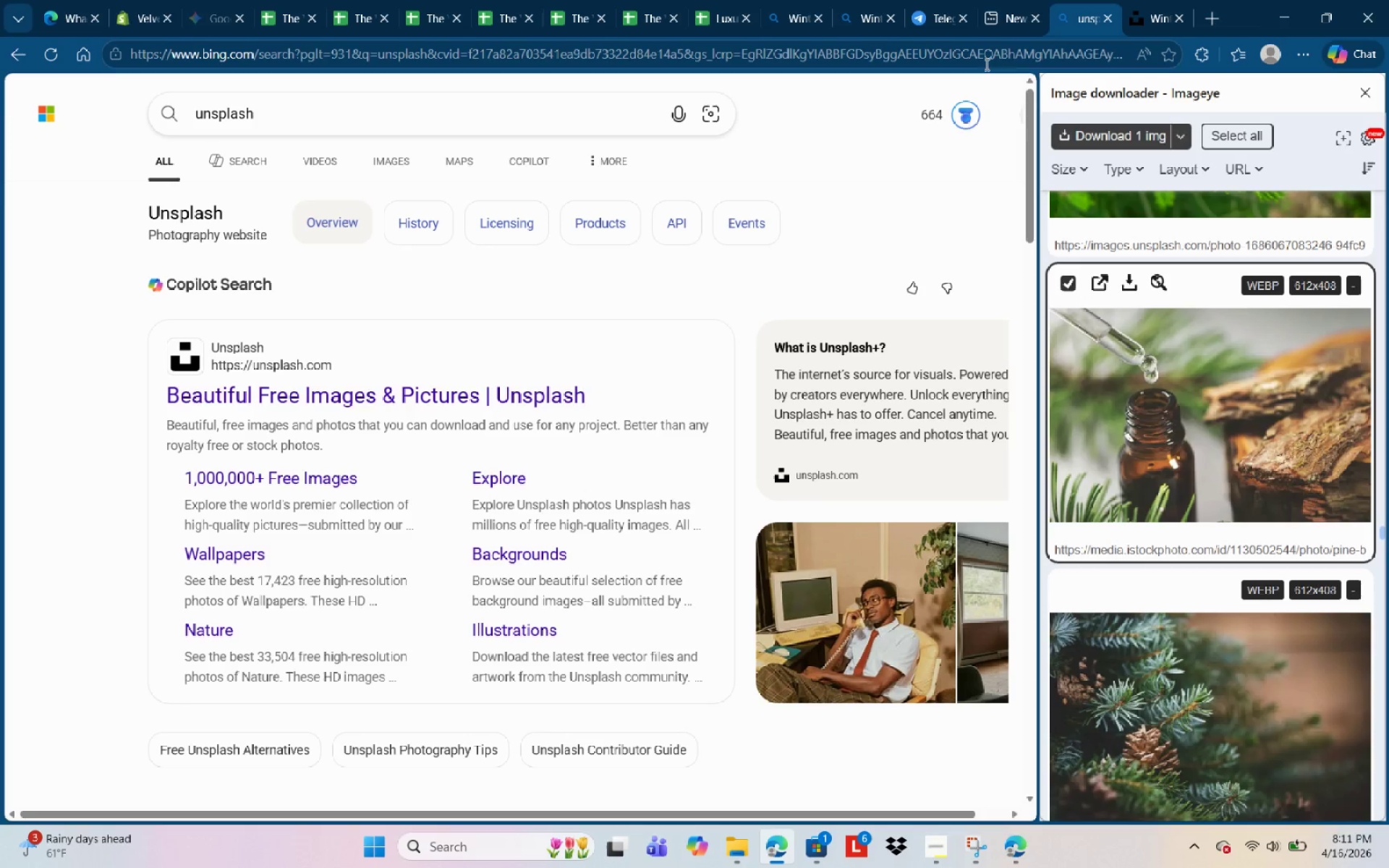 
left_click([927, 24])
 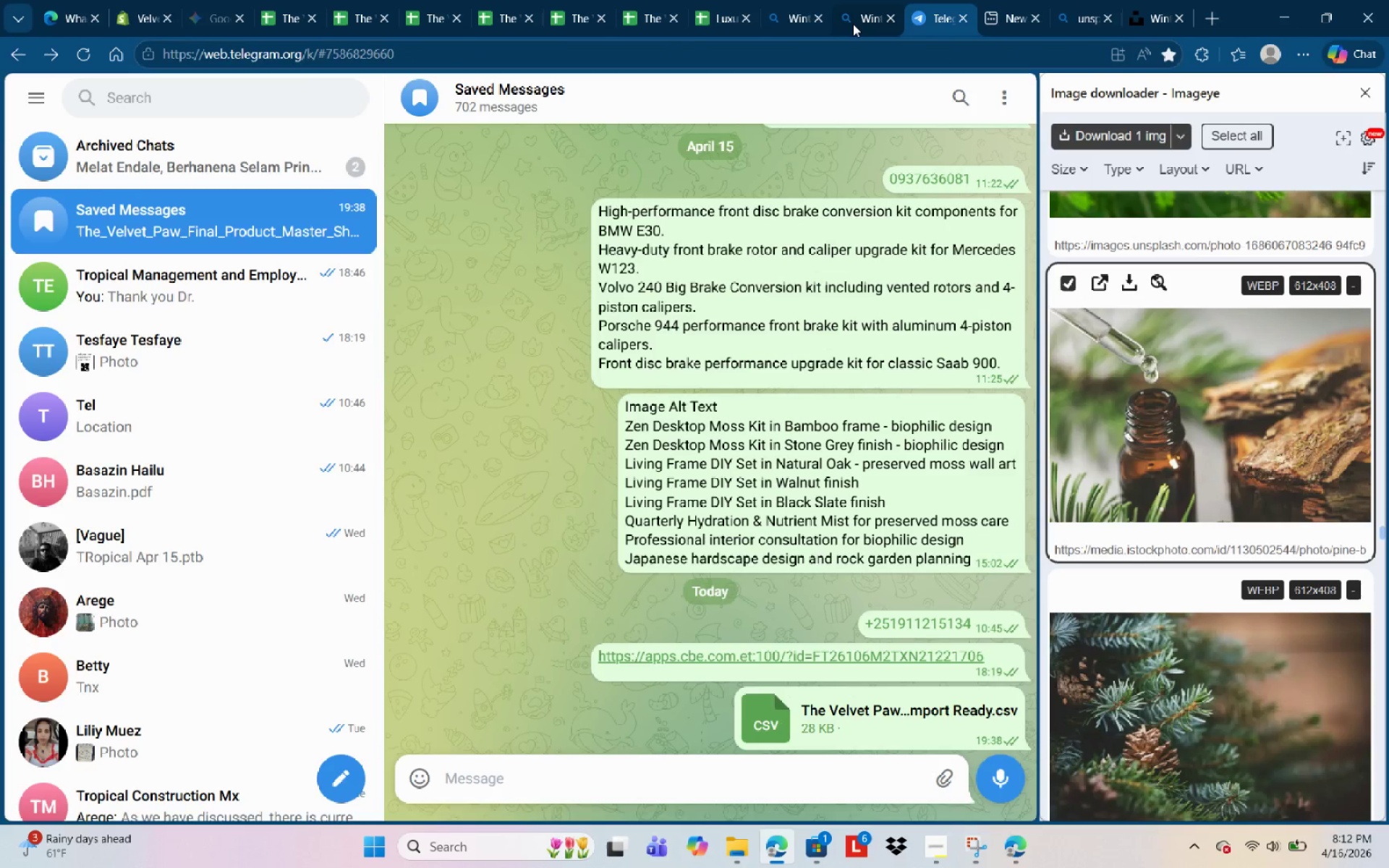 
left_click([853, 24])
 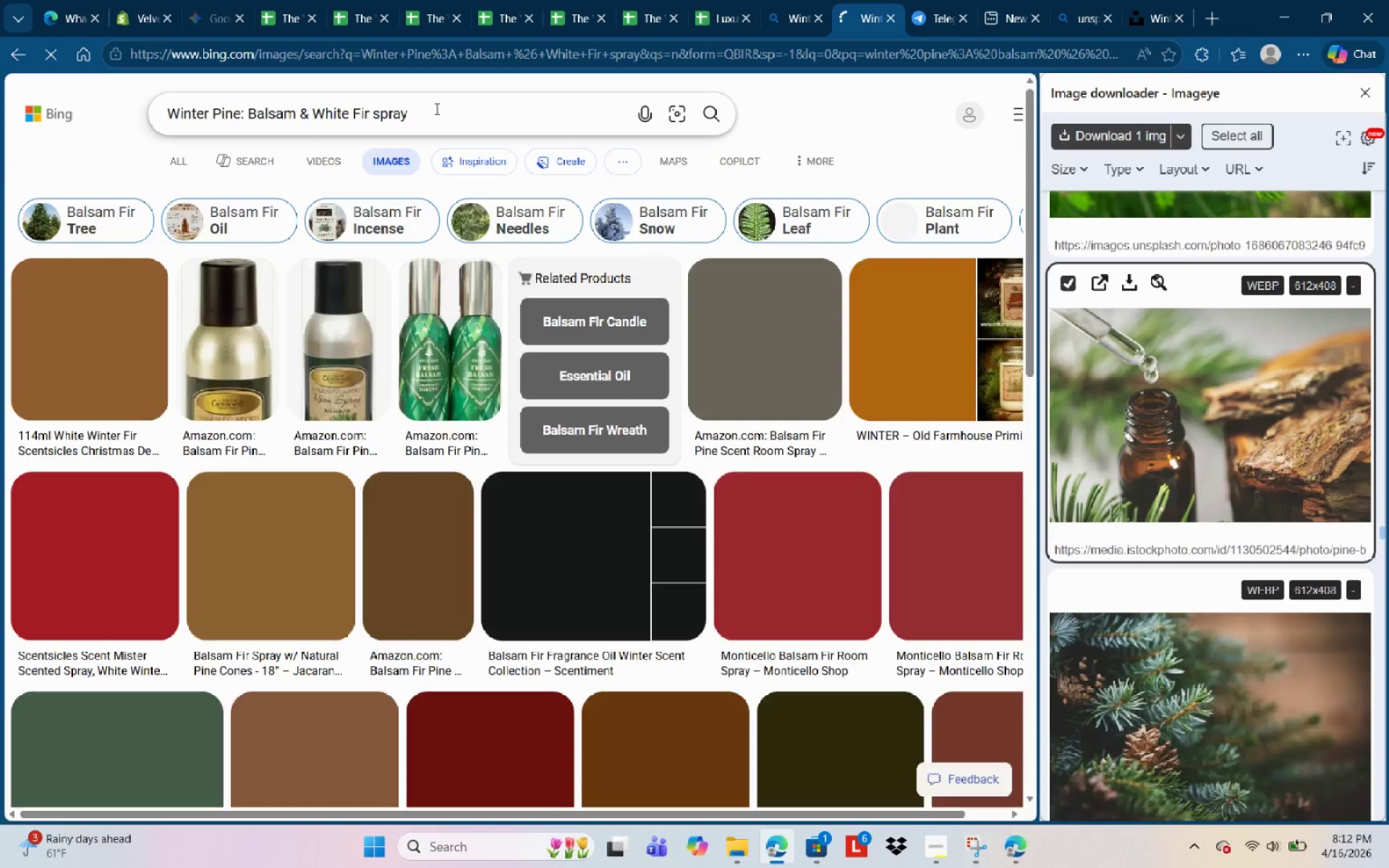 
left_click_drag(start_coordinate=[433, 119], to_coordinate=[0, 49])
 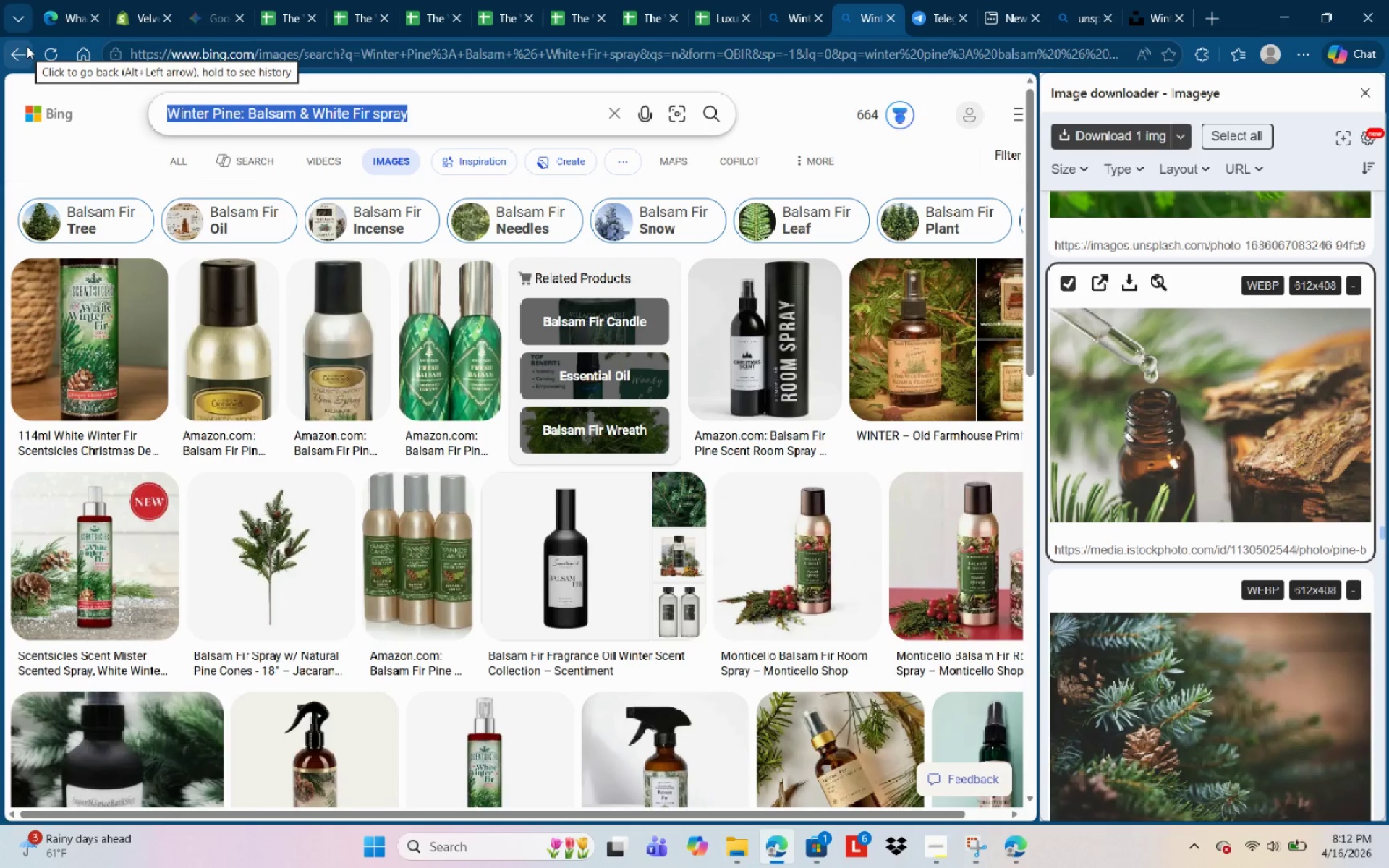 
wait(10.27)
 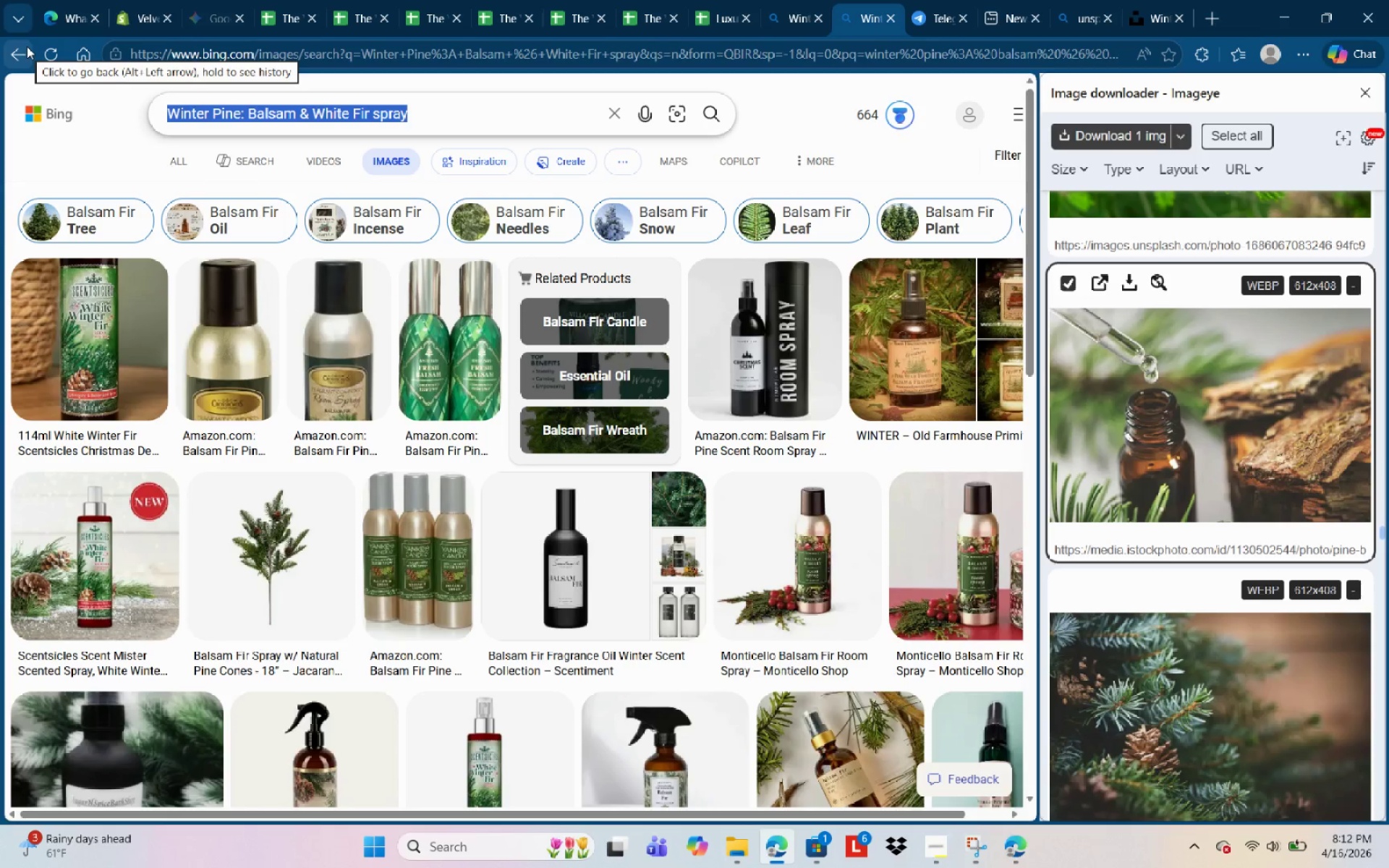 
key(Space)
 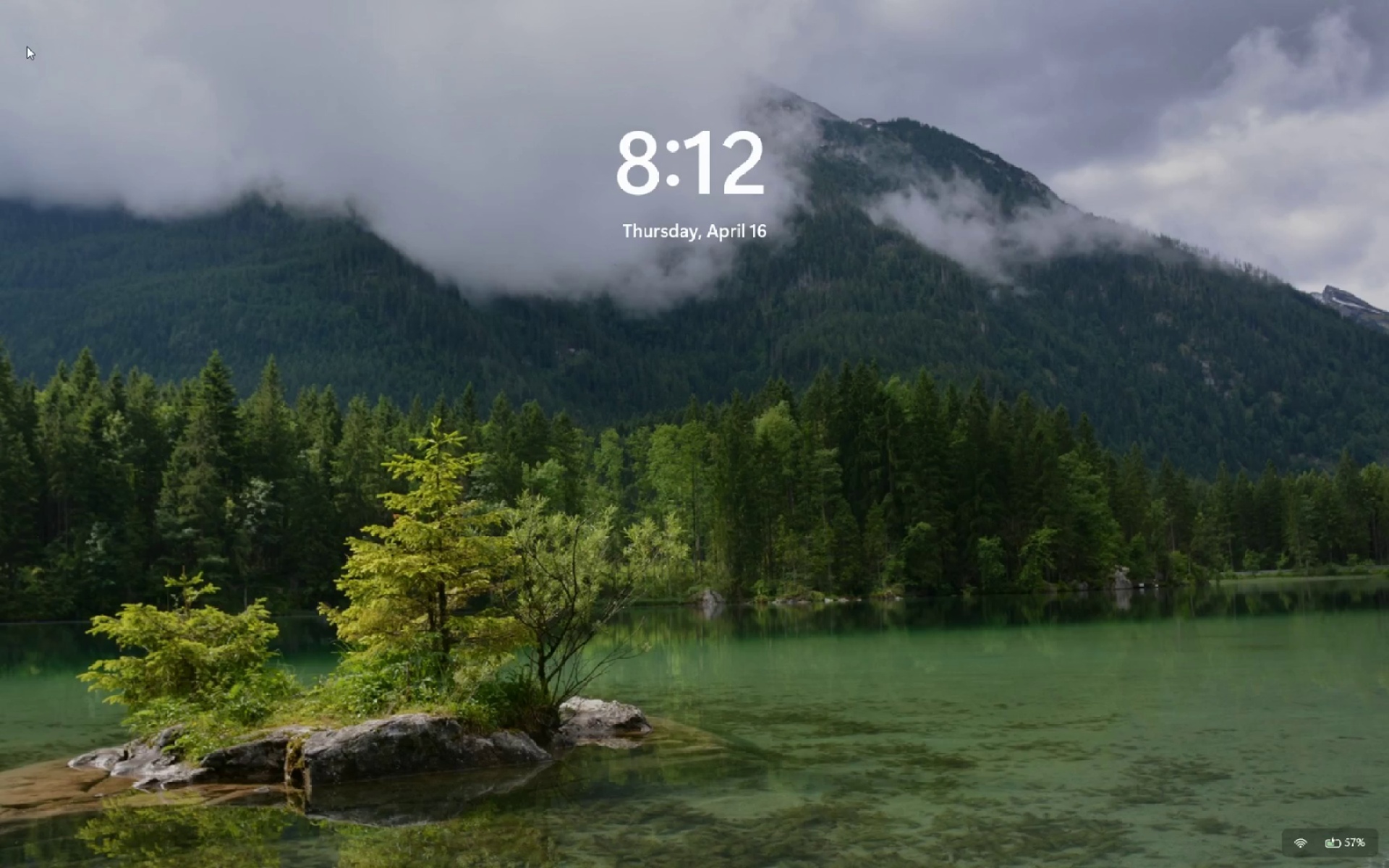 
key(Space)
 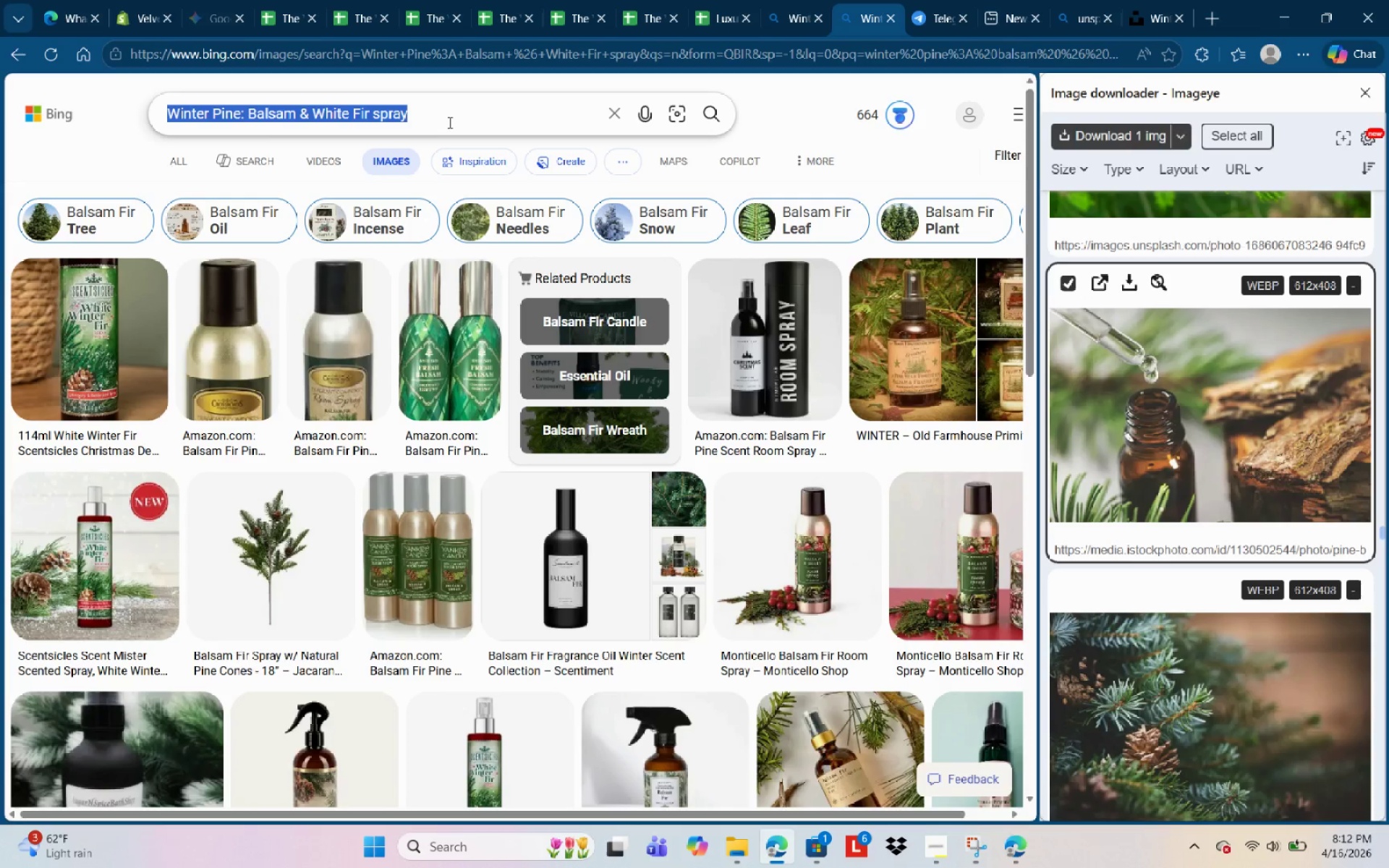 
wait(28.77)
 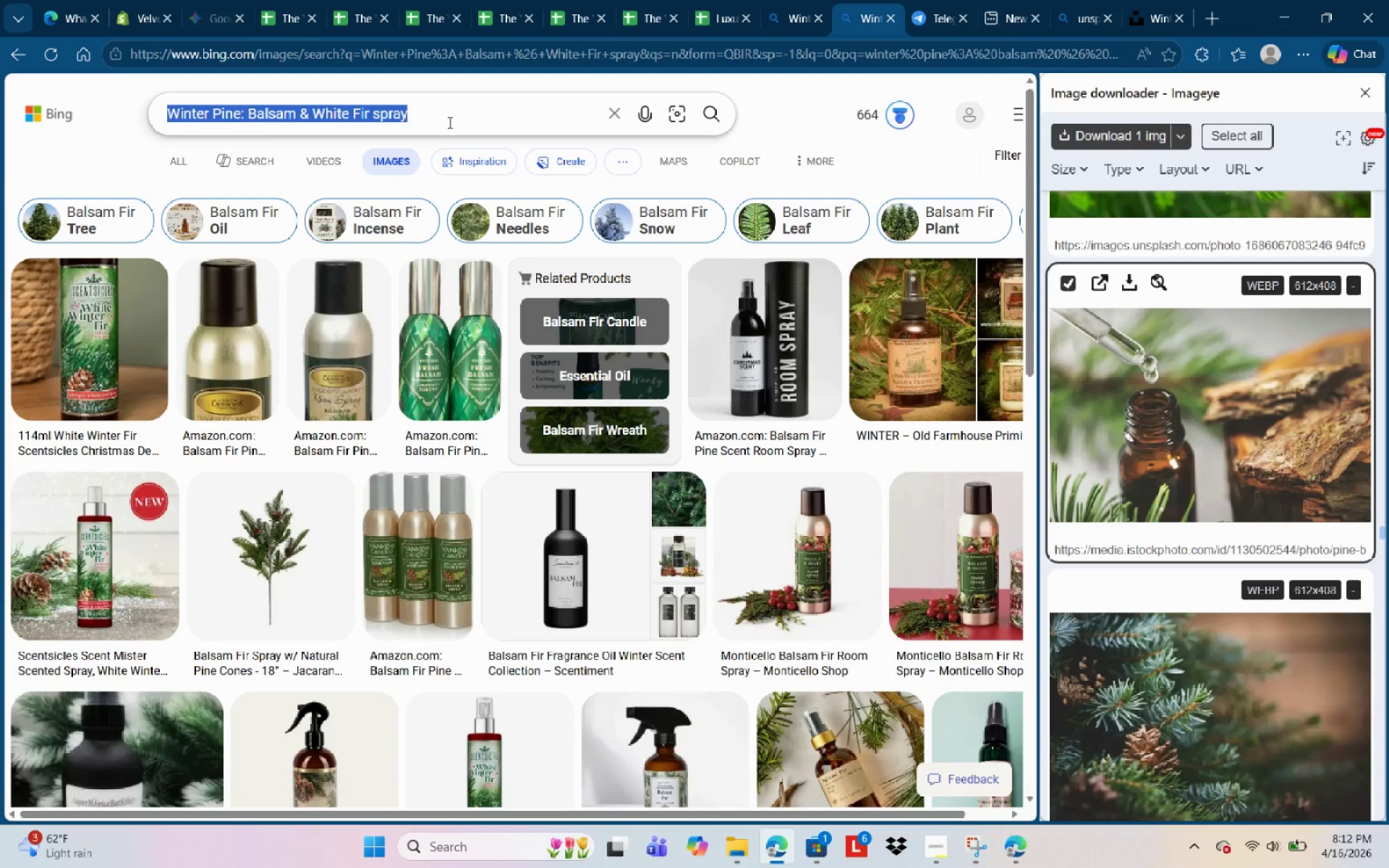 
type(An ==)
key(Backspace)
key(Backspace)
key(Backspace)
type( bottle decorated with a forest green velvet ribbon )
key(Backspace)
type(. set against )
 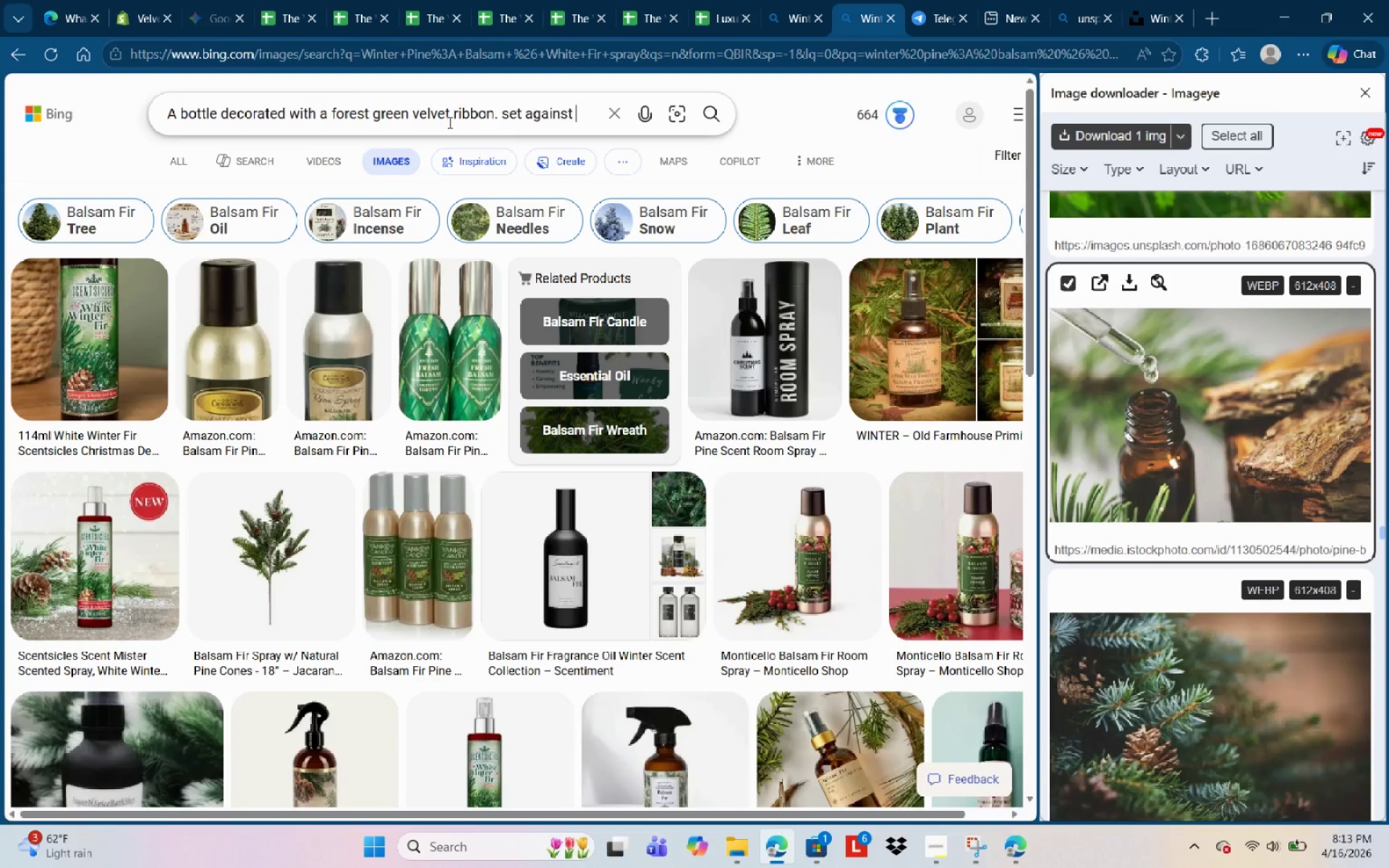 
type(backdrop of )
 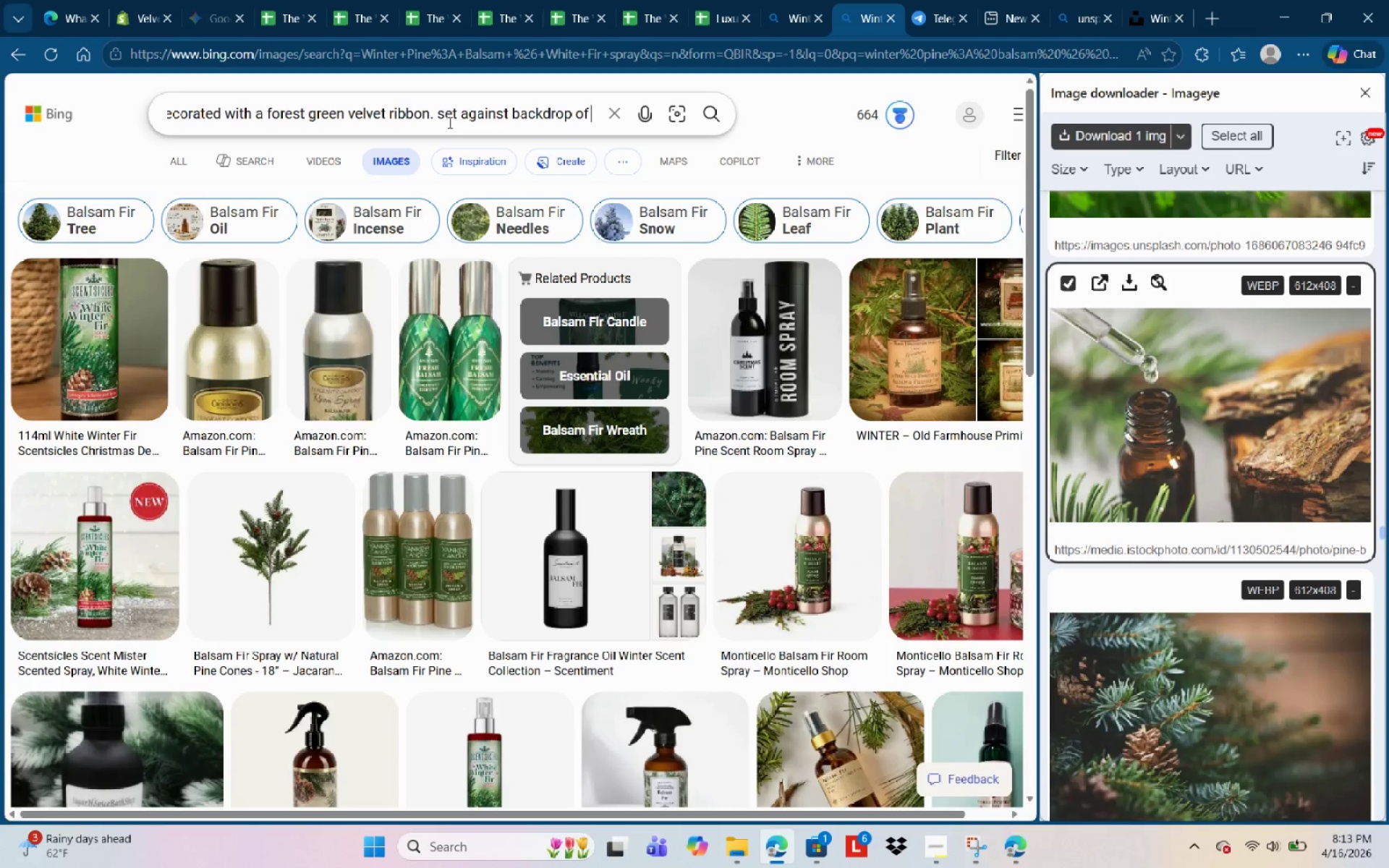 
type(forested pine branches and soft bokeh holiday lights.)
key(NumpadEnter)
 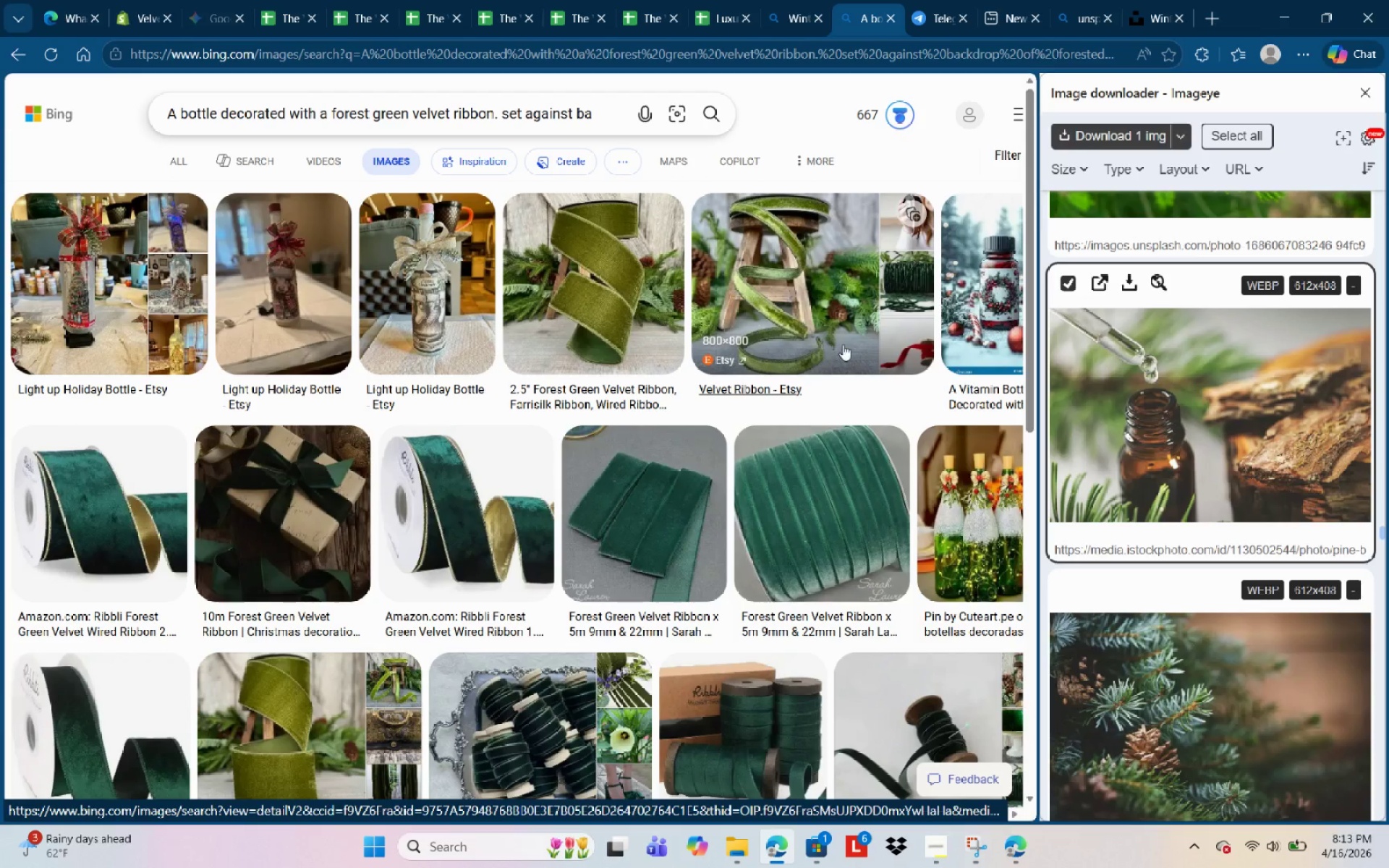 
wait(5.89)
 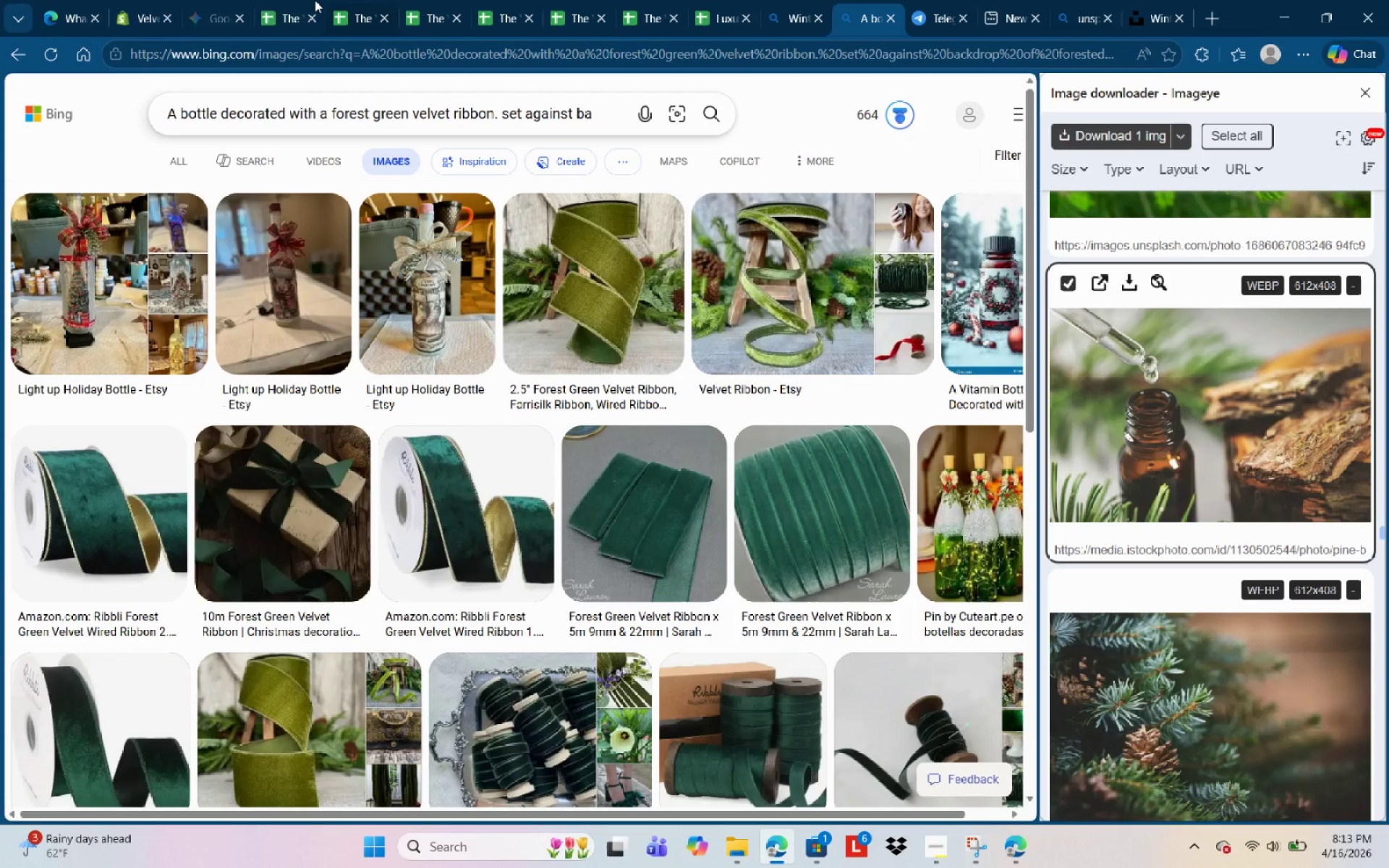 
scroll: coordinate [609, 438], scroll_direction: down, amount: 10.0
 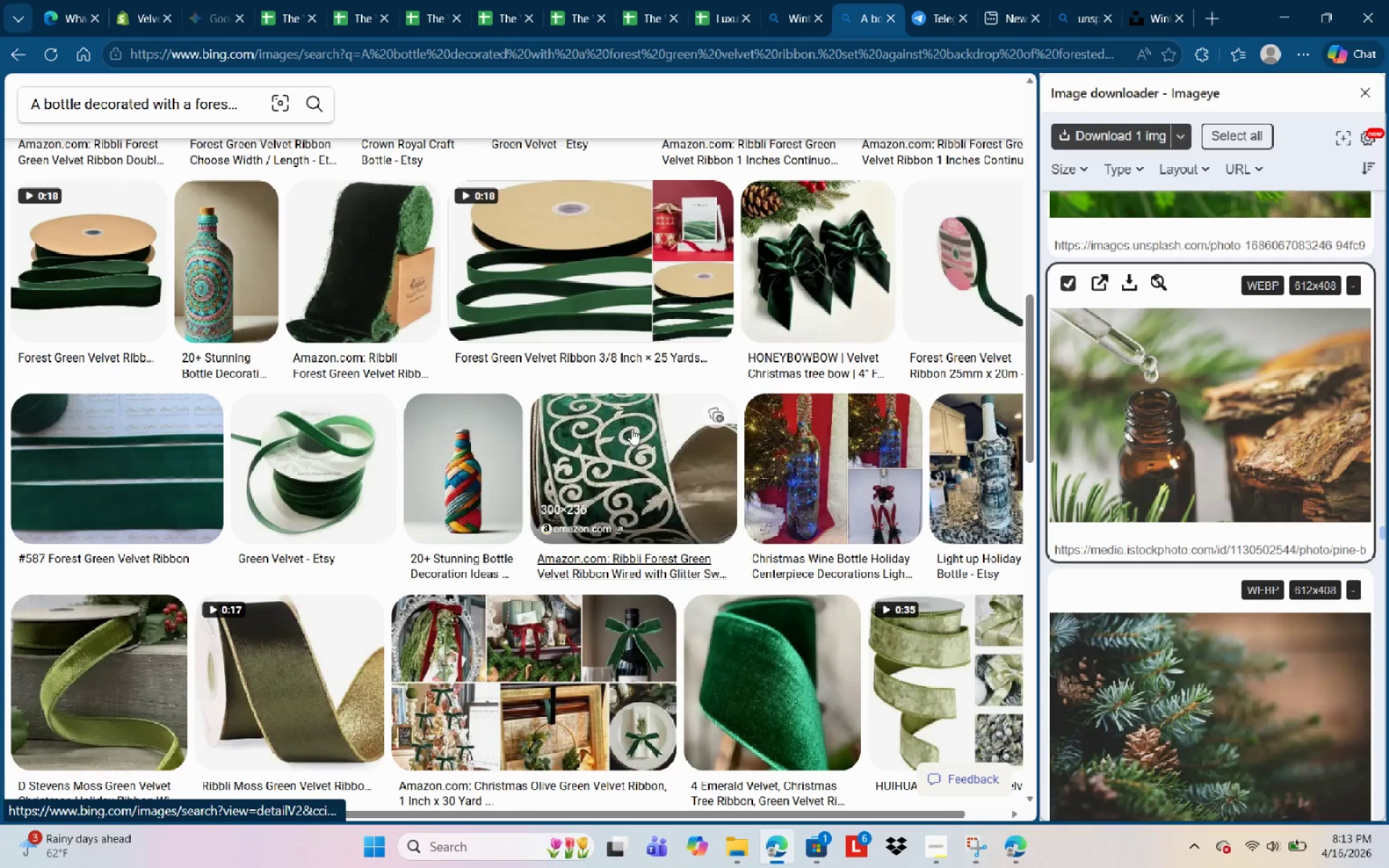 
scroll: coordinate [632, 429], scroll_direction: down, amount: 3.0
 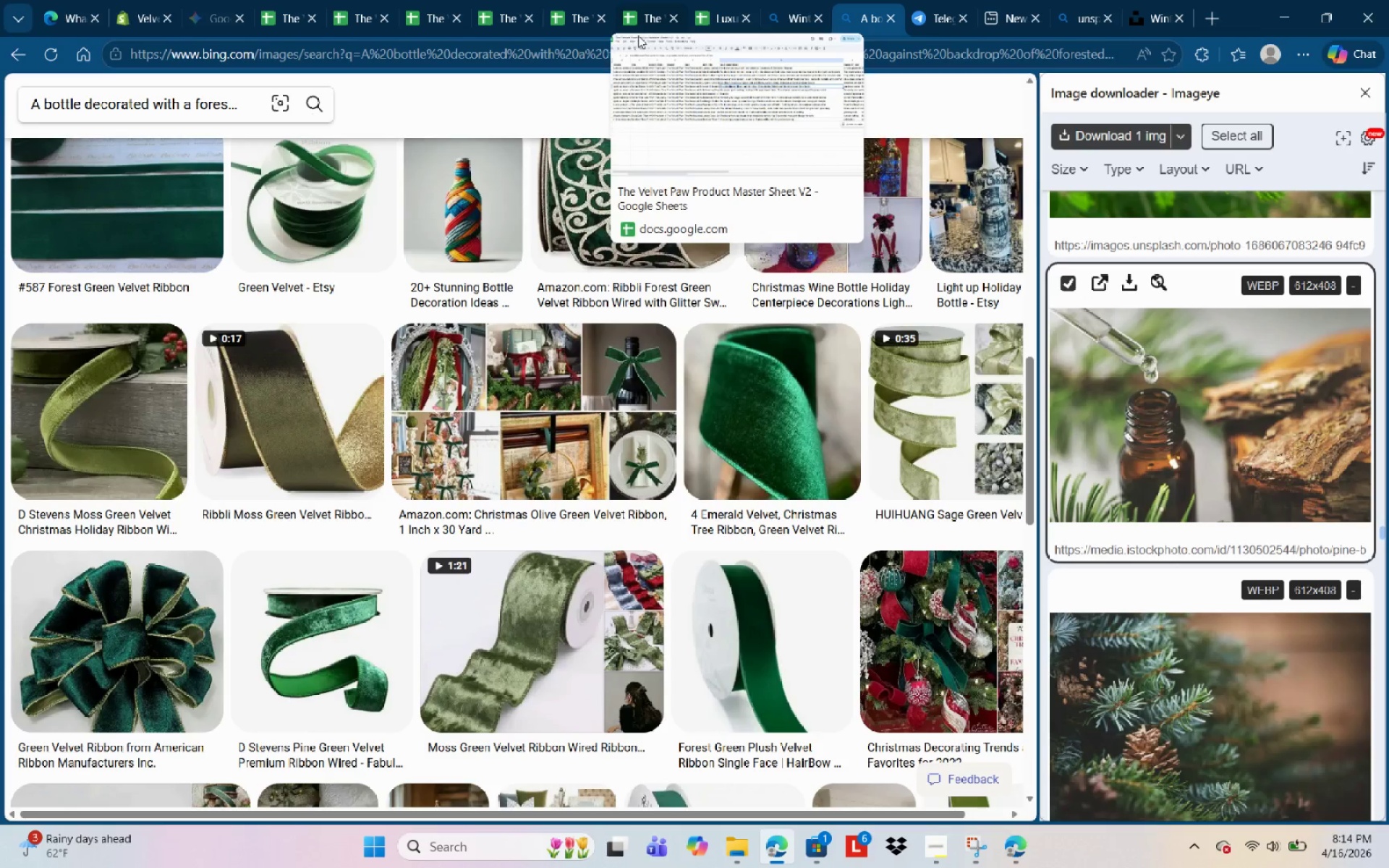 
wait(40.44)
 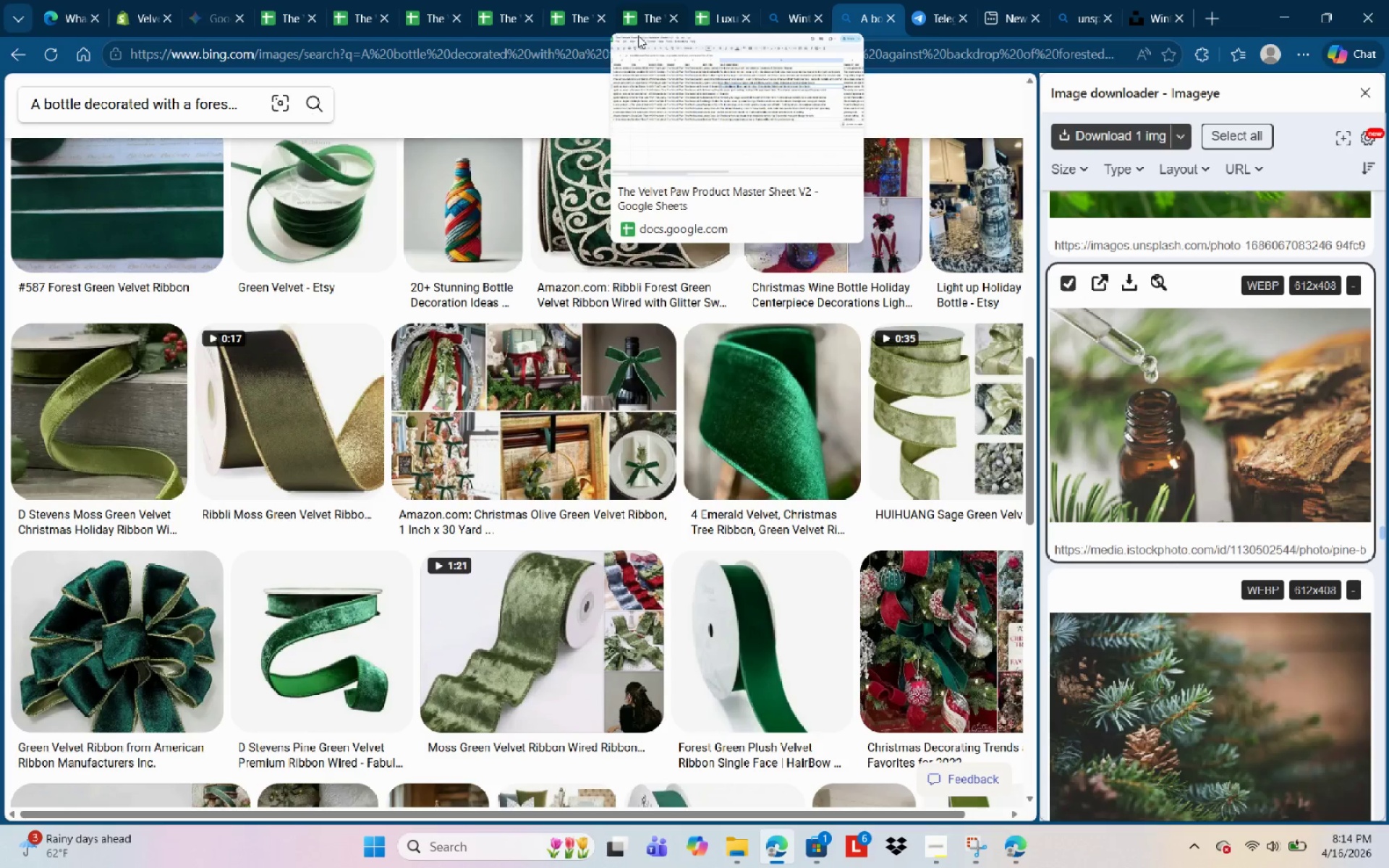 
left_click([148, 4])
 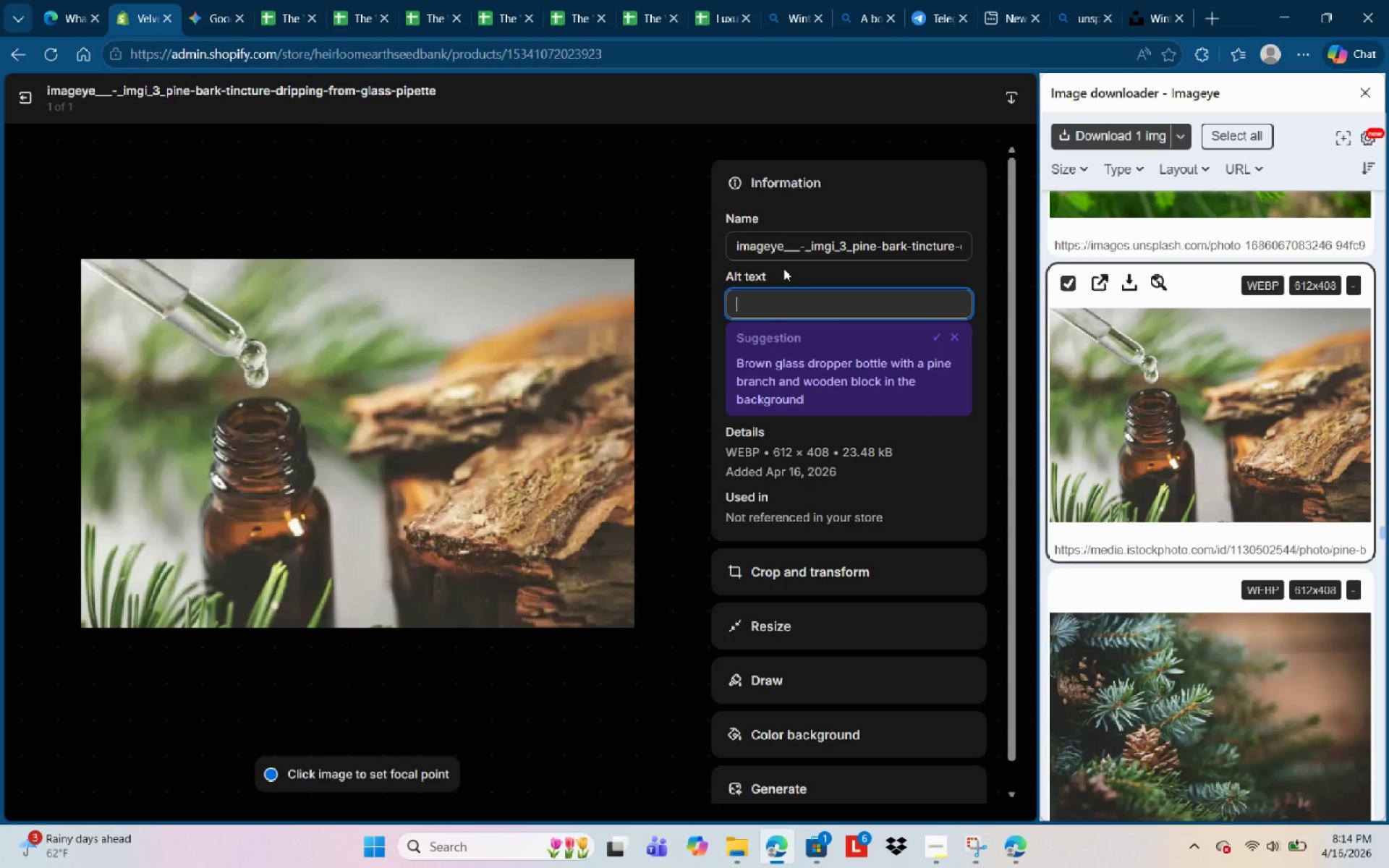 
key(Escape)
 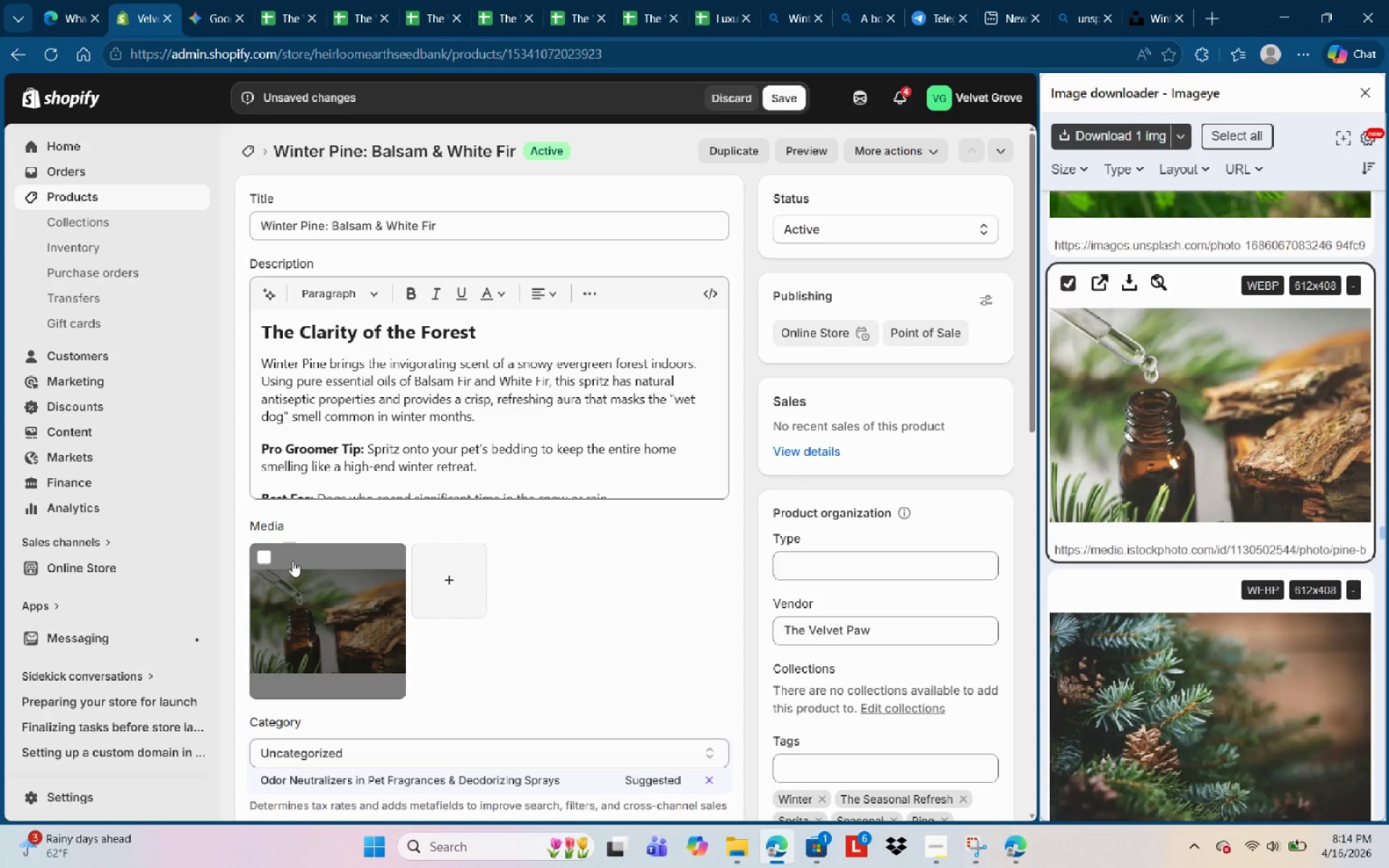 
left_click([264, 556])
 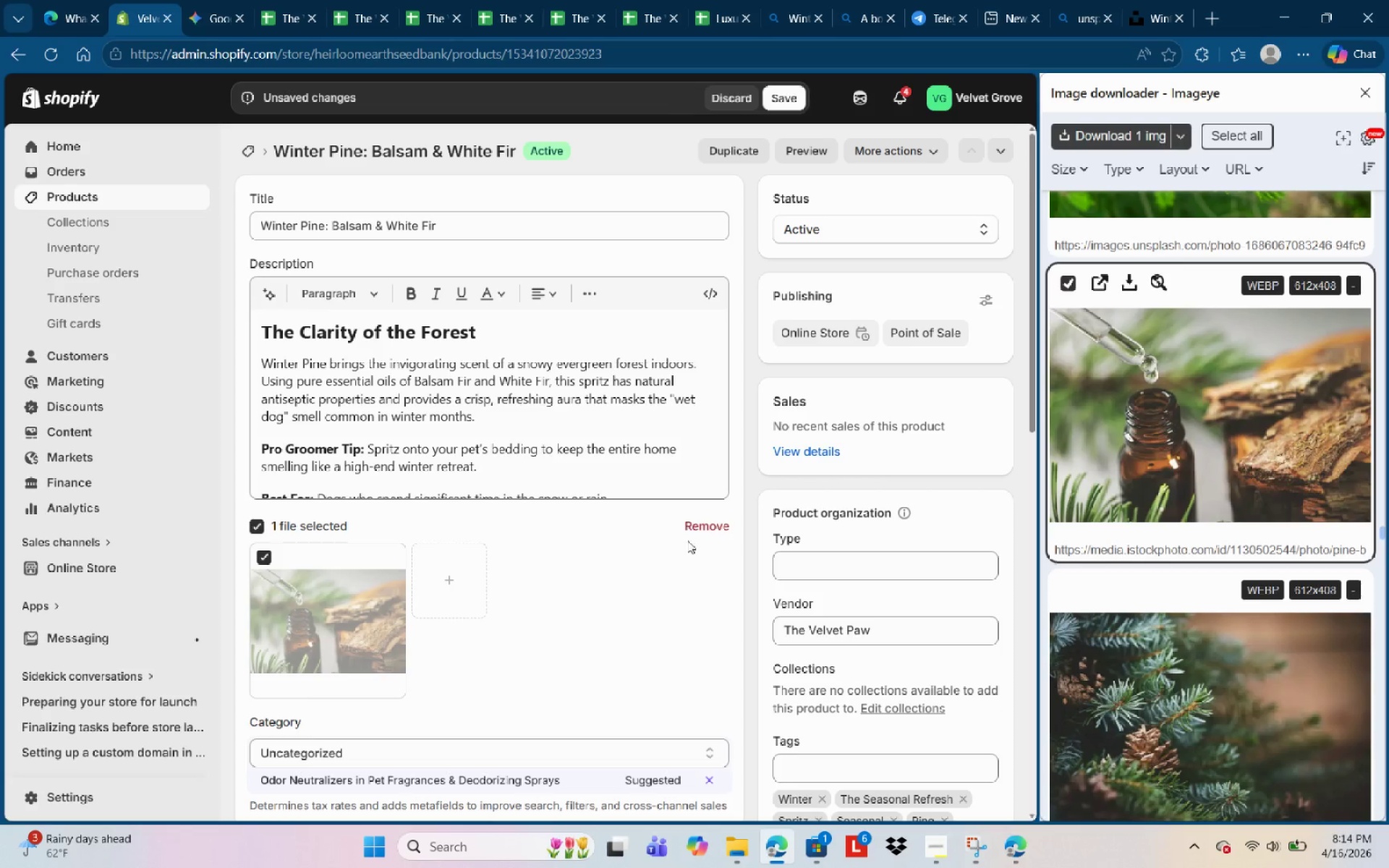 
left_click([704, 526])
 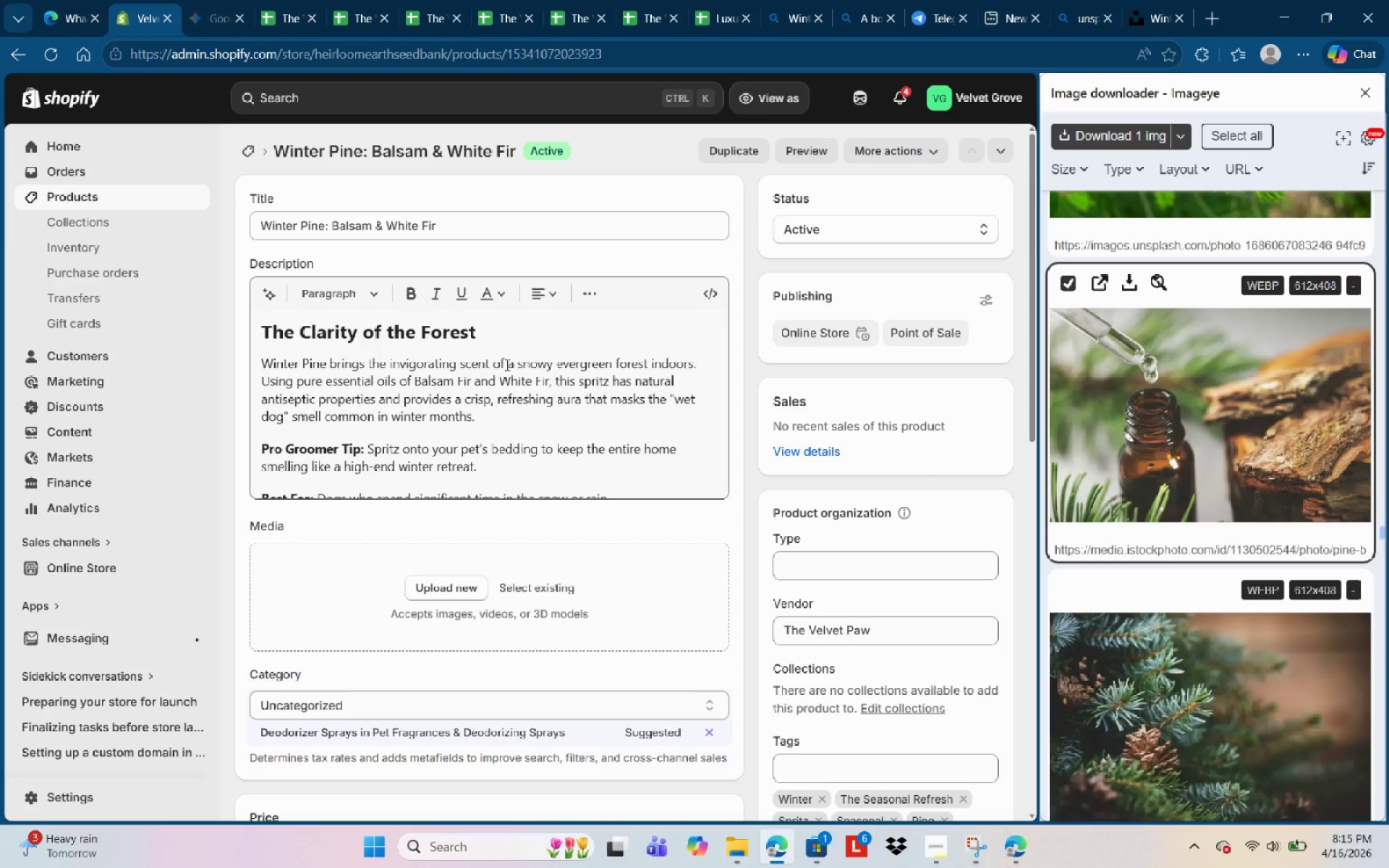 
wait(67.39)
 